 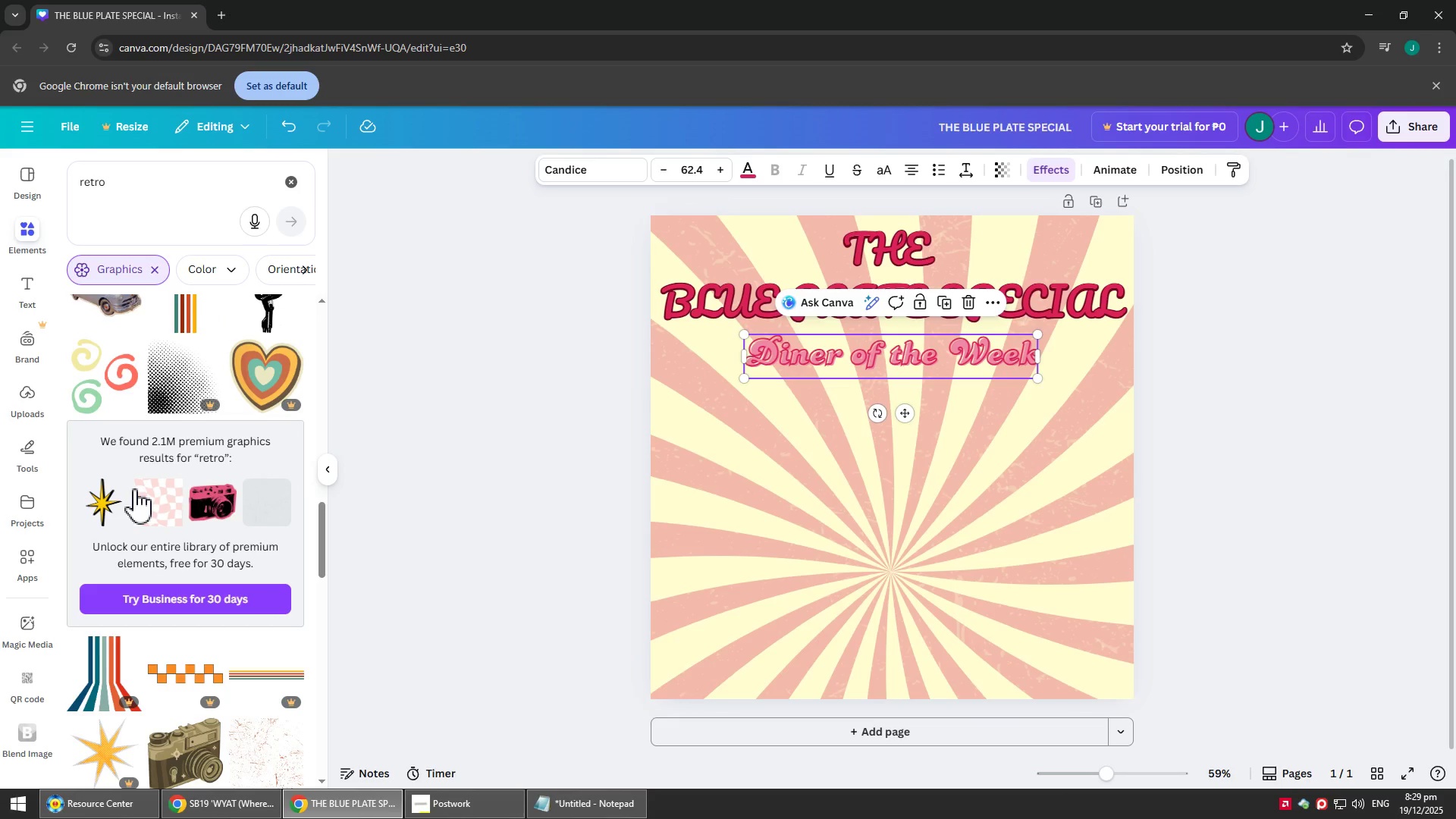 
scroll: coordinate [91, 422], scroll_direction: down, amount: 4.0
 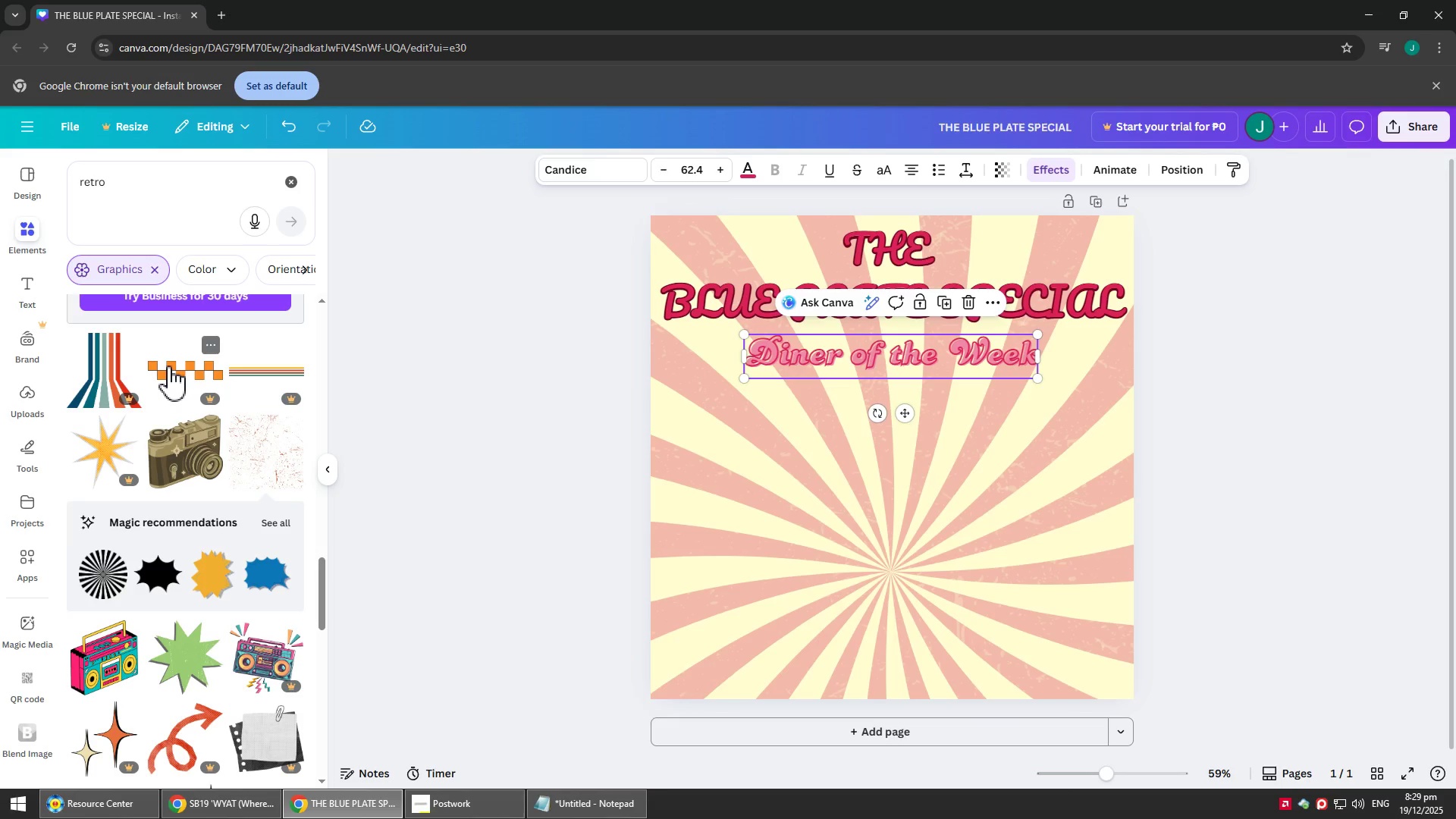 
wait(12.22)
 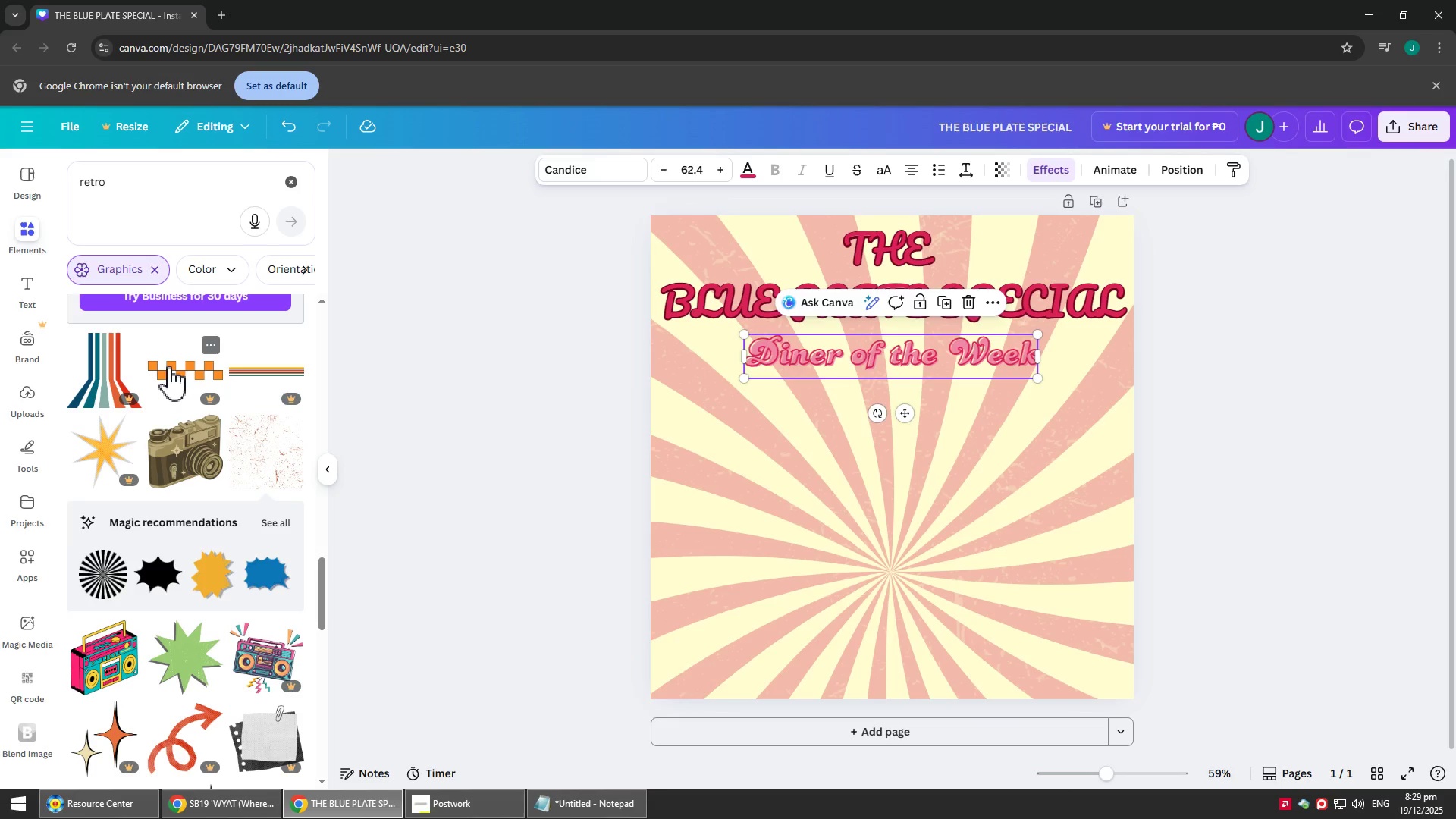 
scroll: coordinate [234, 486], scroll_direction: down, amount: 5.0
 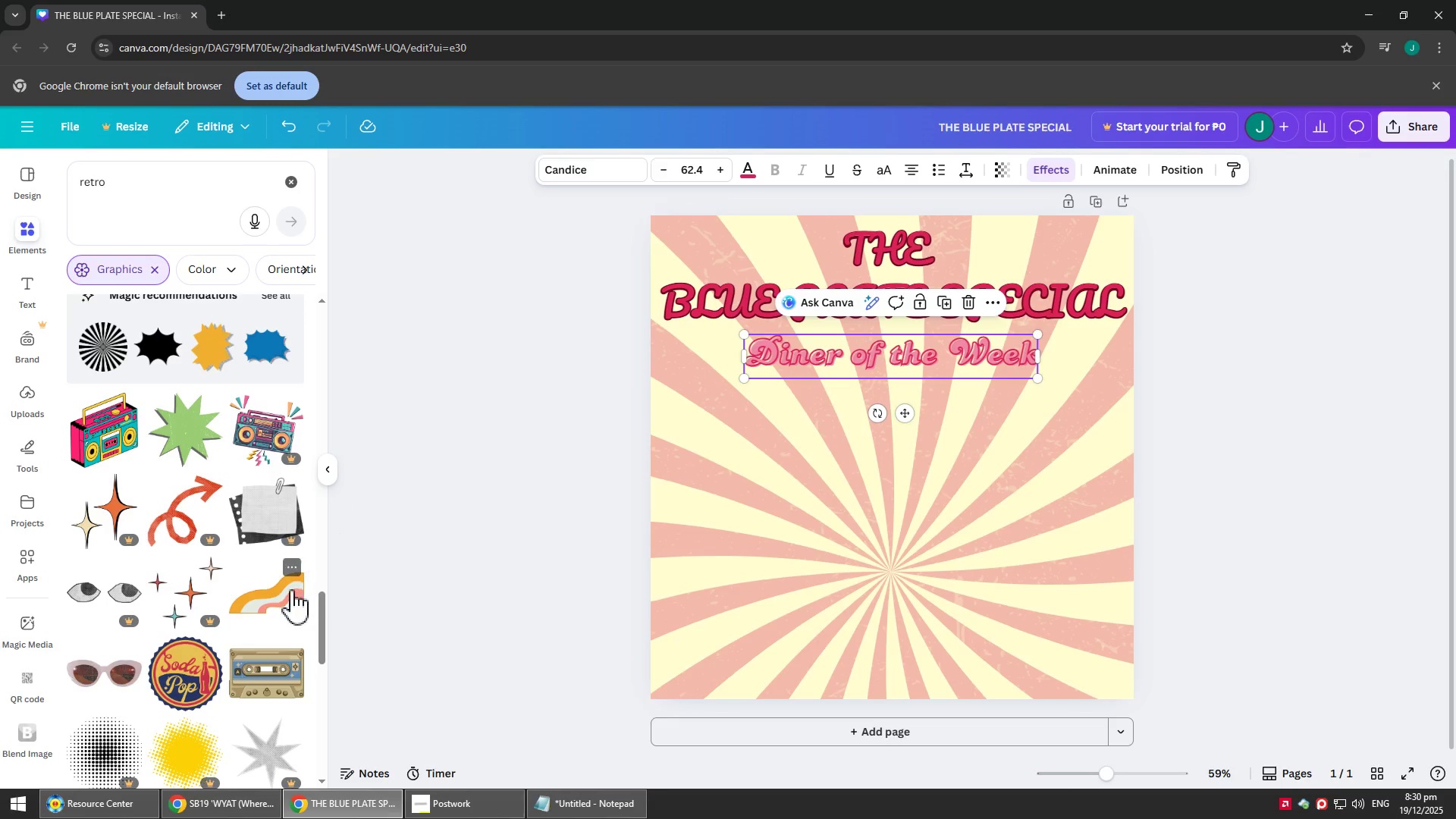 
left_click([283, 588])
 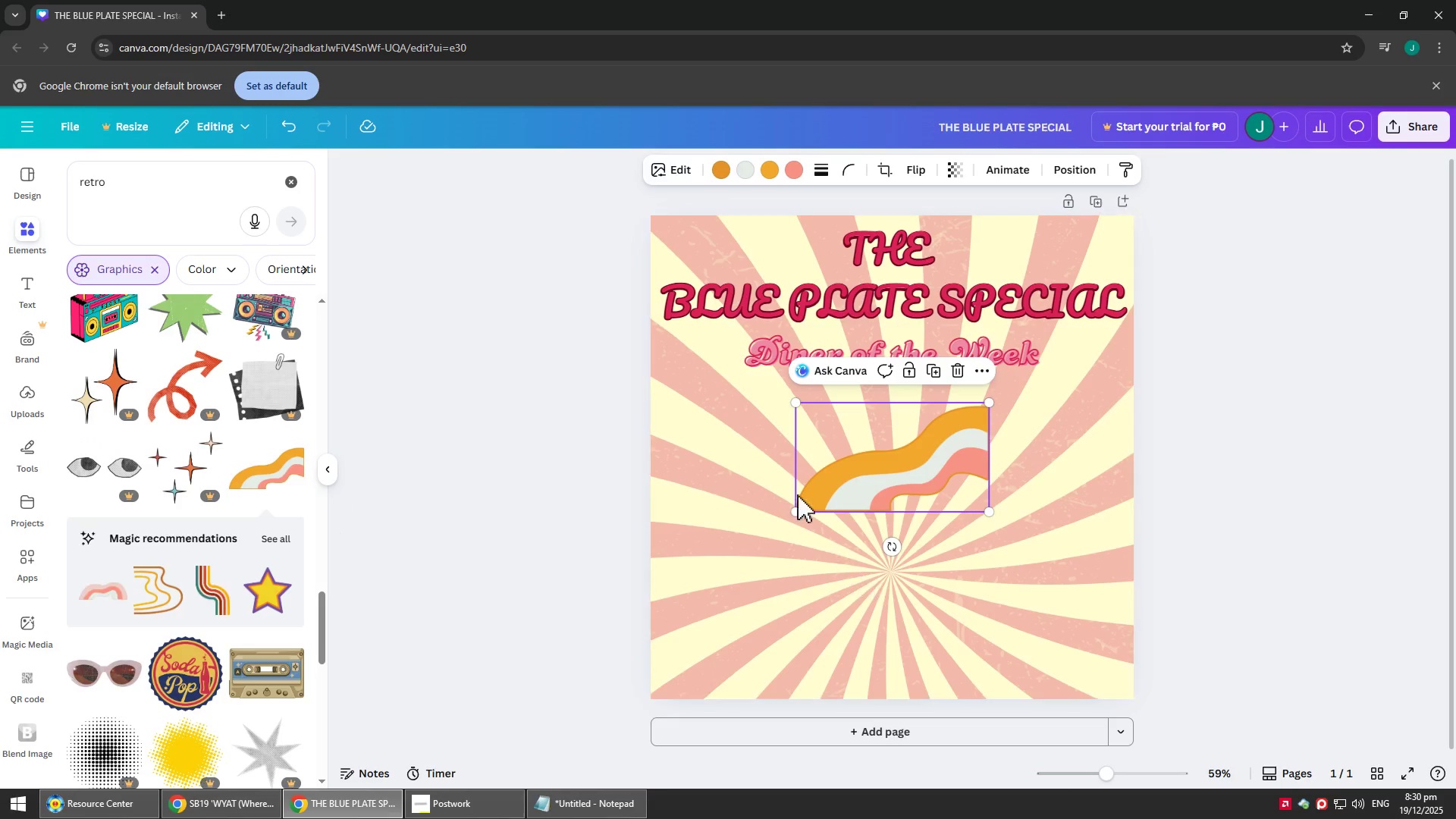 
left_click_drag(start_coordinate=[892, 472], to_coordinate=[1043, 675])
 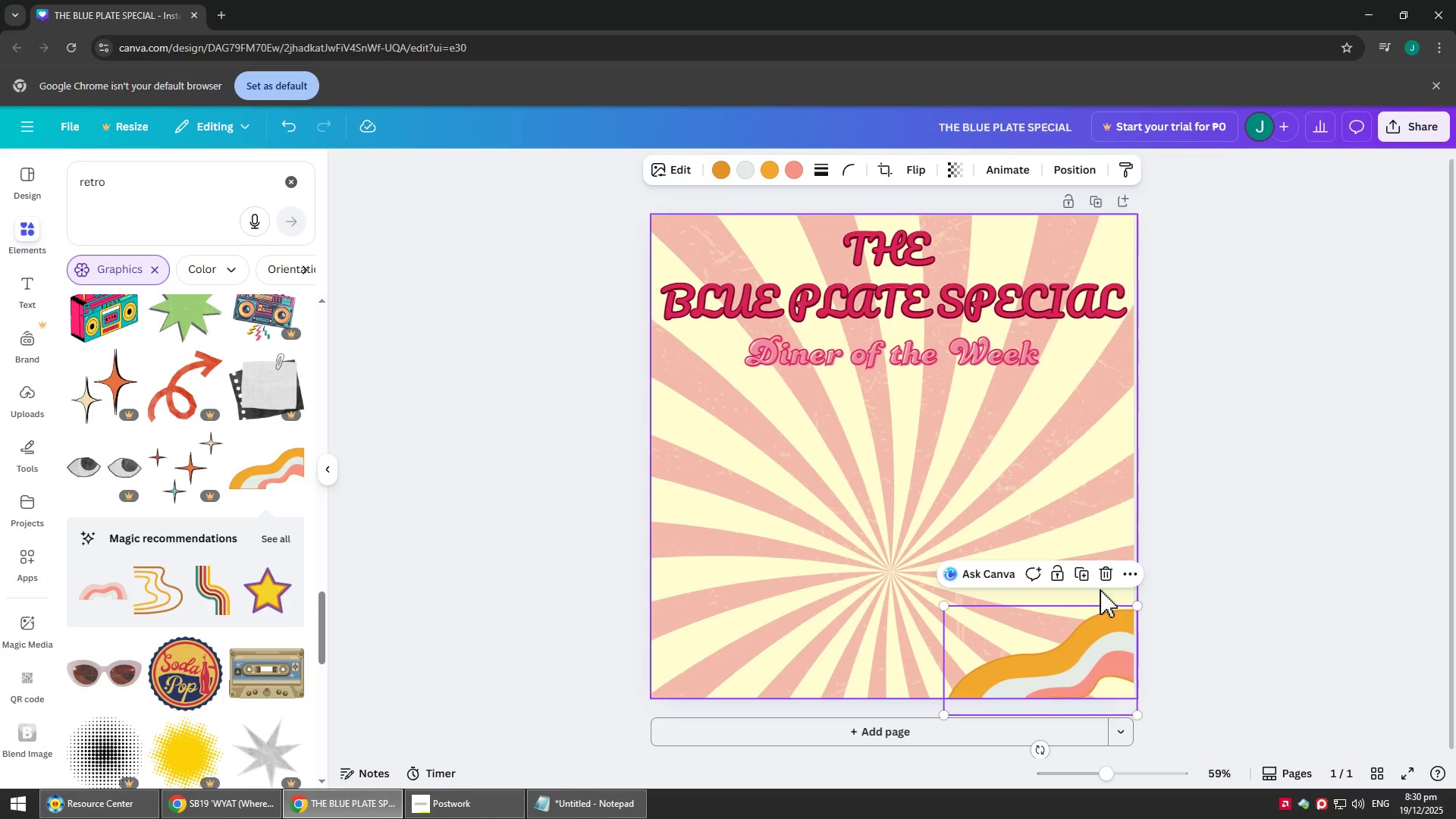 
left_click([1101, 569])
 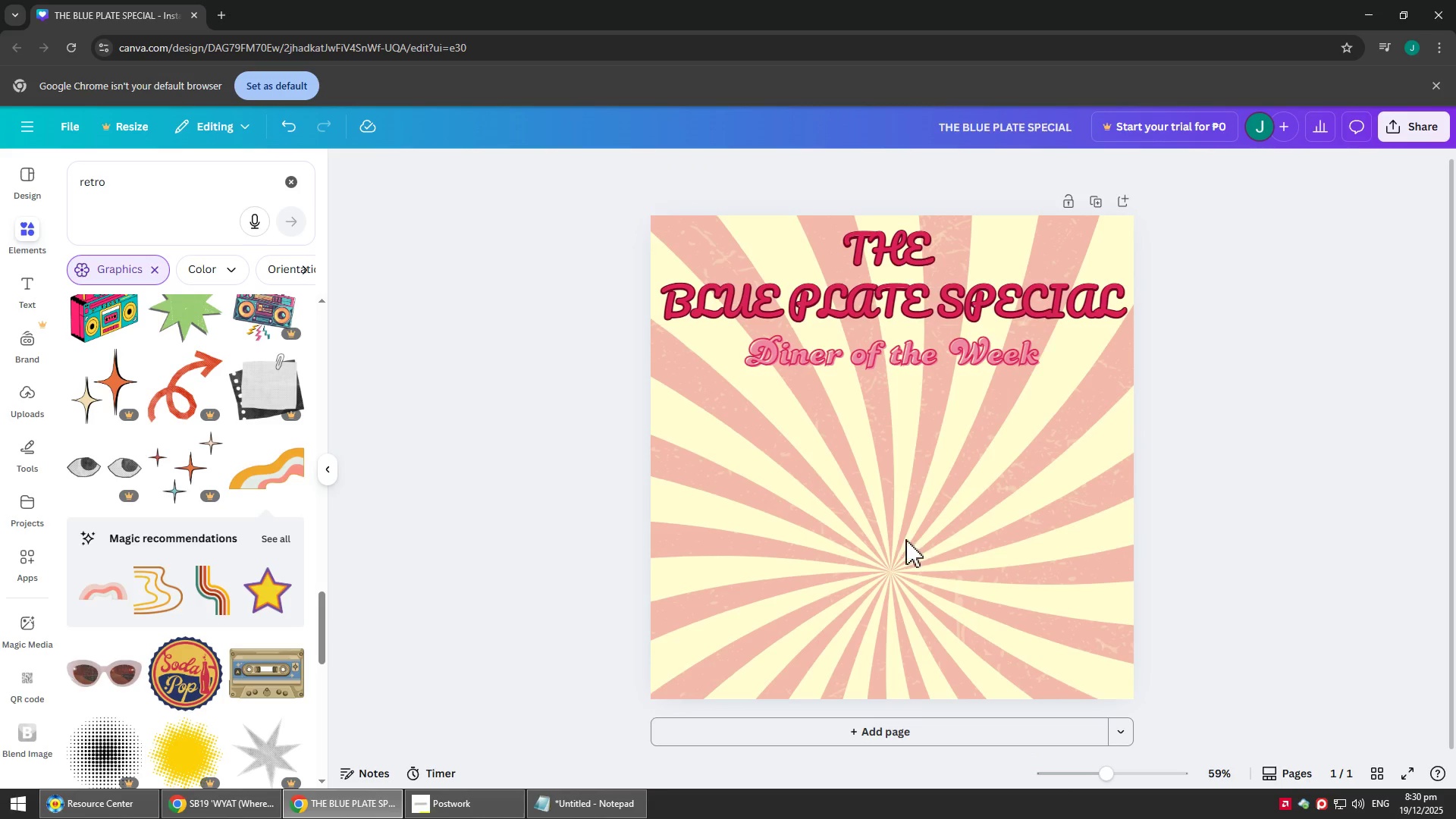 
scroll: coordinate [857, 607], scroll_direction: down, amount: 2.0
 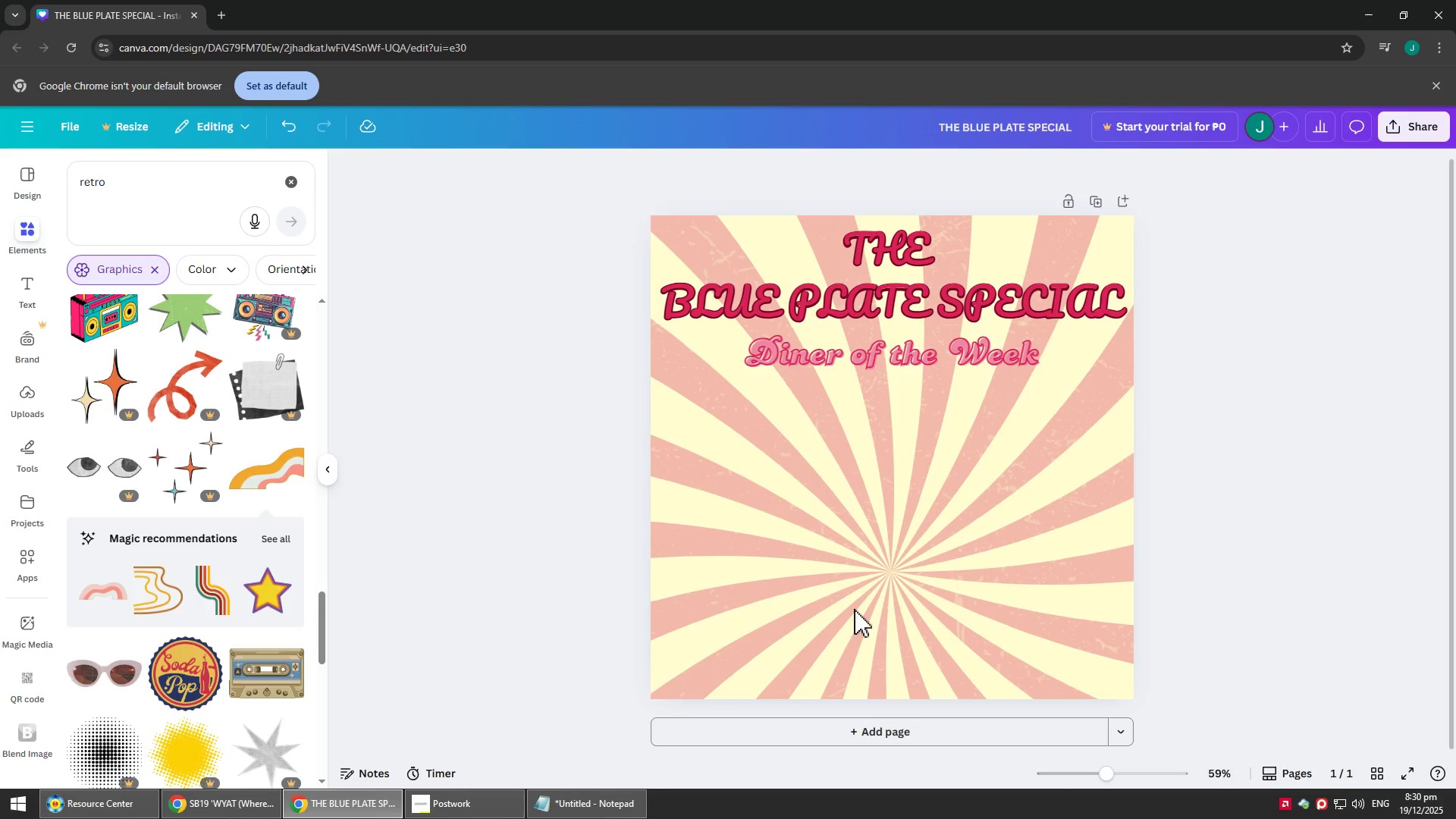 
wait(11.1)
 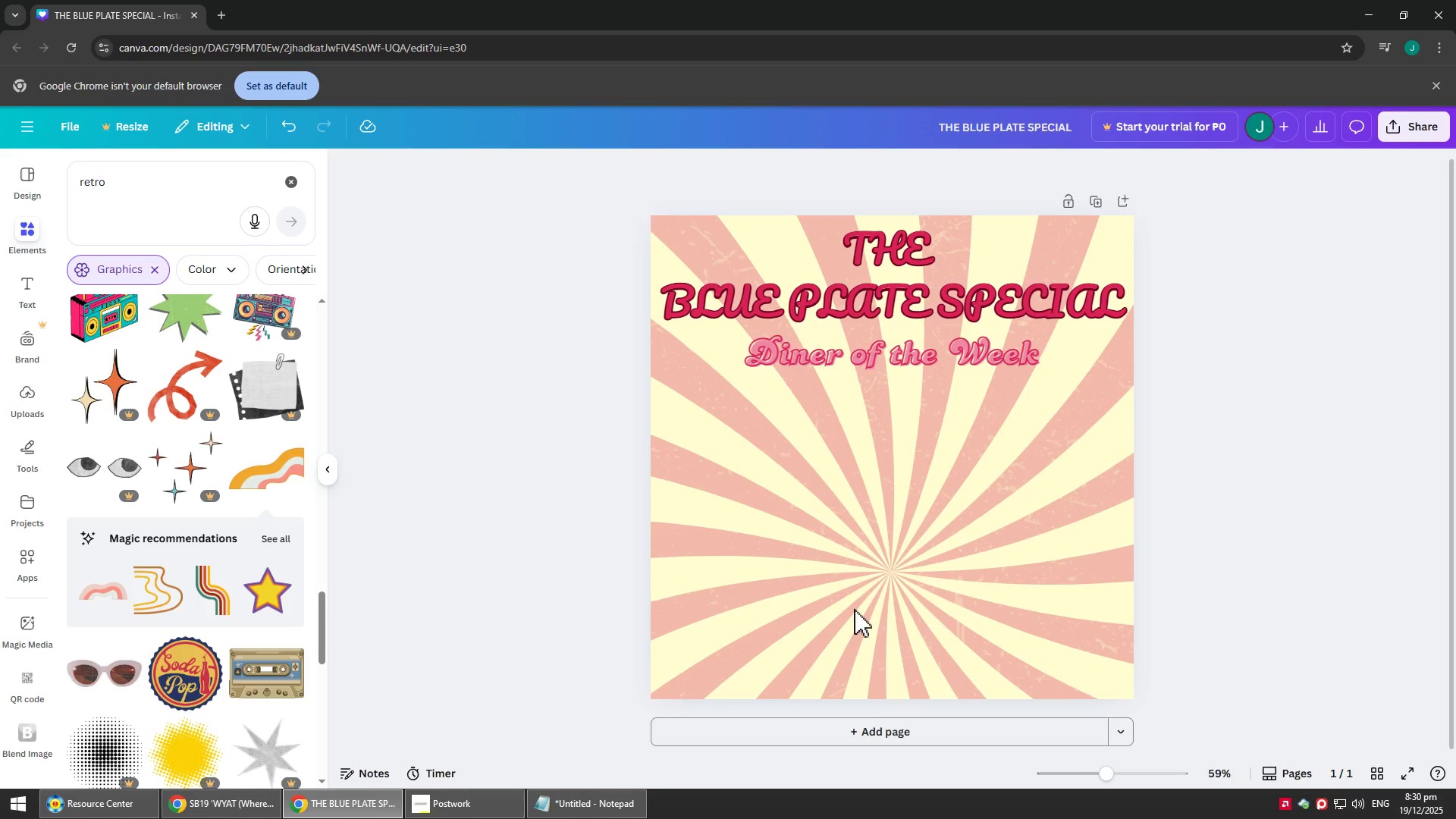 
scroll: coordinate [812, 632], scroll_direction: down, amount: 1.0
 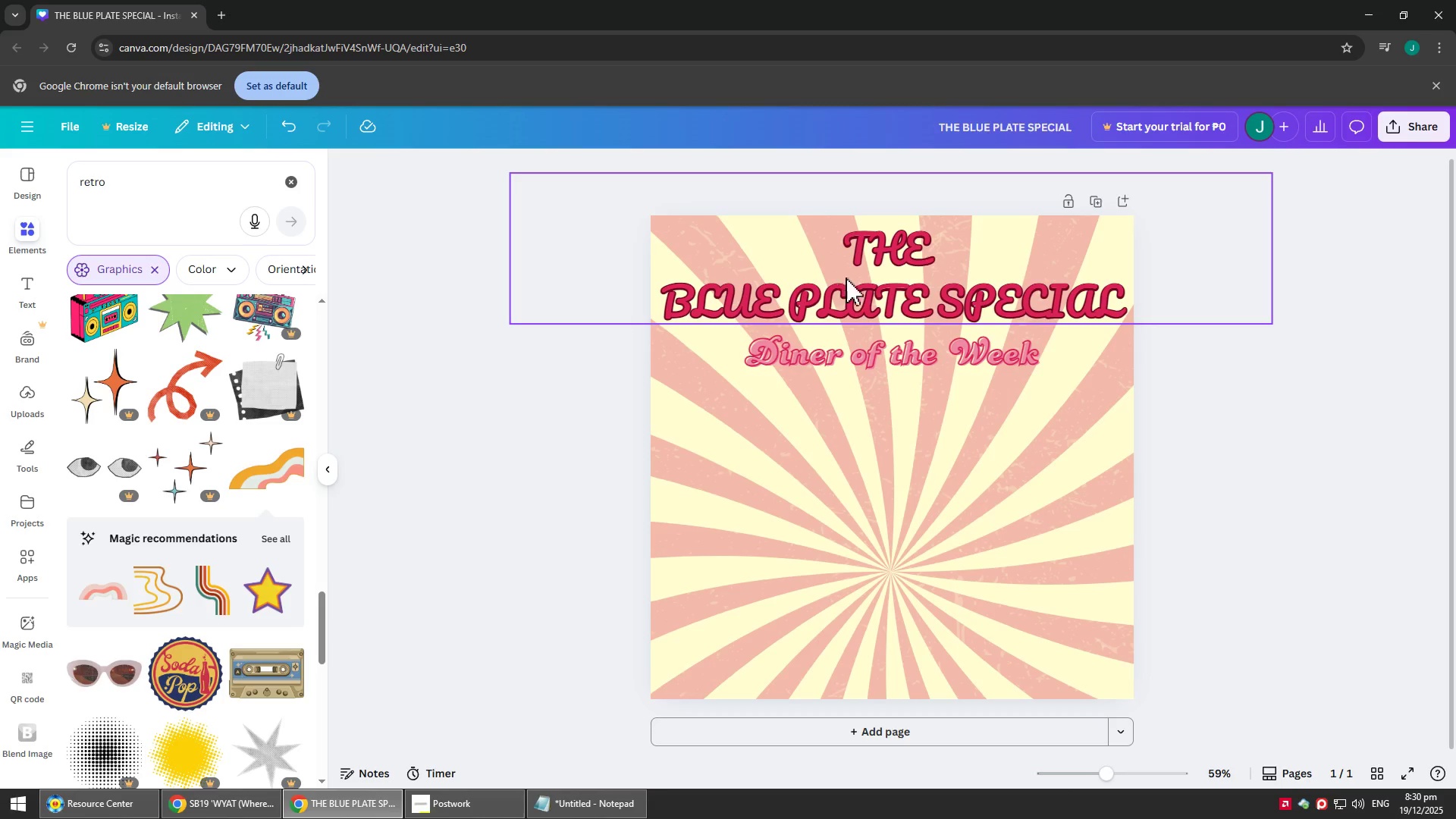 
wait(6.0)
 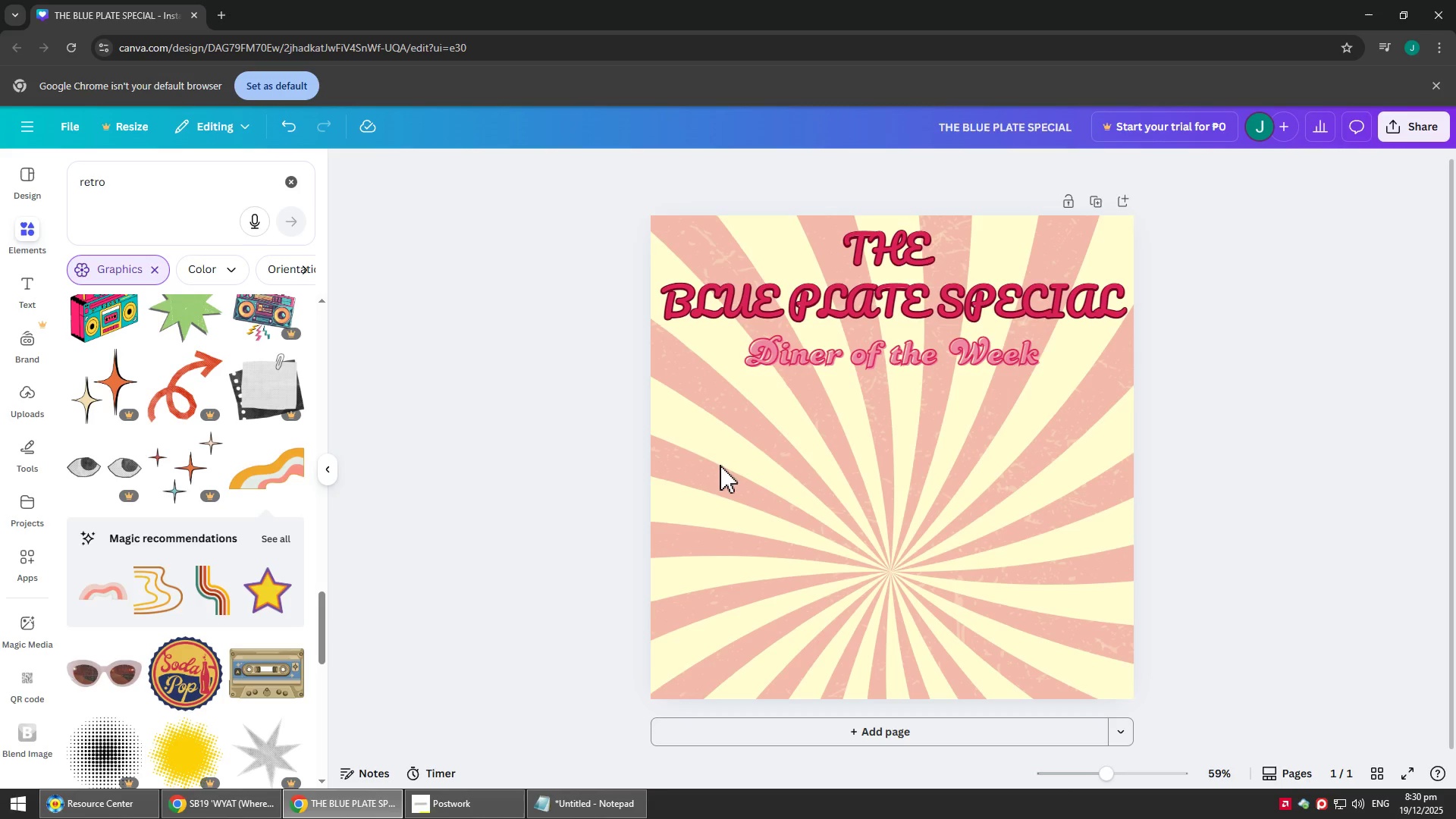 
left_click([875, 367])
 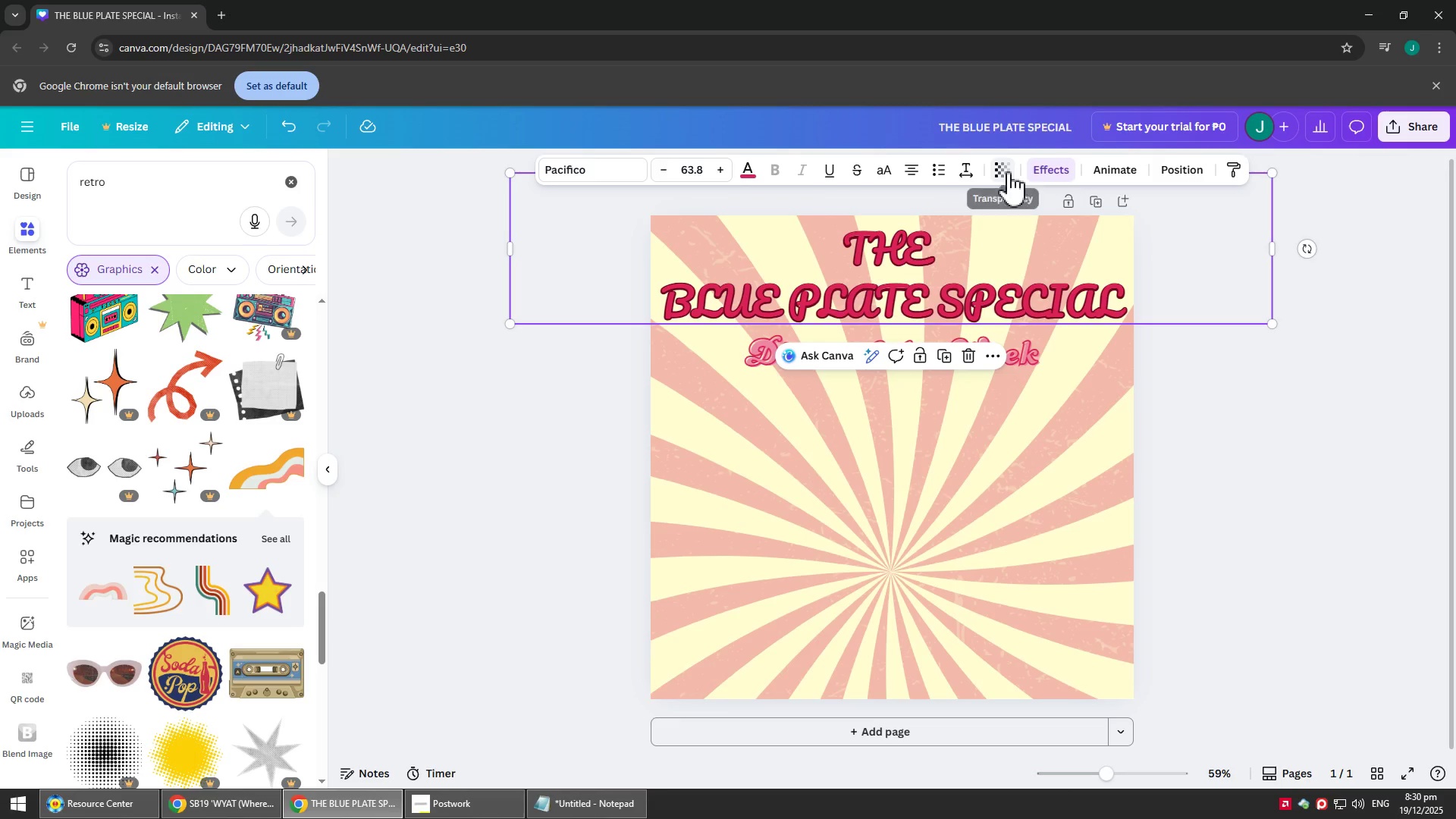 
left_click([1015, 354])
 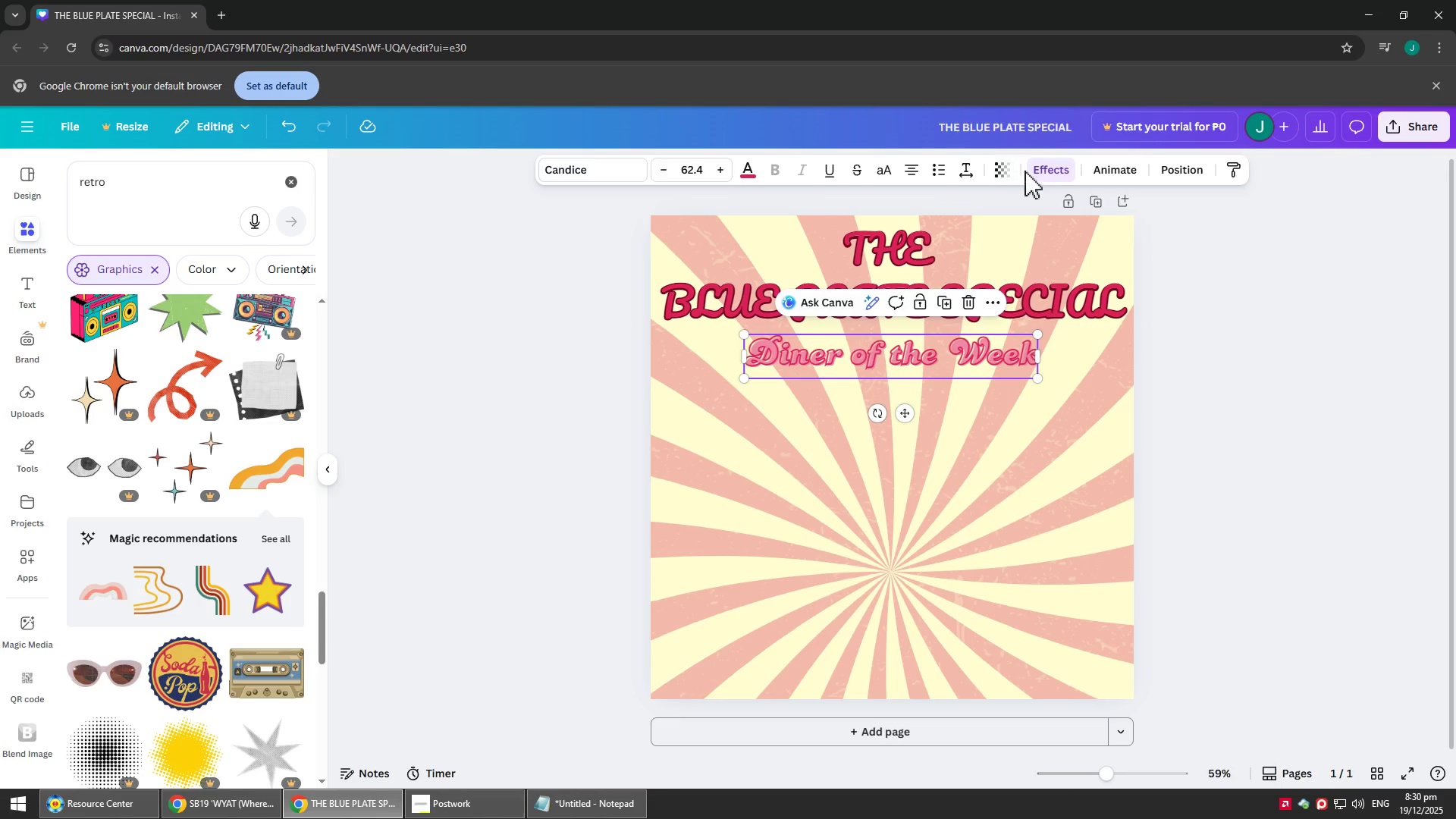 
left_click([1059, 164])
 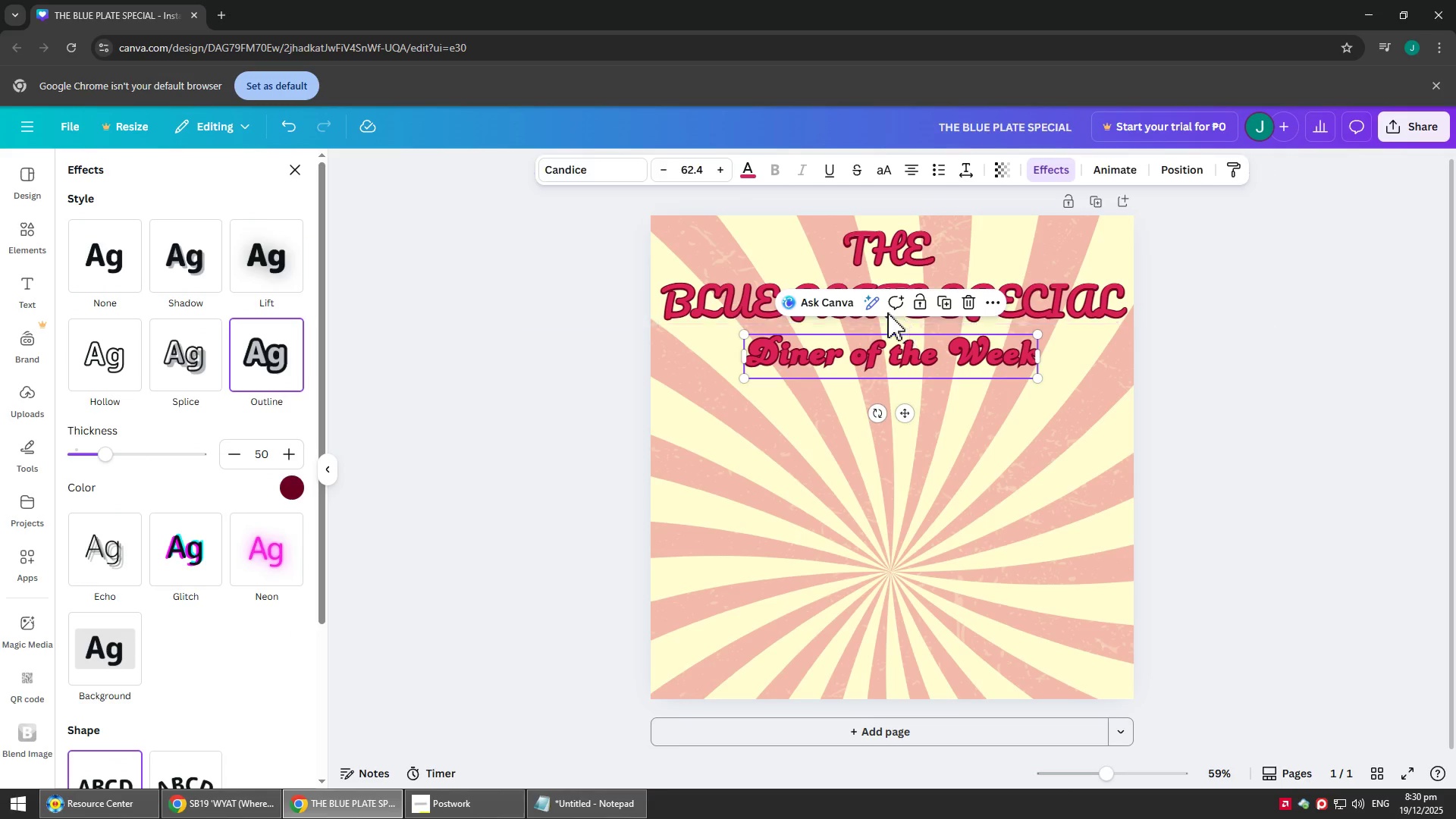 
left_click([1066, 300])
 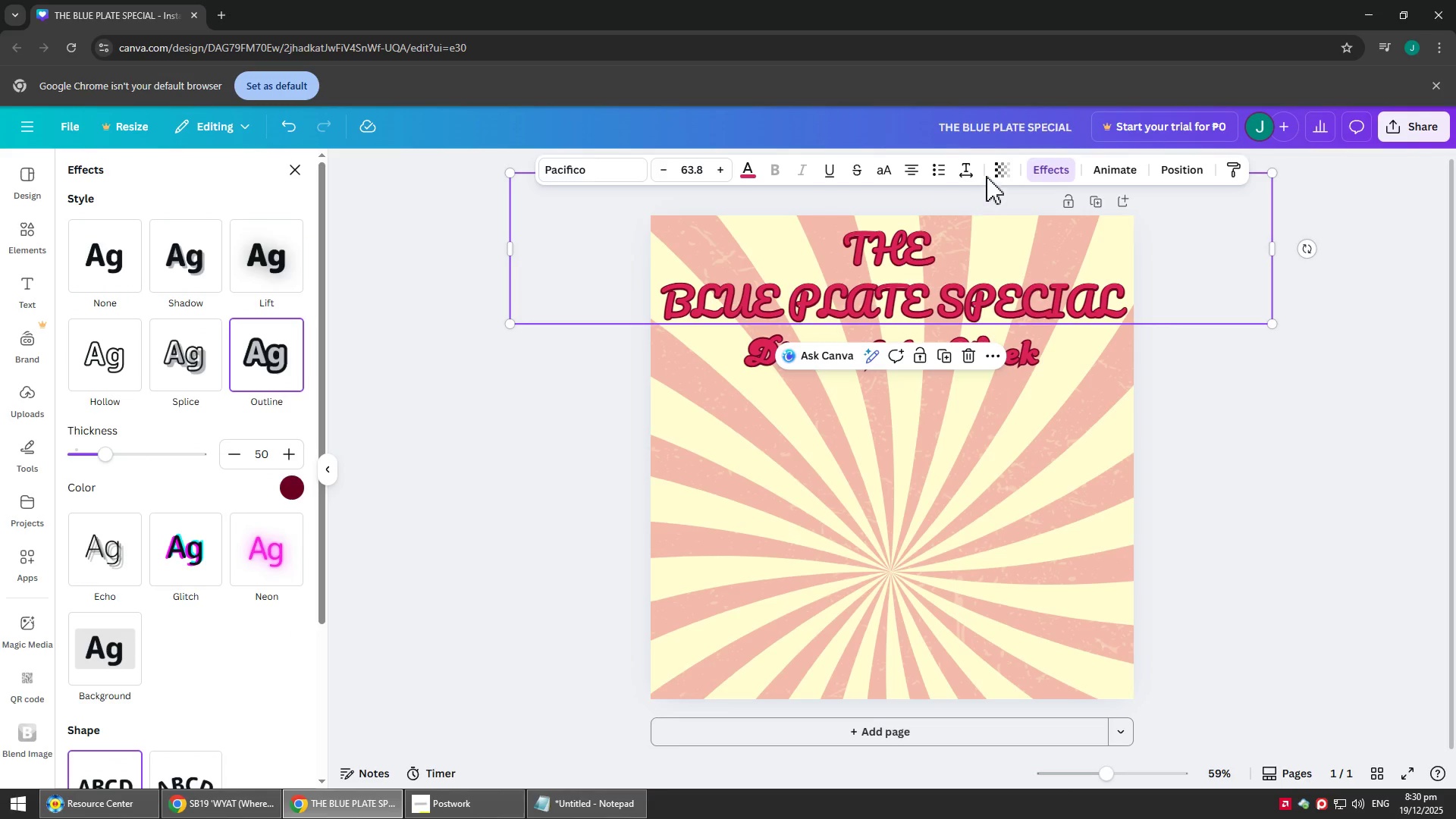 
left_click([1046, 169])
 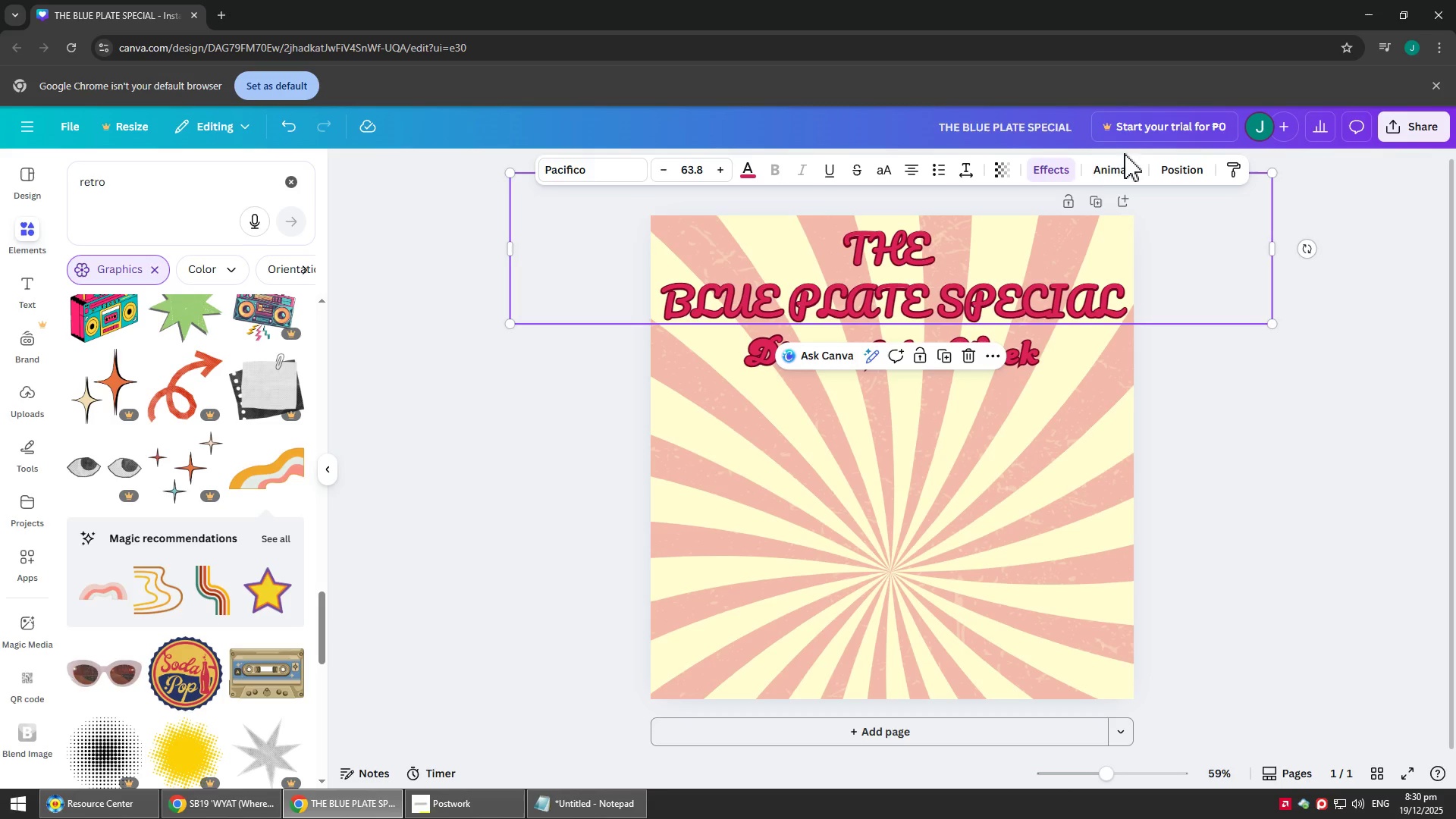 
left_click([1071, 169])
 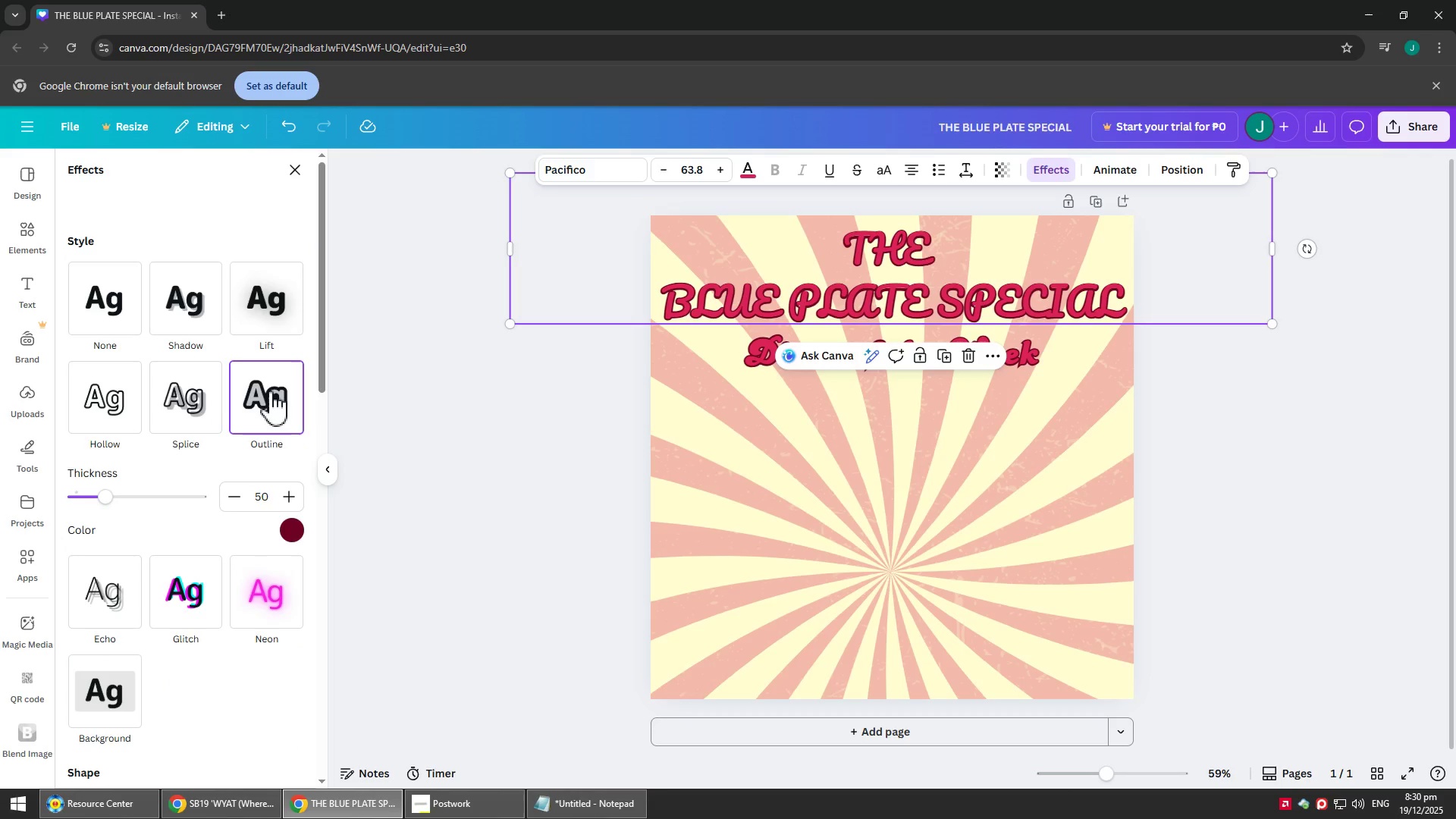 
wait(6.78)
 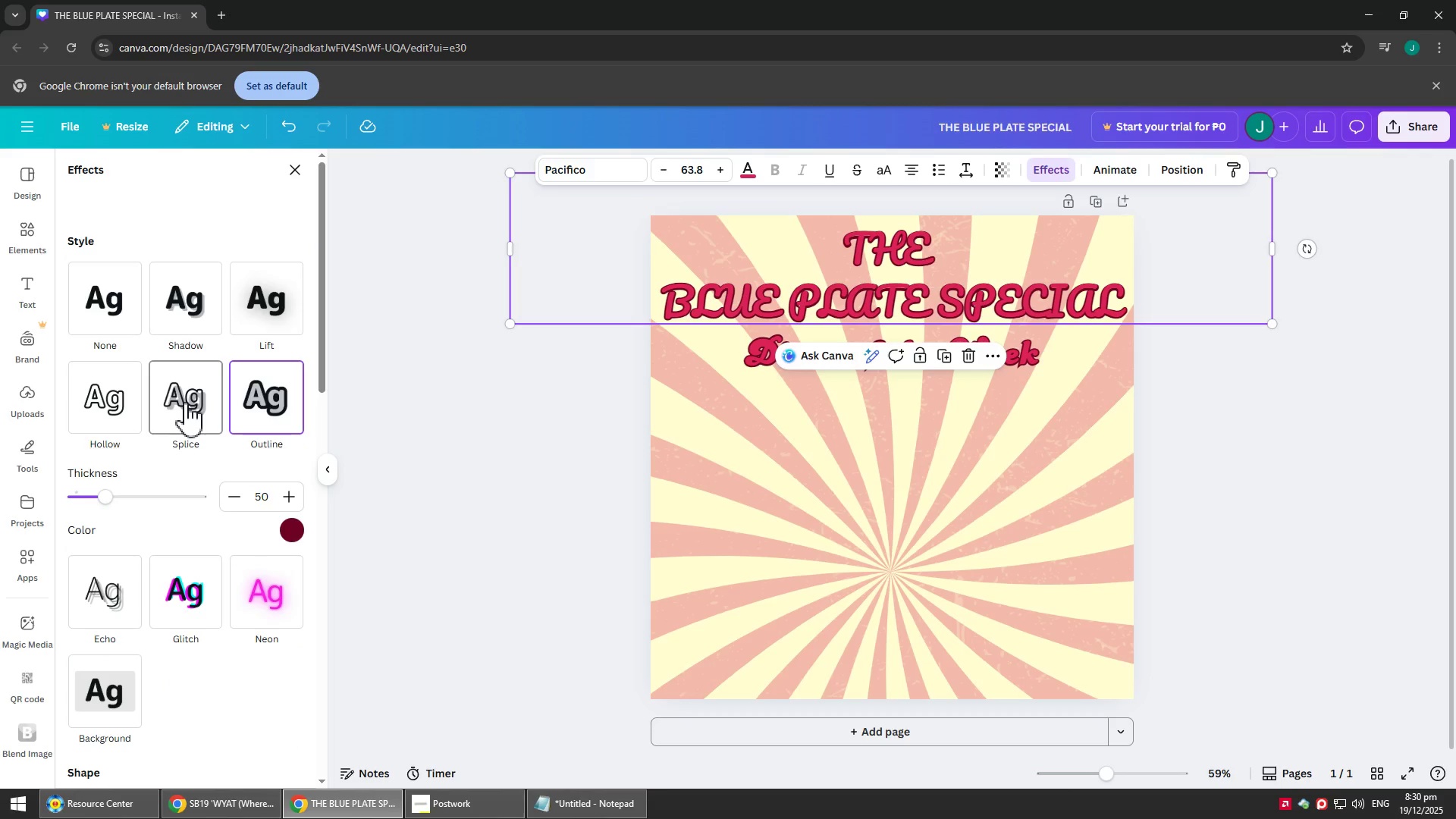 
left_click([272, 600])
 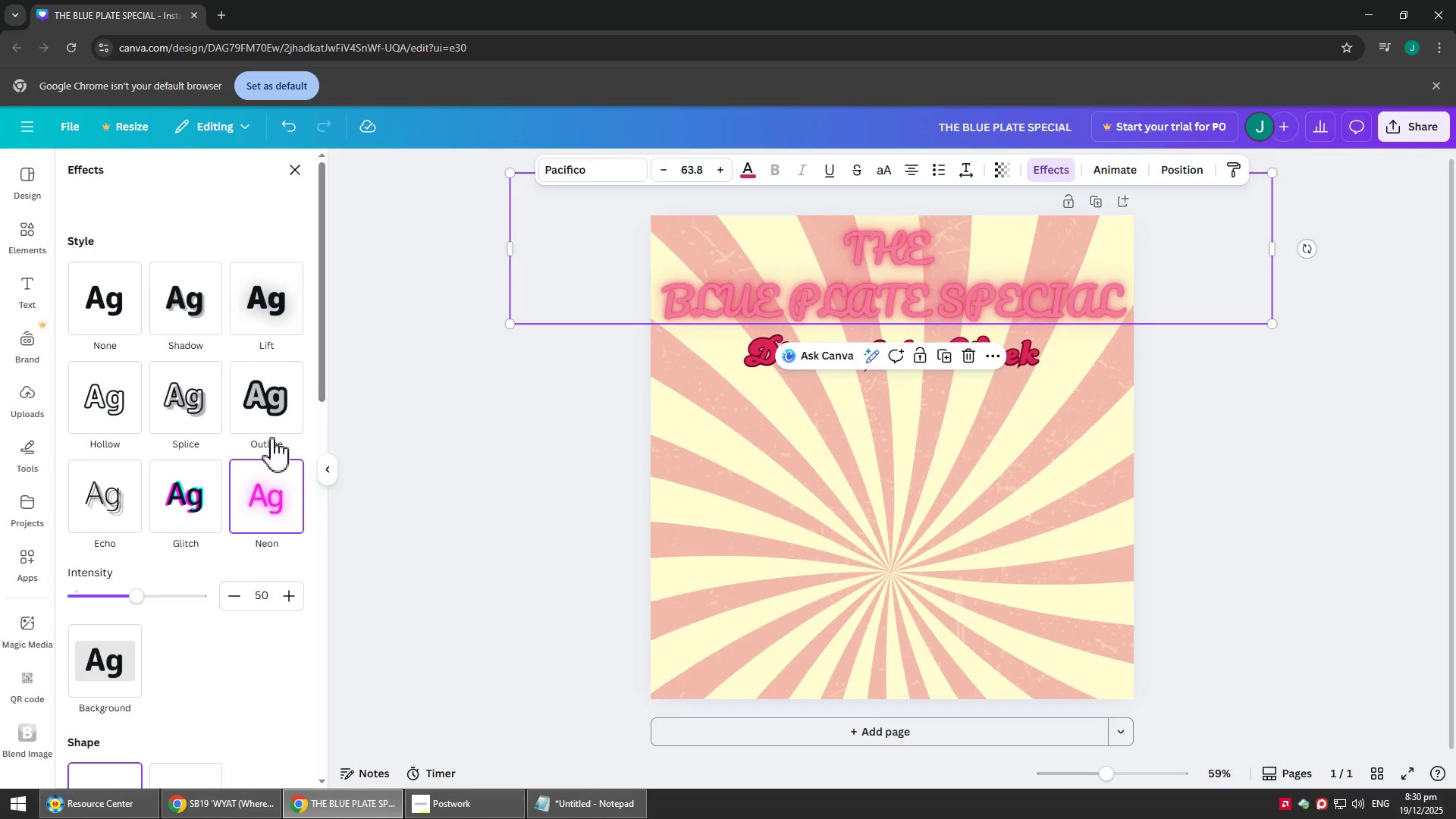 
wait(5.5)
 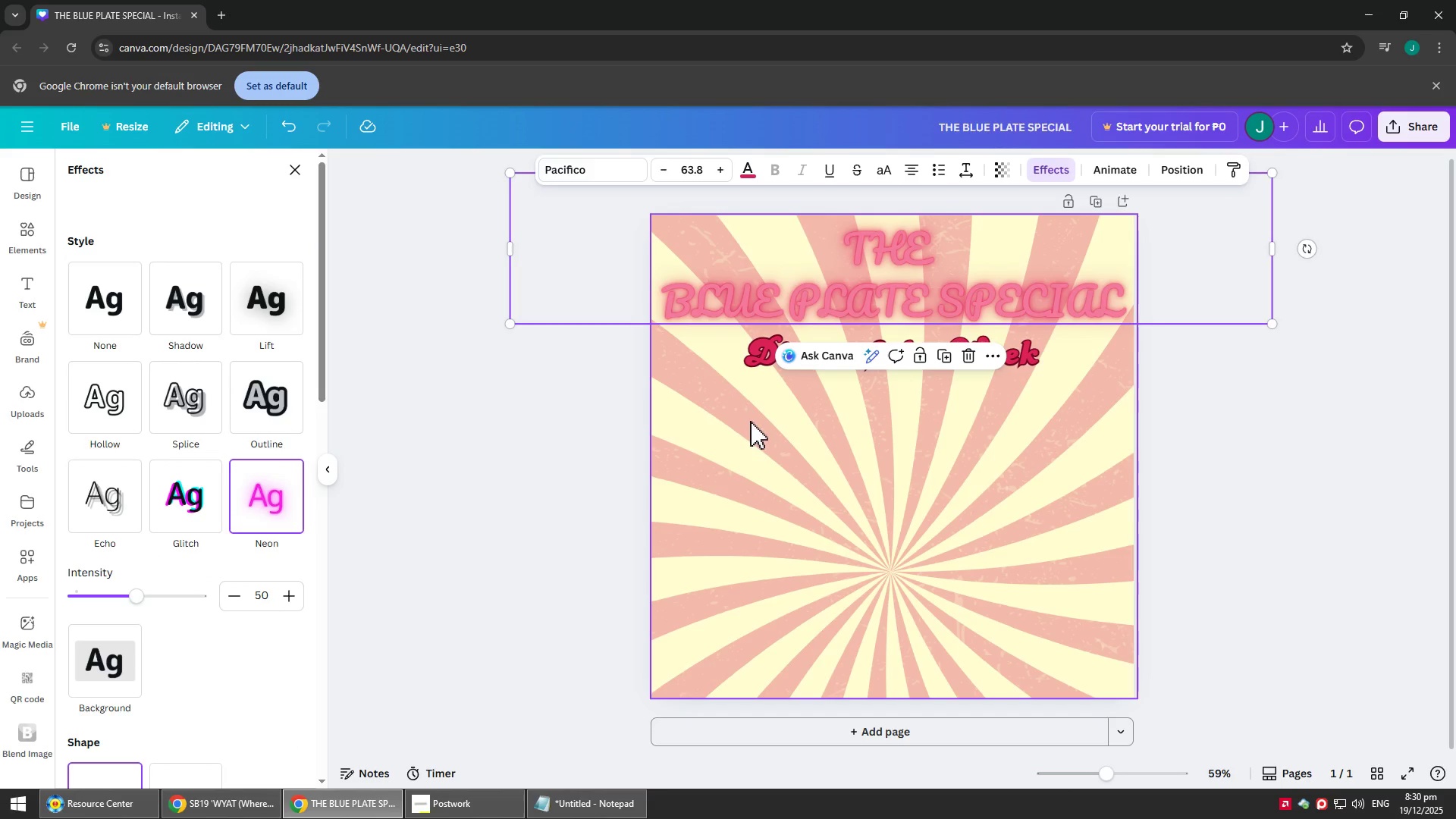 
double_click([283, 600])
 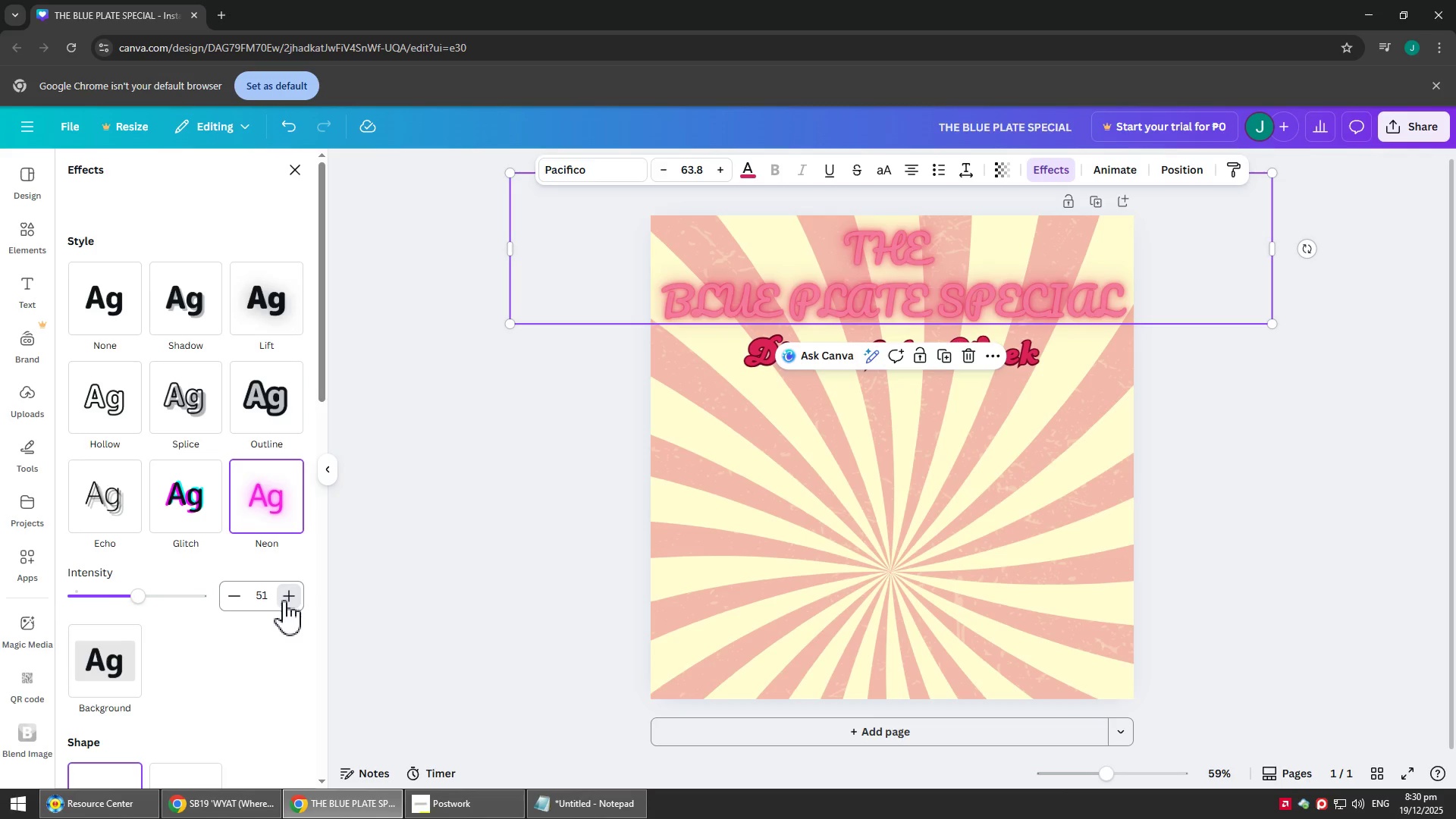 
triple_click([283, 600])
 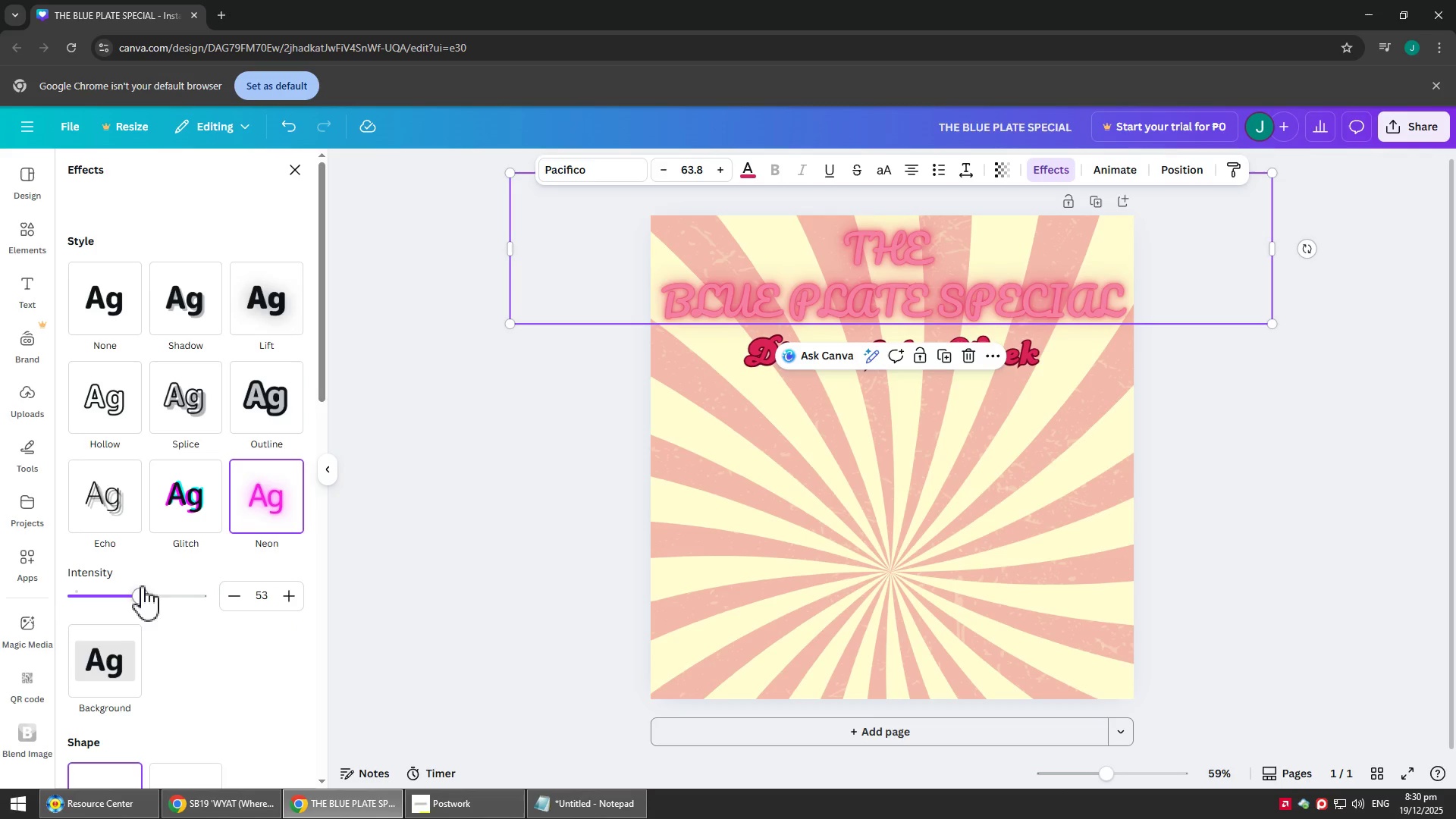 
left_click_drag(start_coordinate=[132, 598], to_coordinate=[157, 576])
 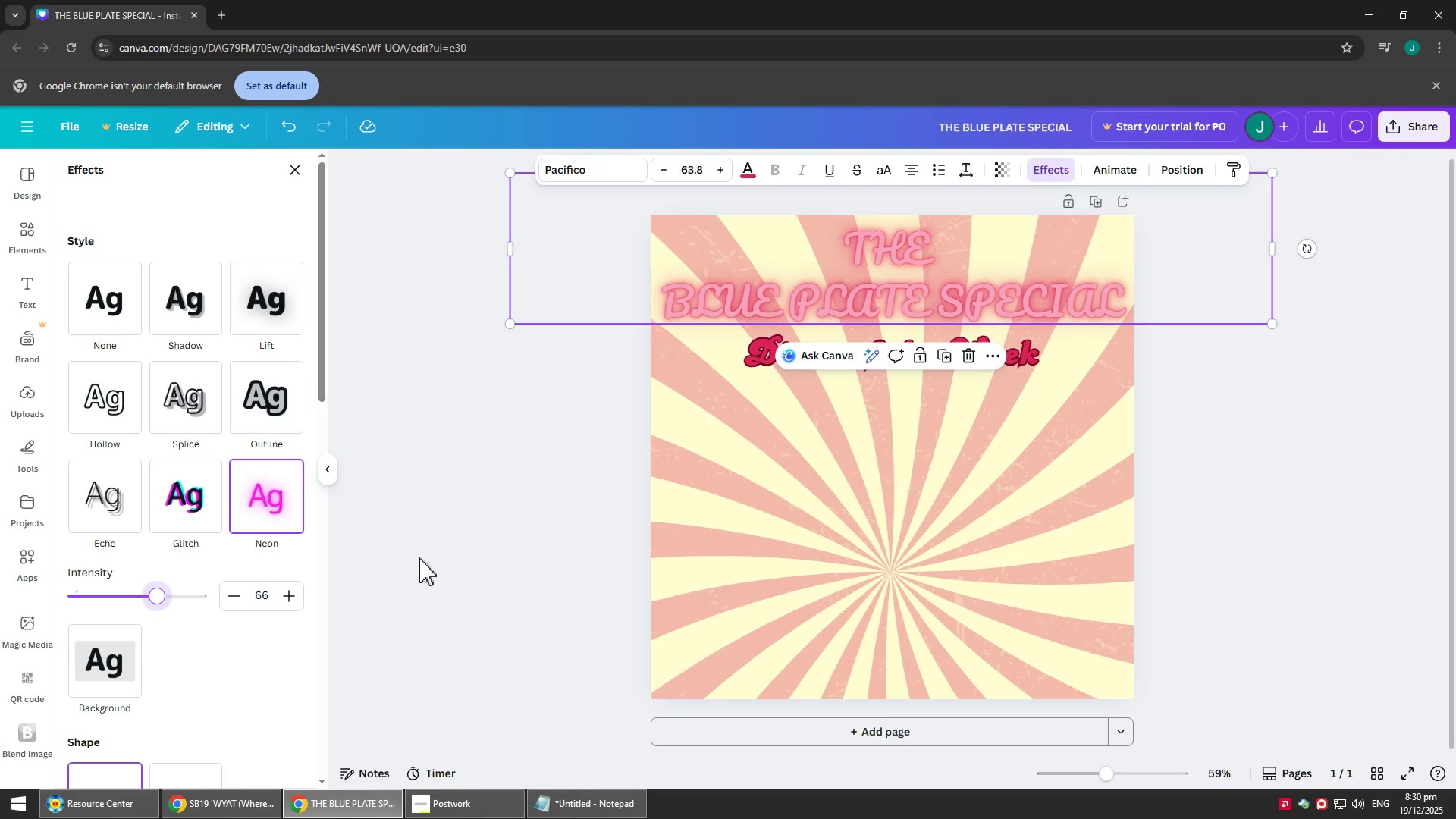 
left_click([453, 550])
 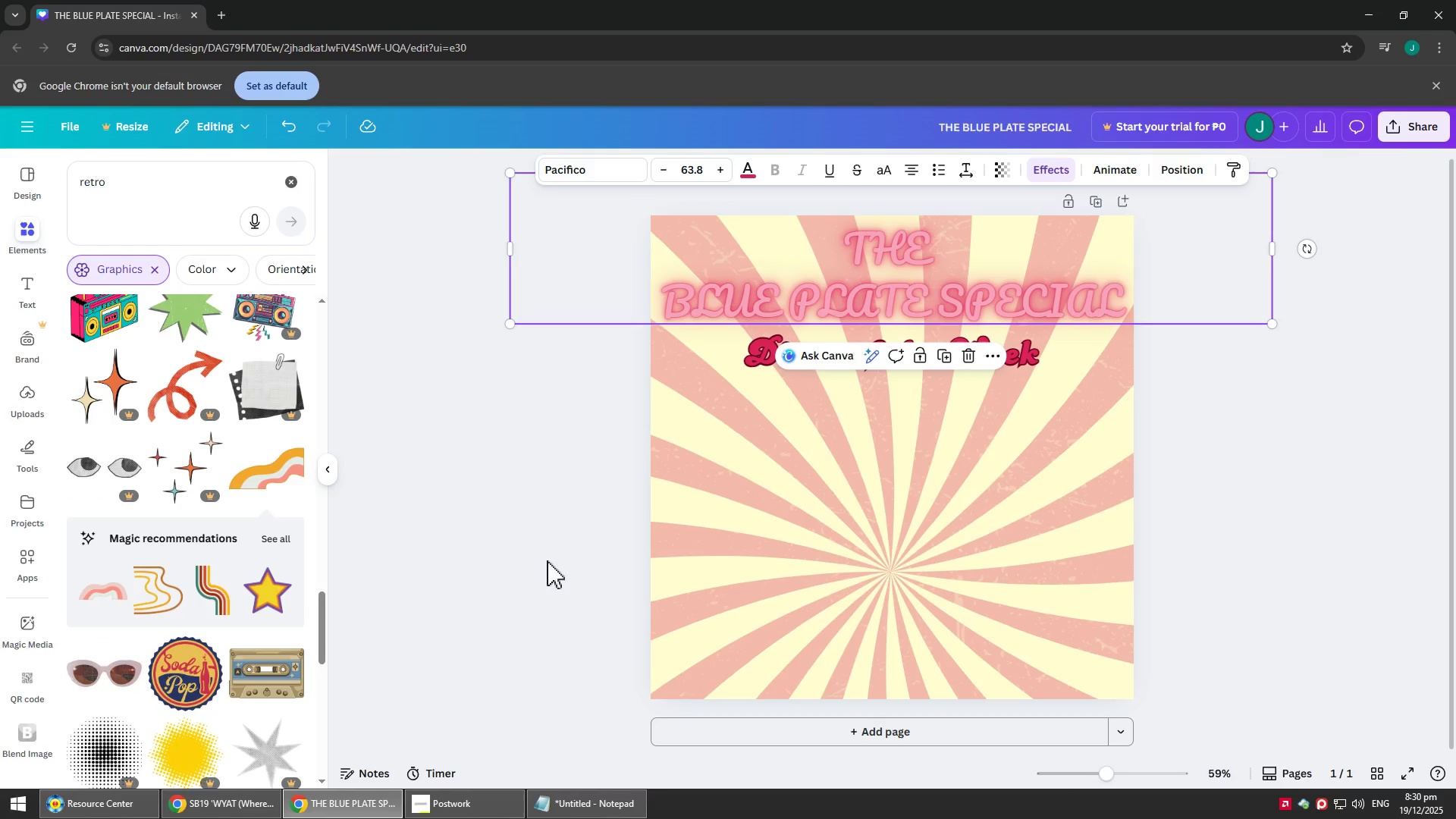 
left_click_drag(start_coordinate=[547, 560], to_coordinate=[561, 531])
 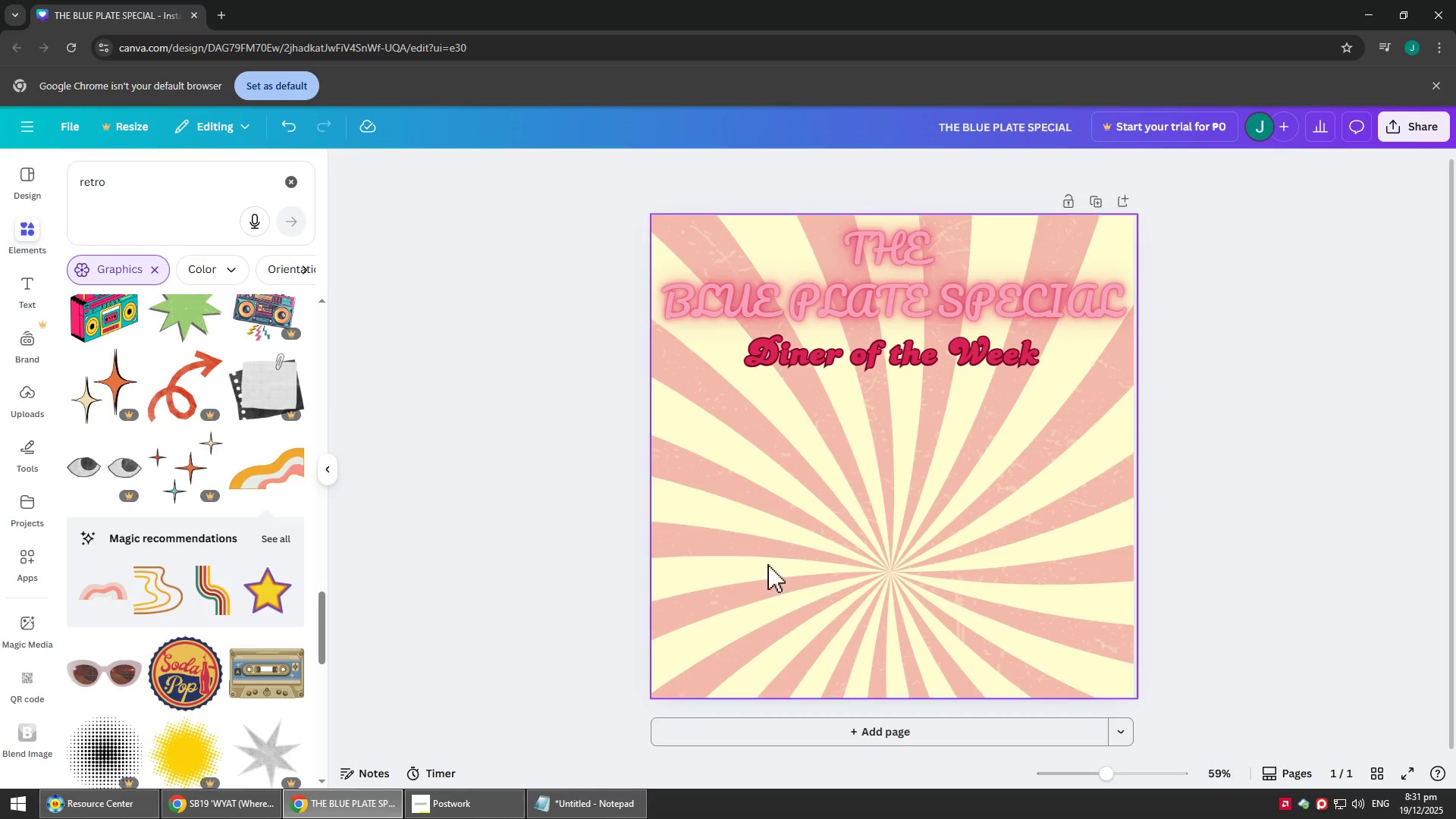 
triple_click([1017, 582])
 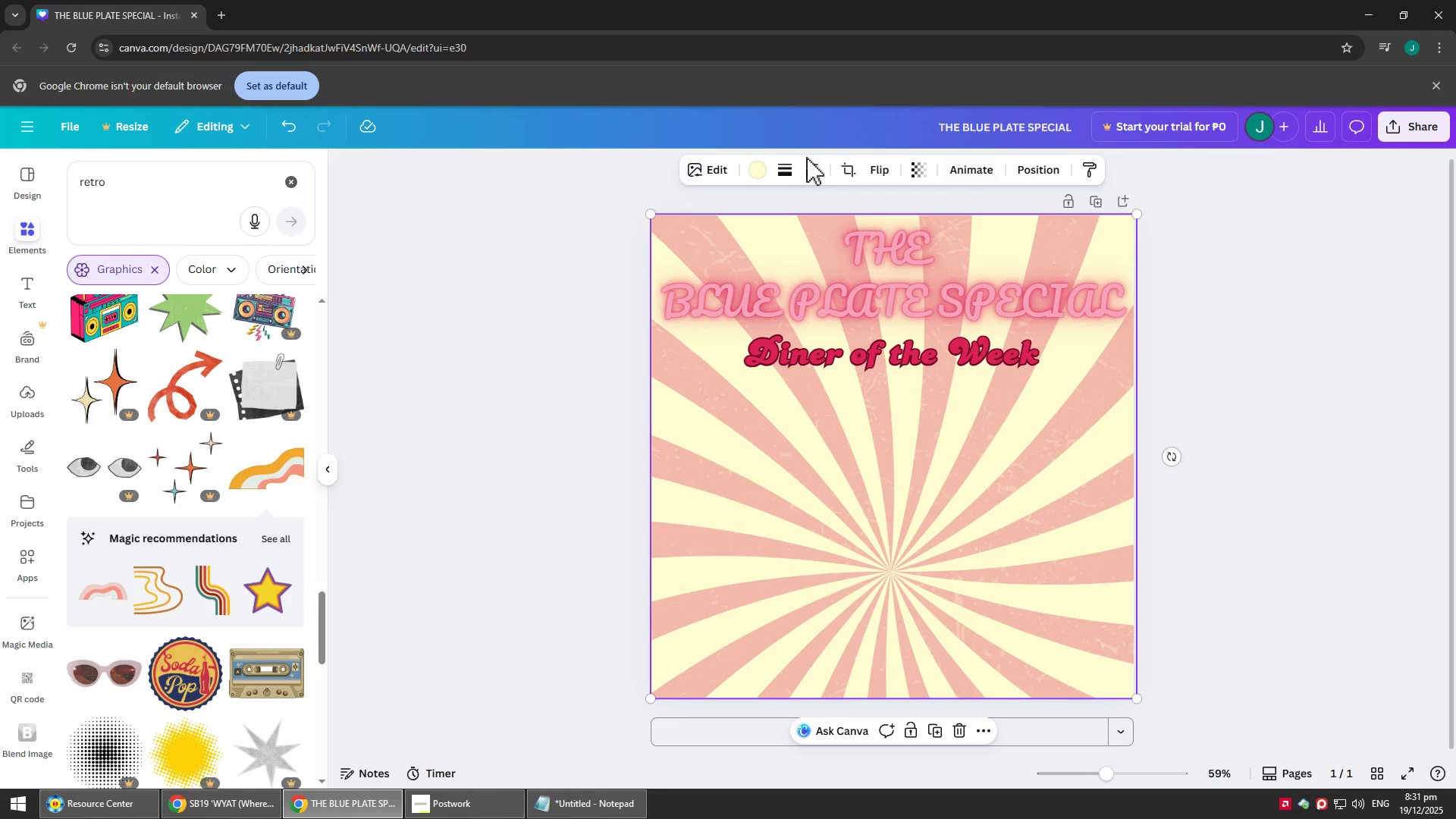 
double_click([760, 173])
 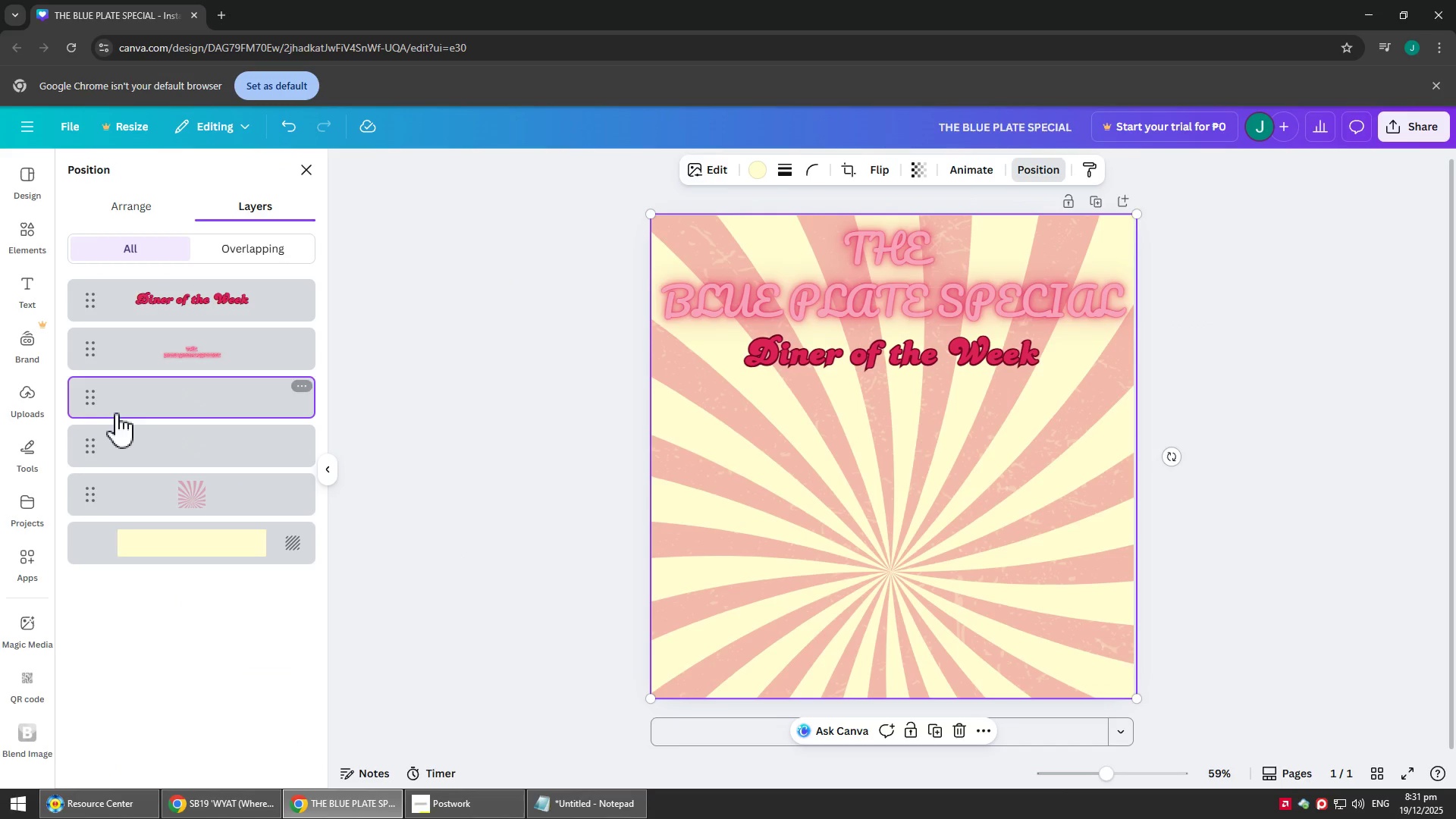 
left_click([224, 492])
 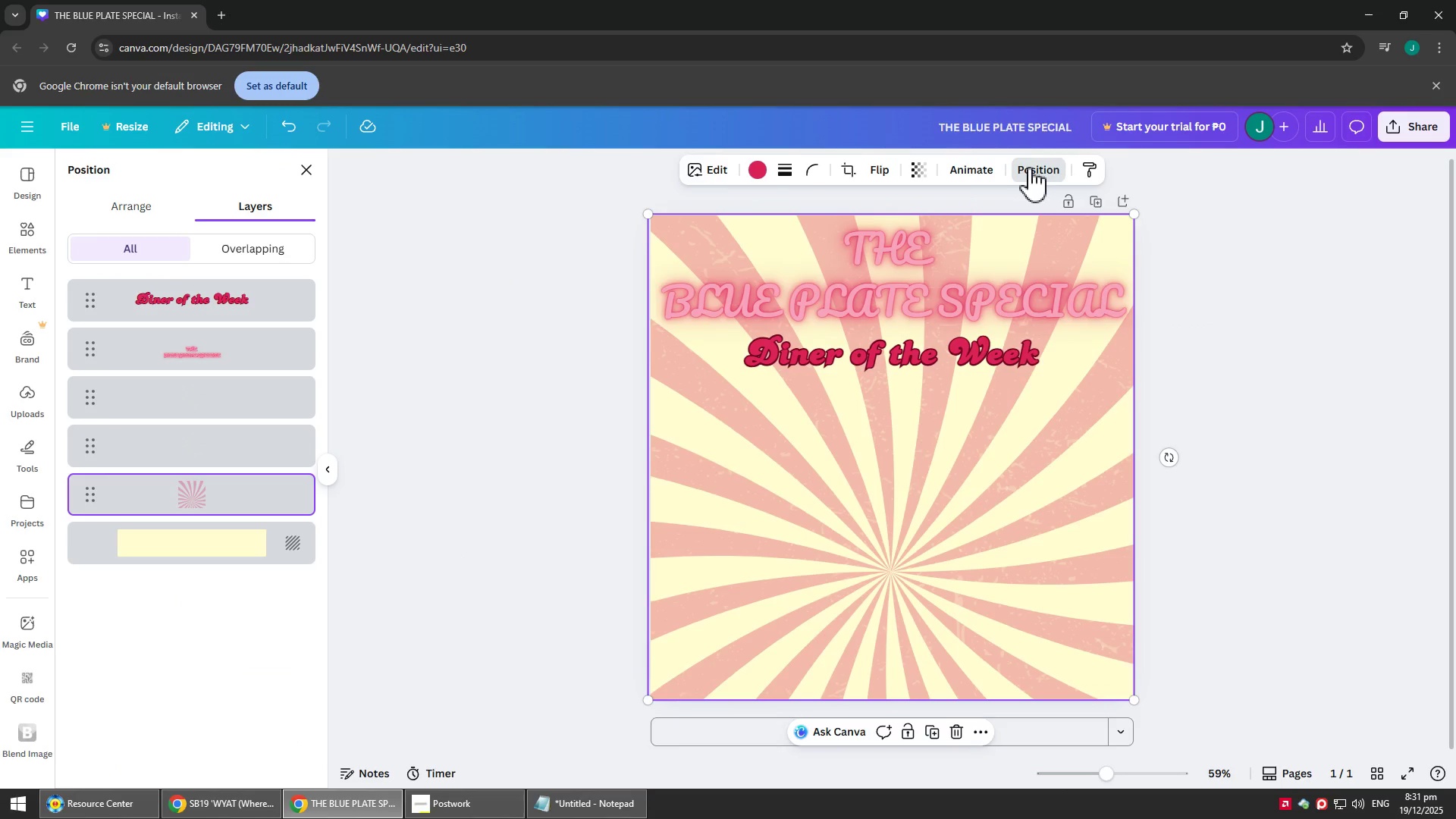 
left_click([1037, 168])
 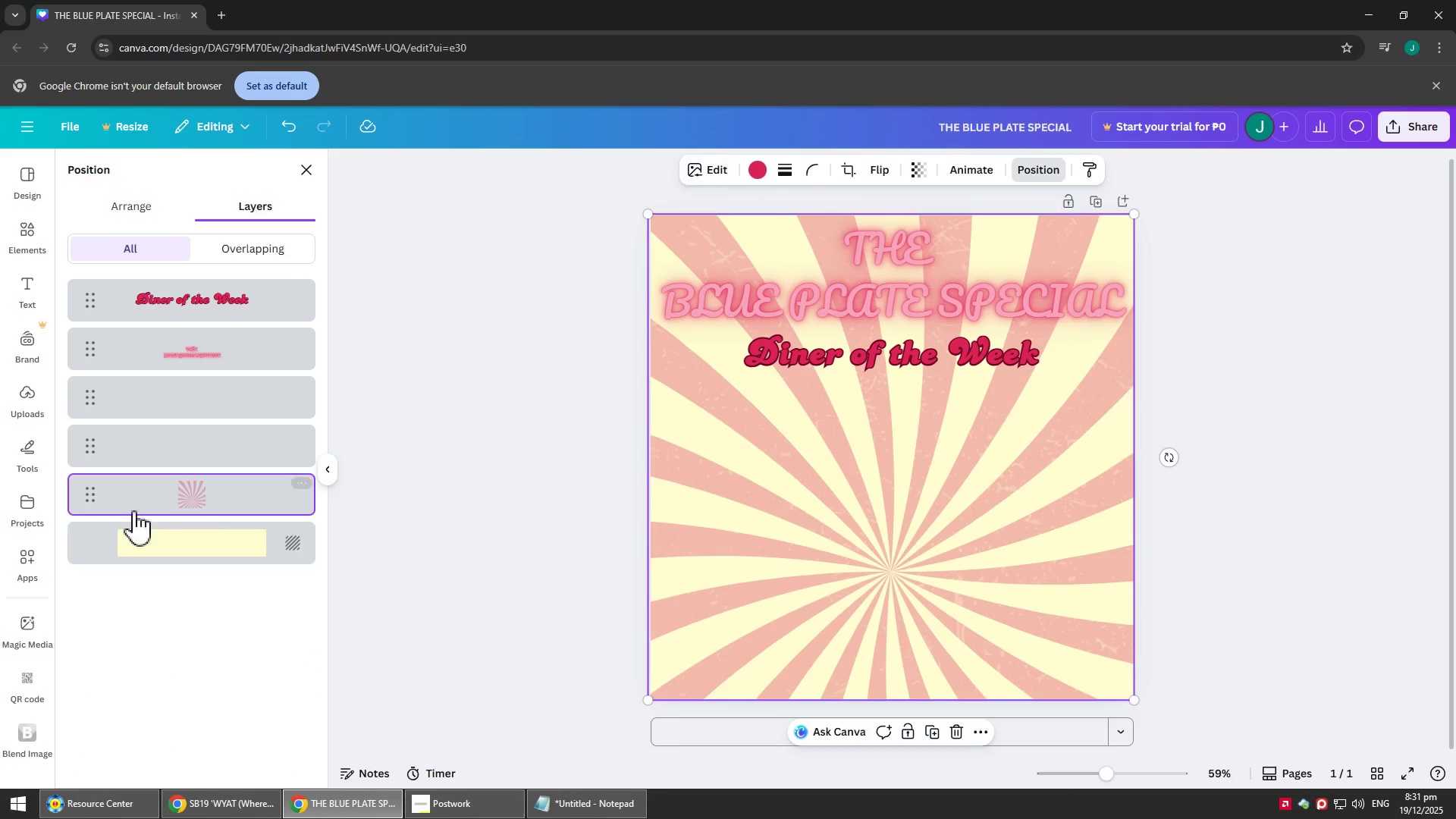 
left_click([84, 495])
 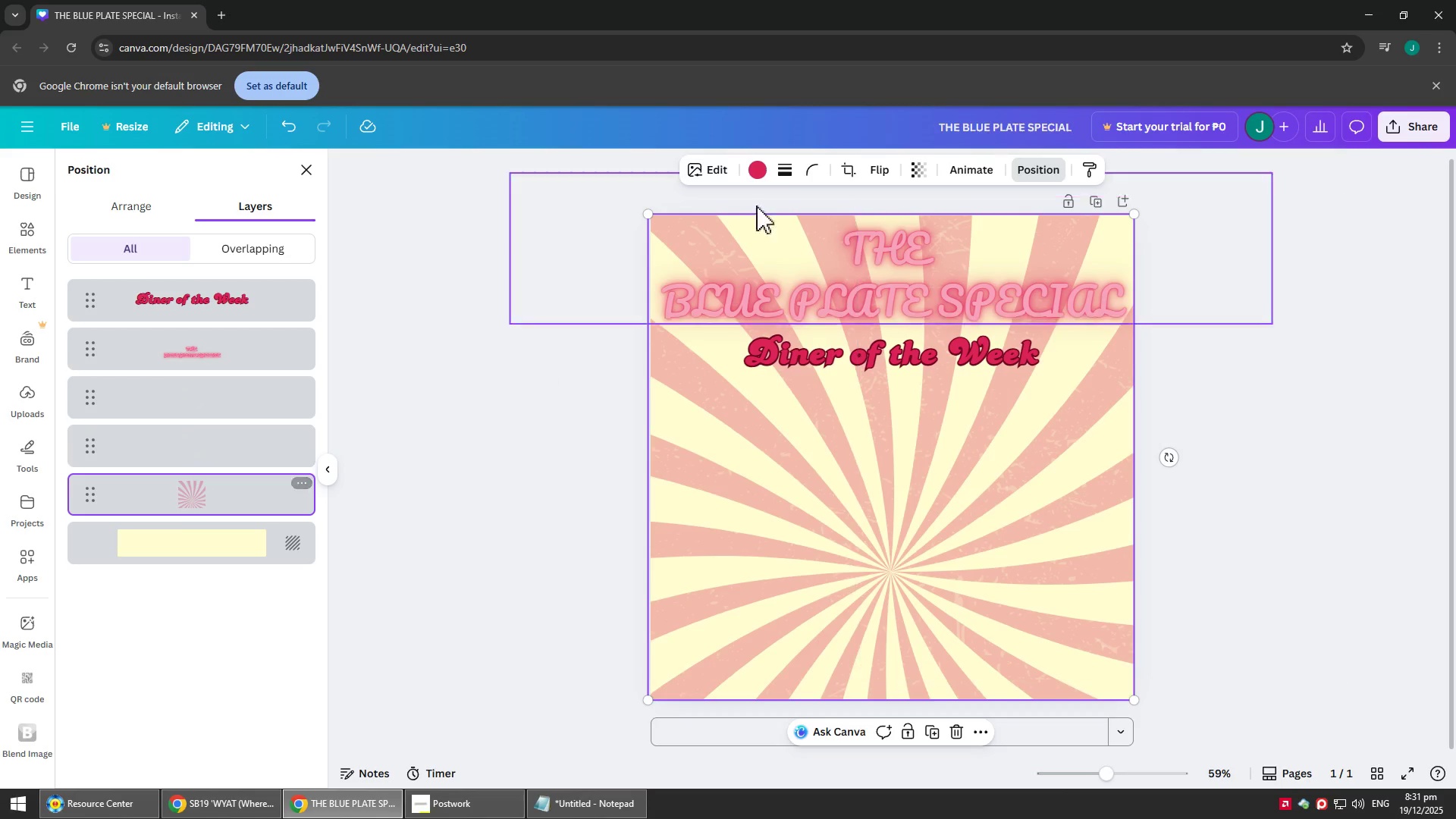 
left_click([768, 171])
 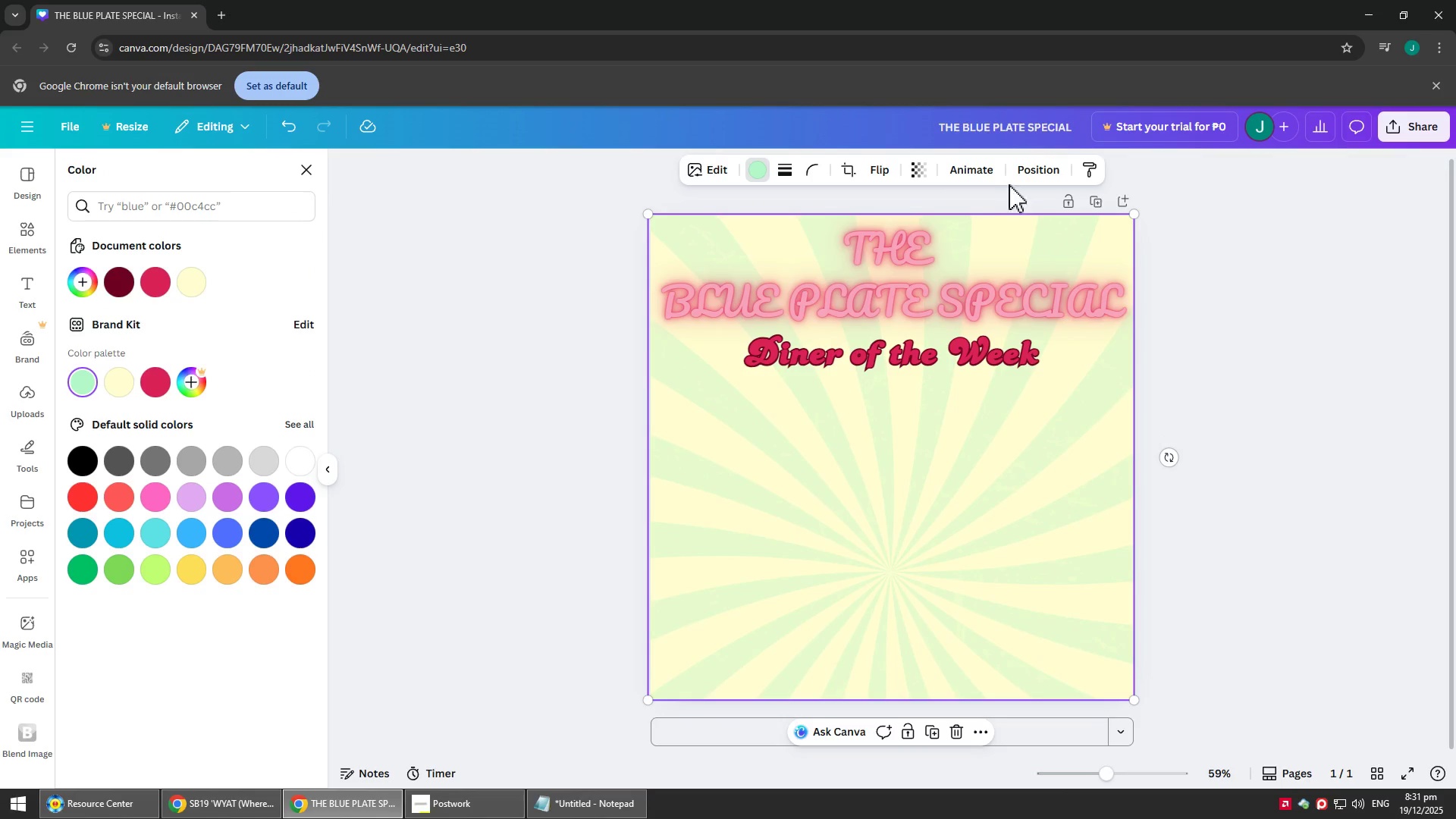 
left_click([917, 169])
 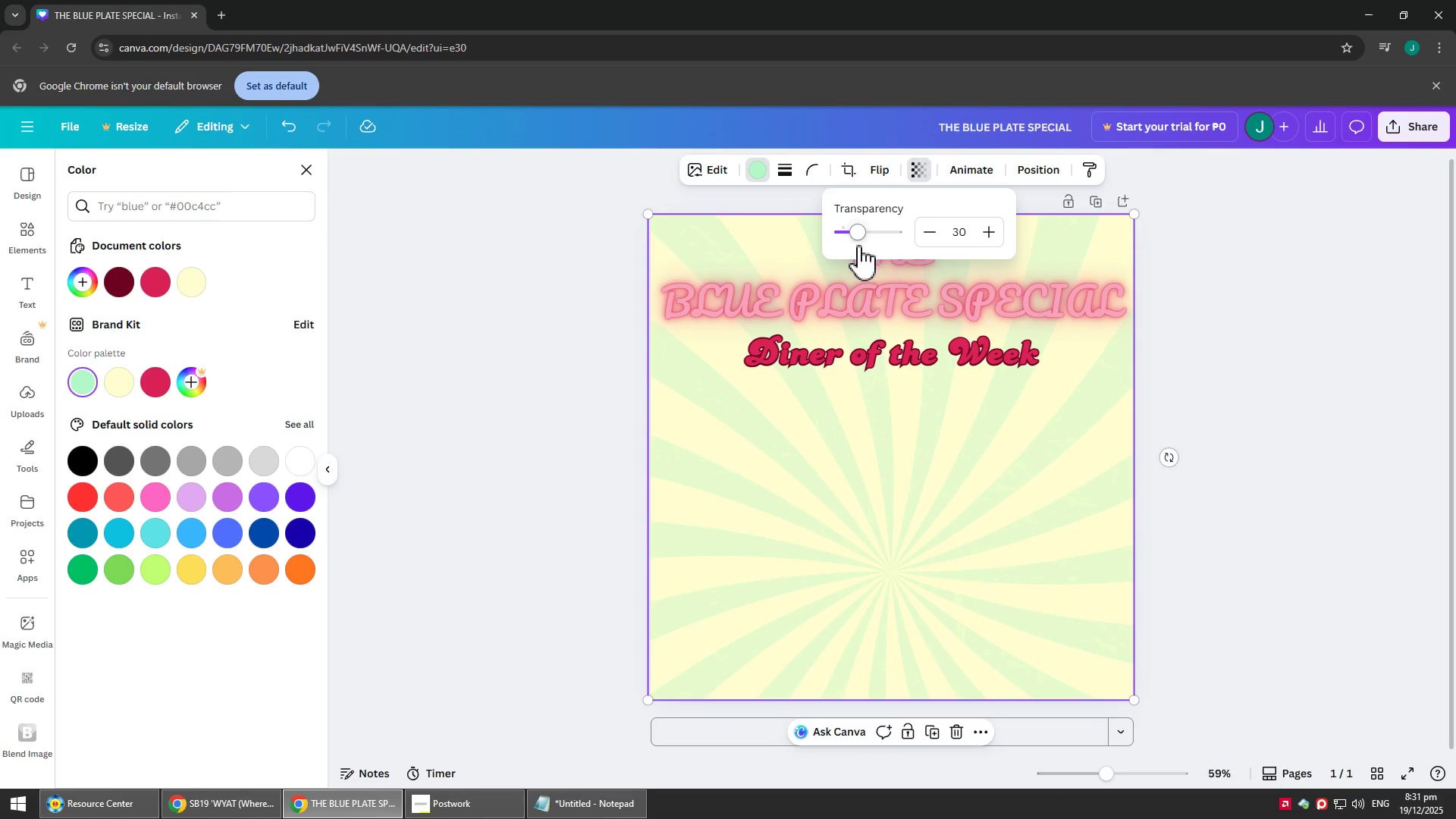 
left_click_drag(start_coordinate=[855, 242], to_coordinate=[868, 239])
 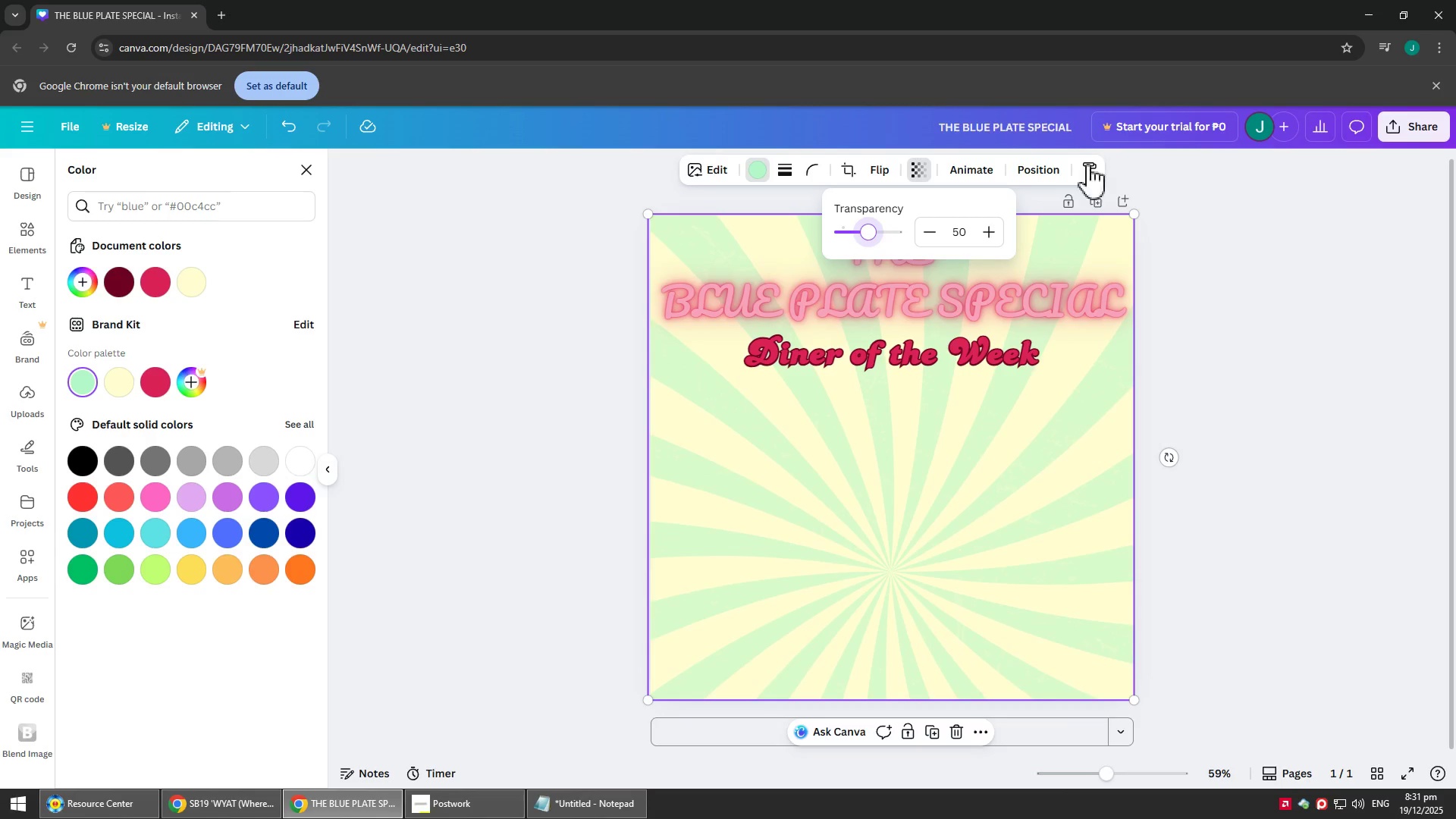 
double_click([1043, 173])
 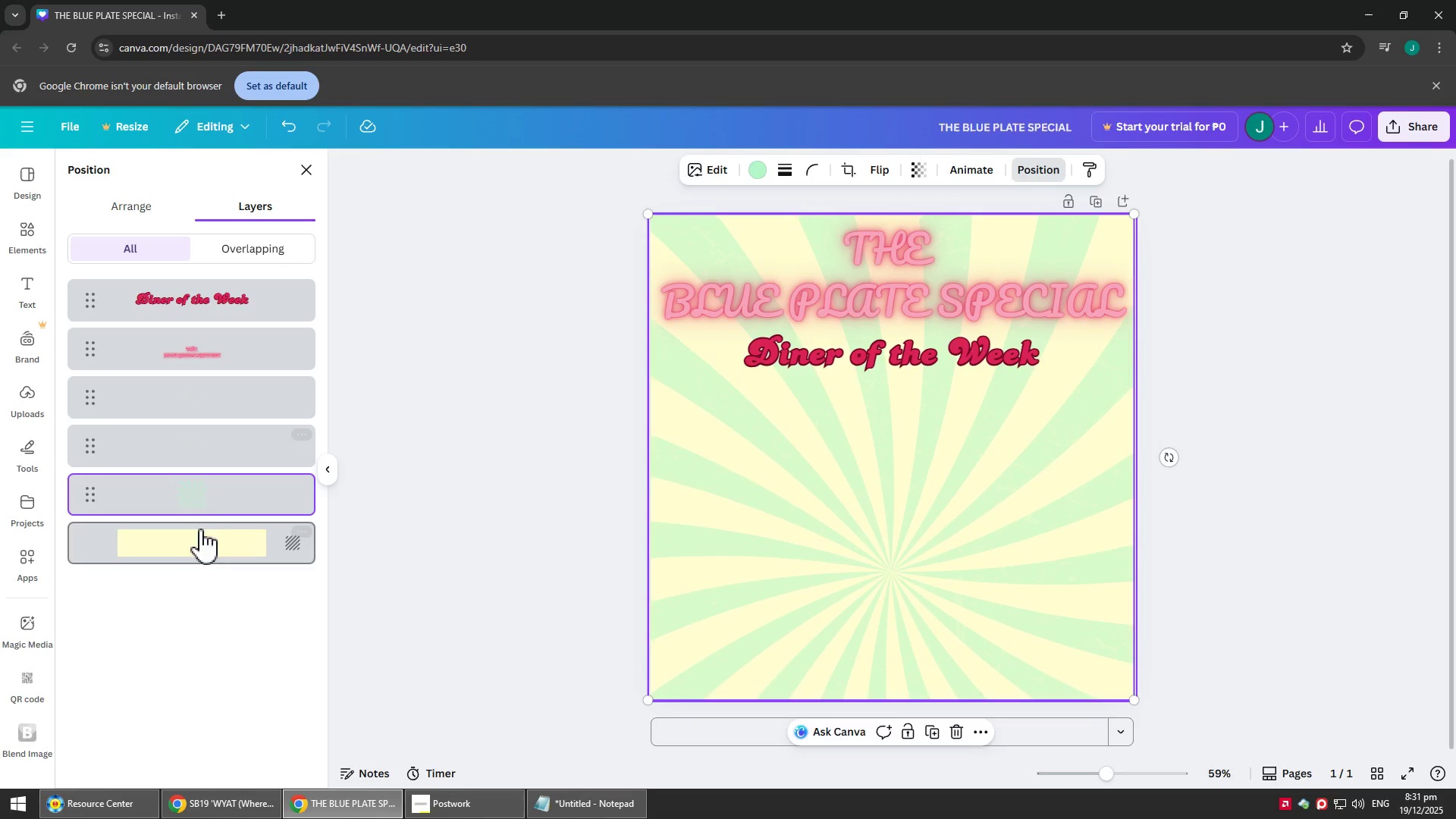 
left_click([215, 392])
 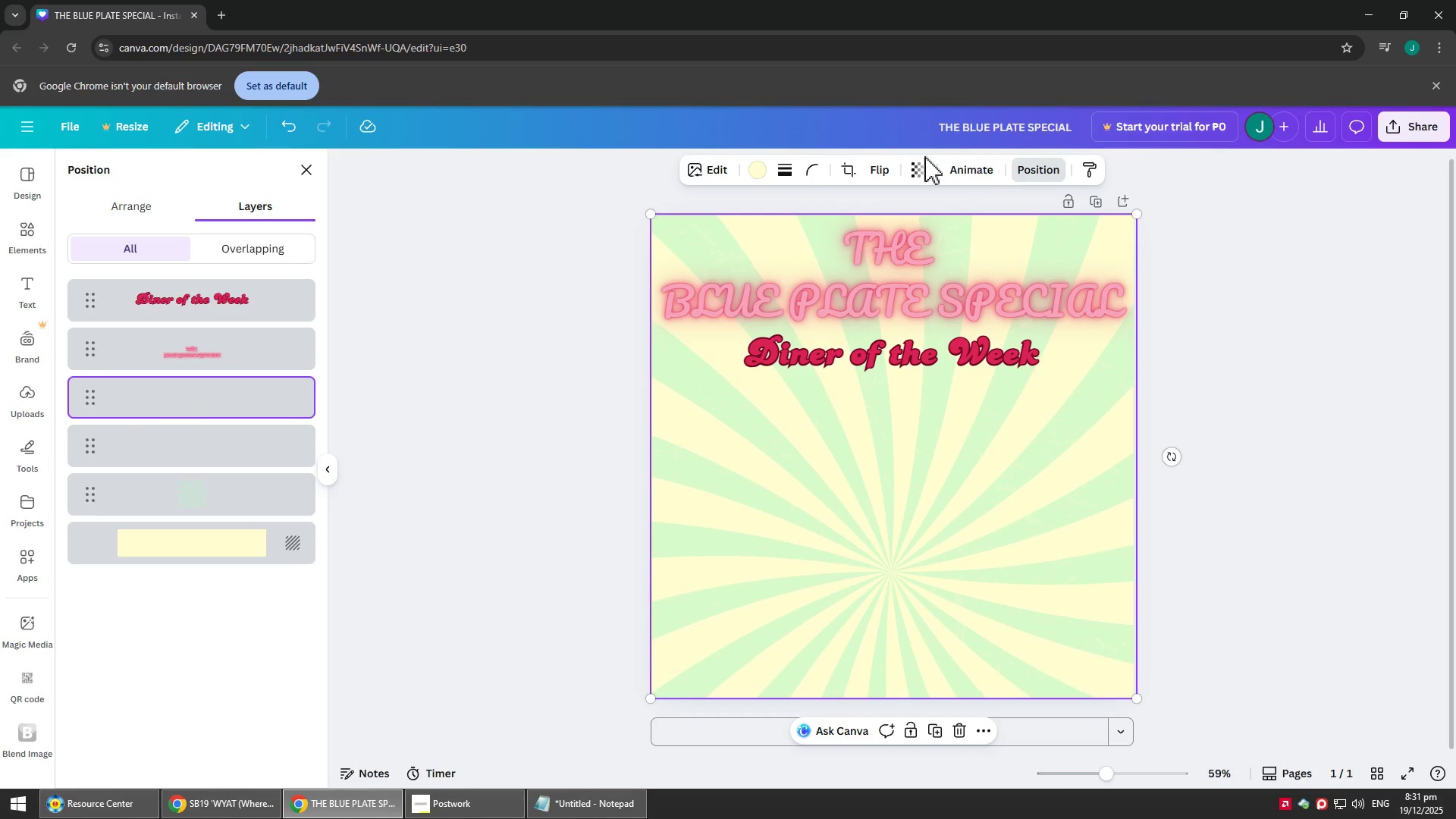 
left_click([755, 174])
 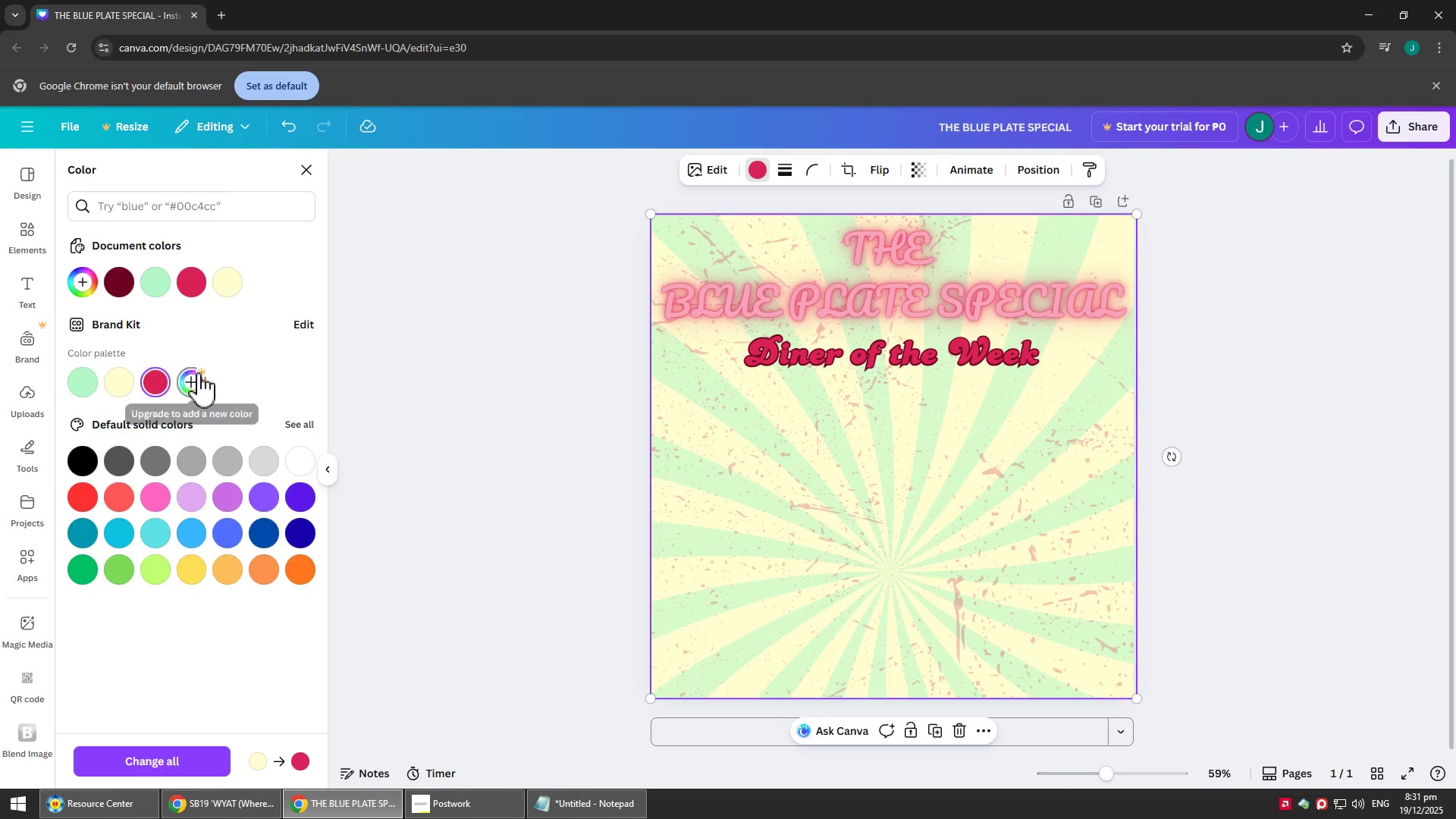 
left_click([88, 385])
 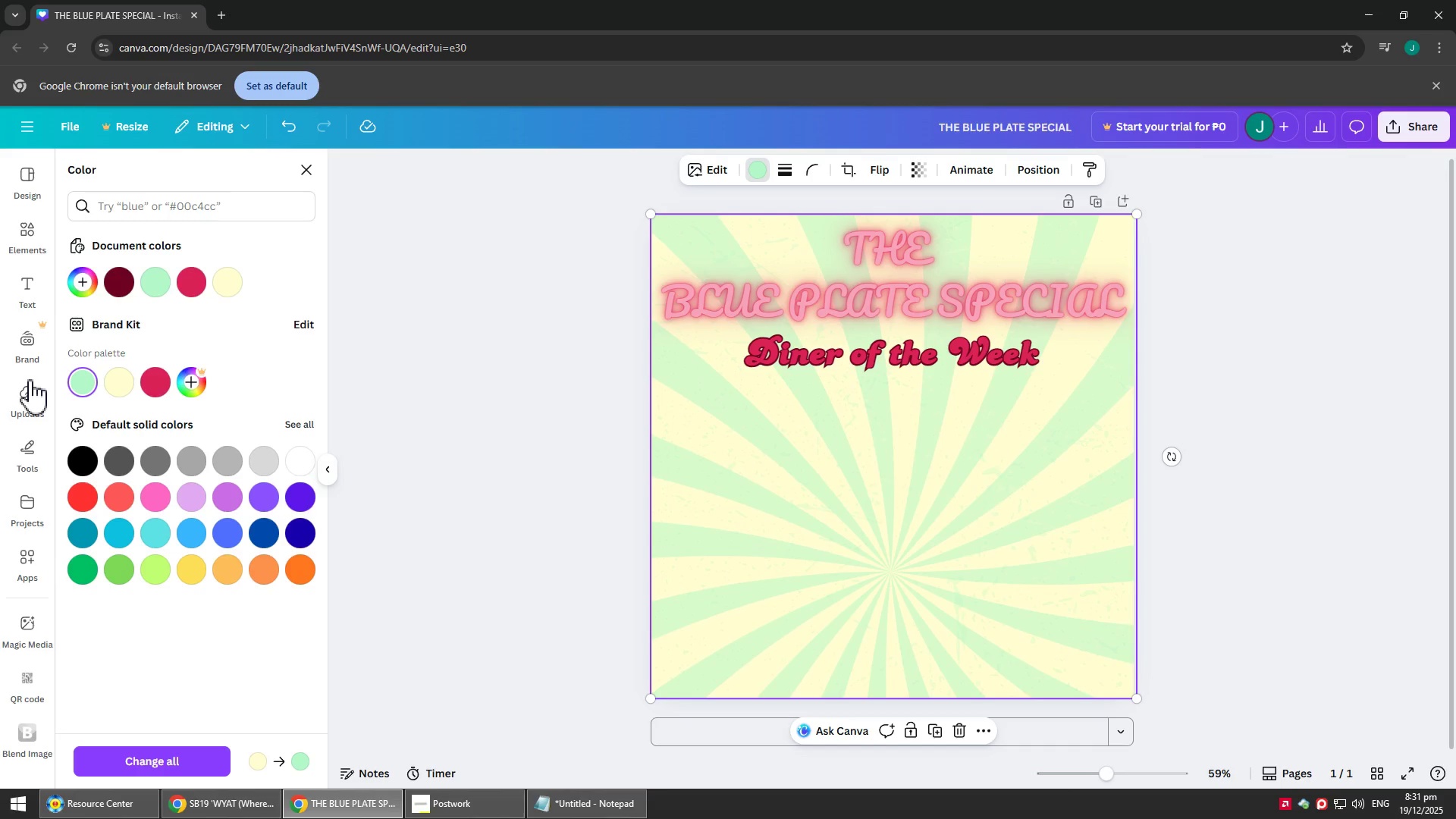 
left_click([29, 378])
 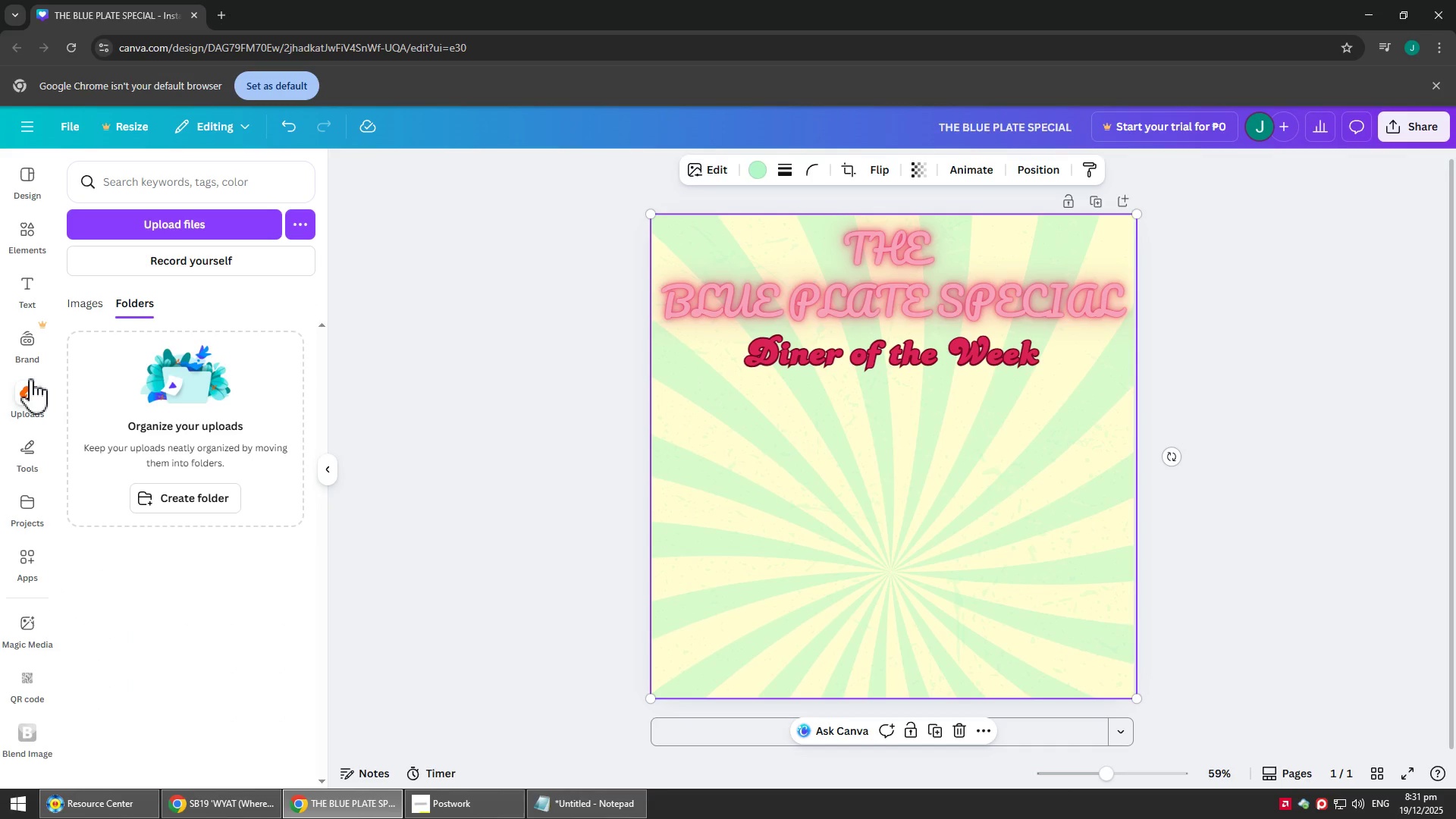 
left_click([519, 402])
 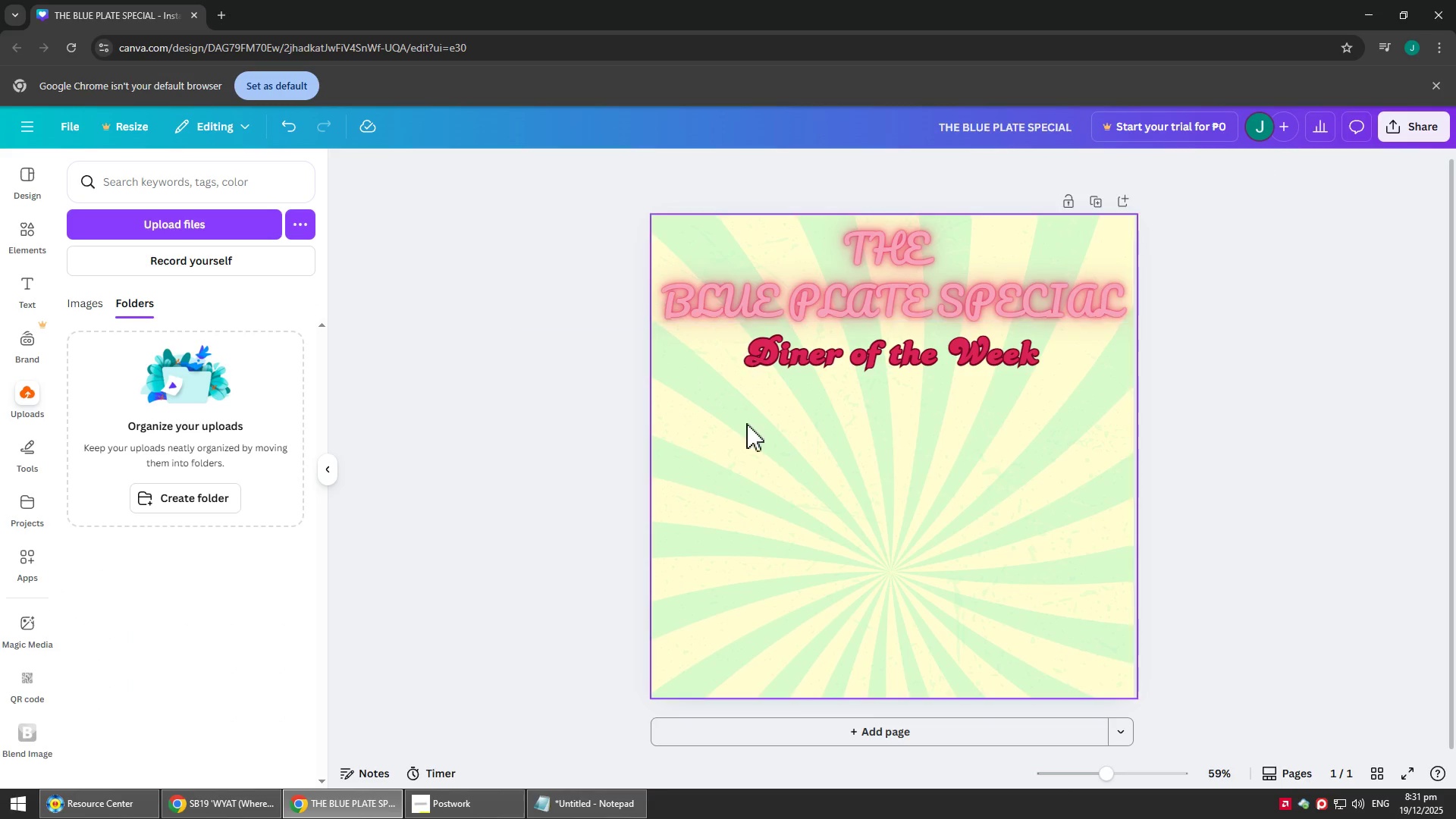 
left_click([738, 469])
 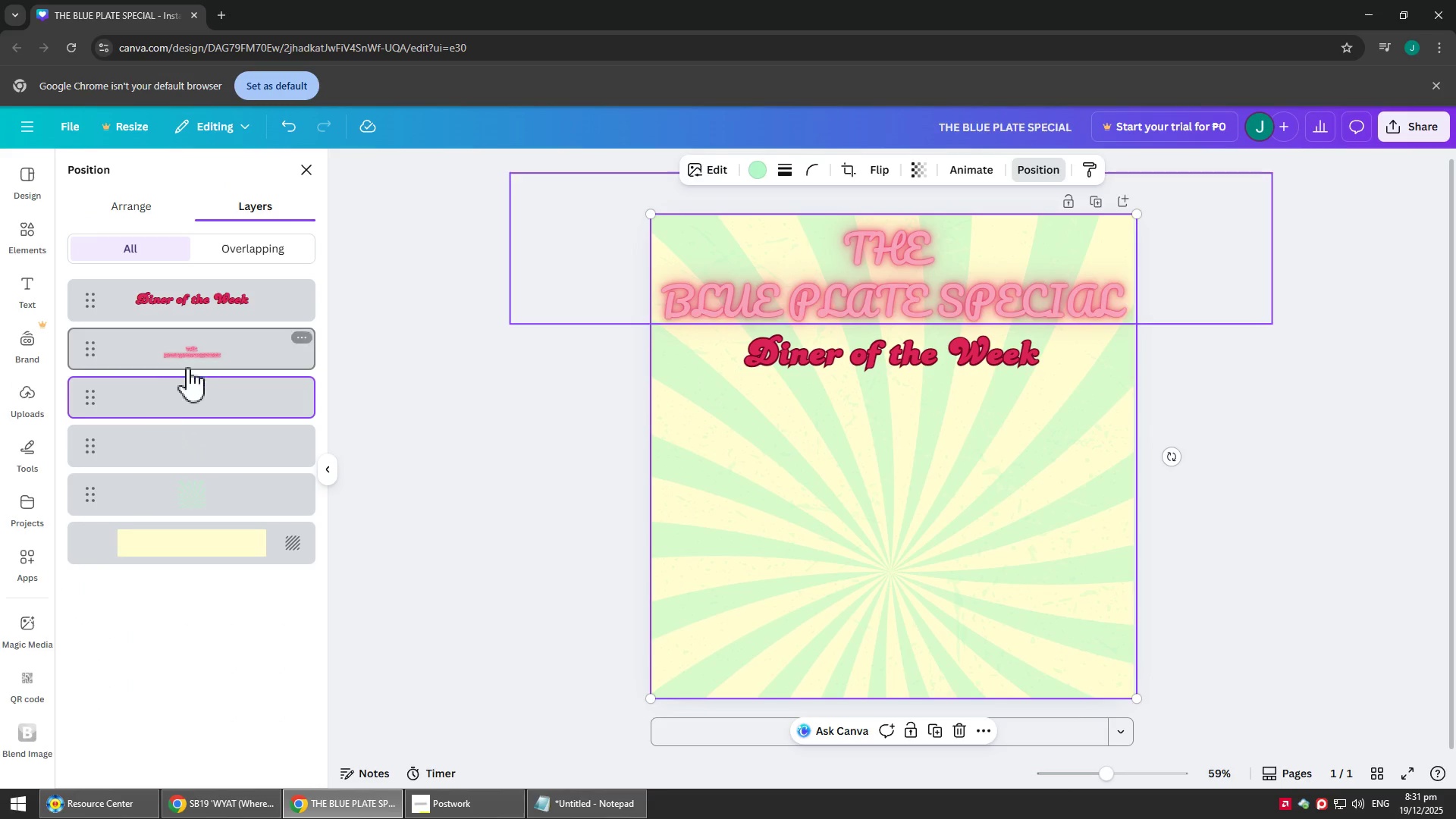 
left_click([193, 444])
 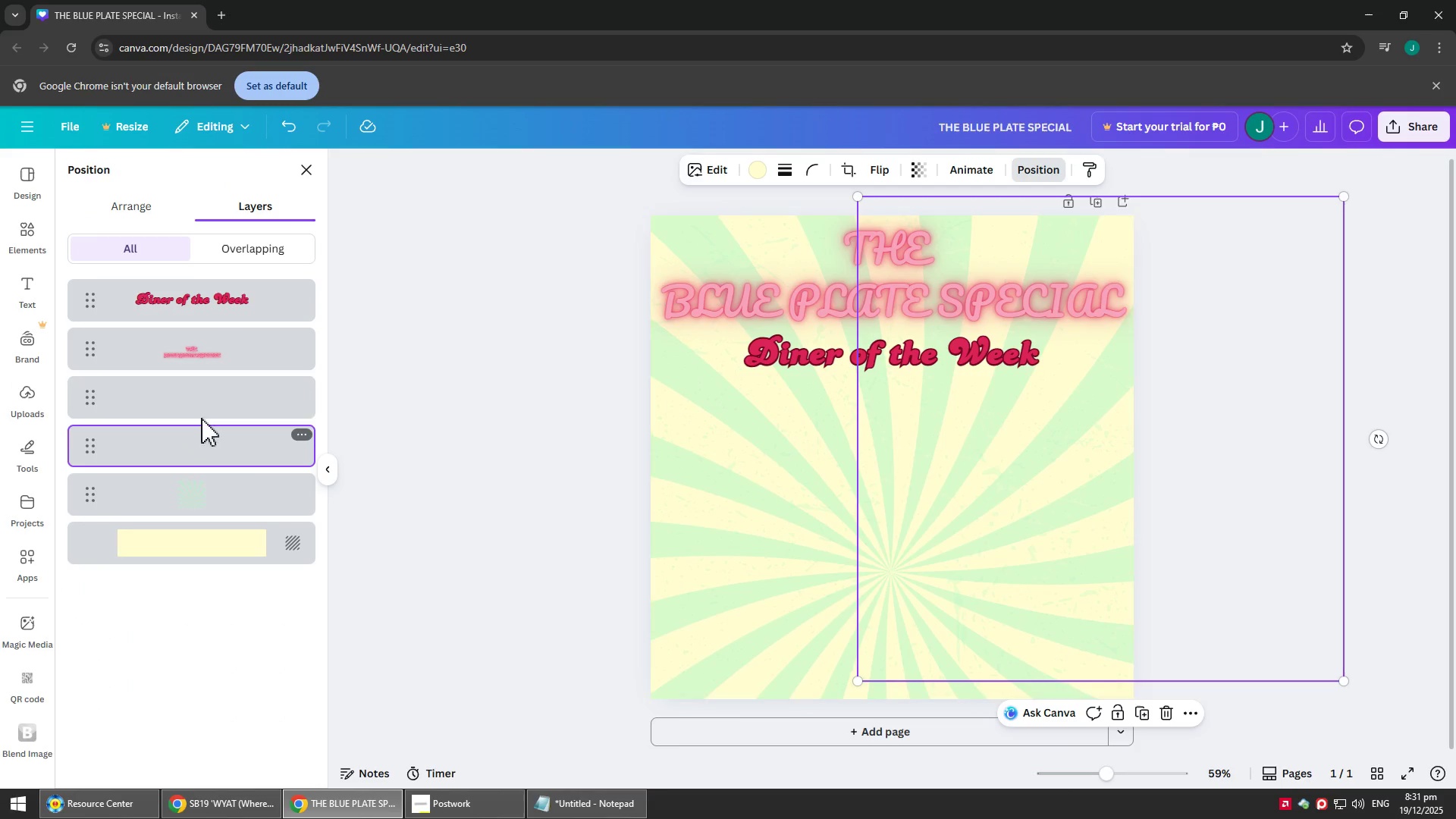 
left_click([202, 413])
 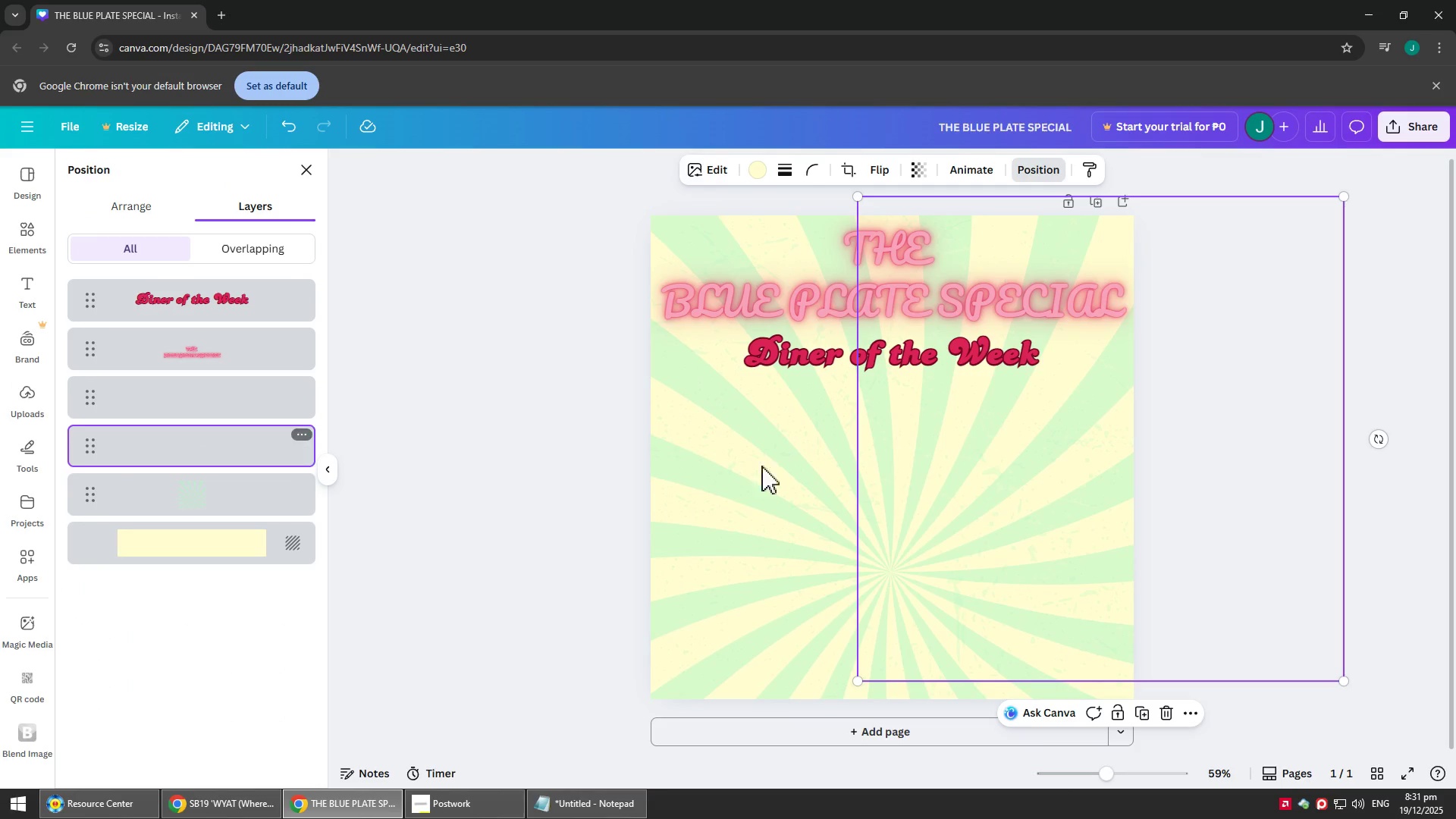 
left_click_drag(start_coordinate=[1412, 491], to_coordinate=[1360, 495])
 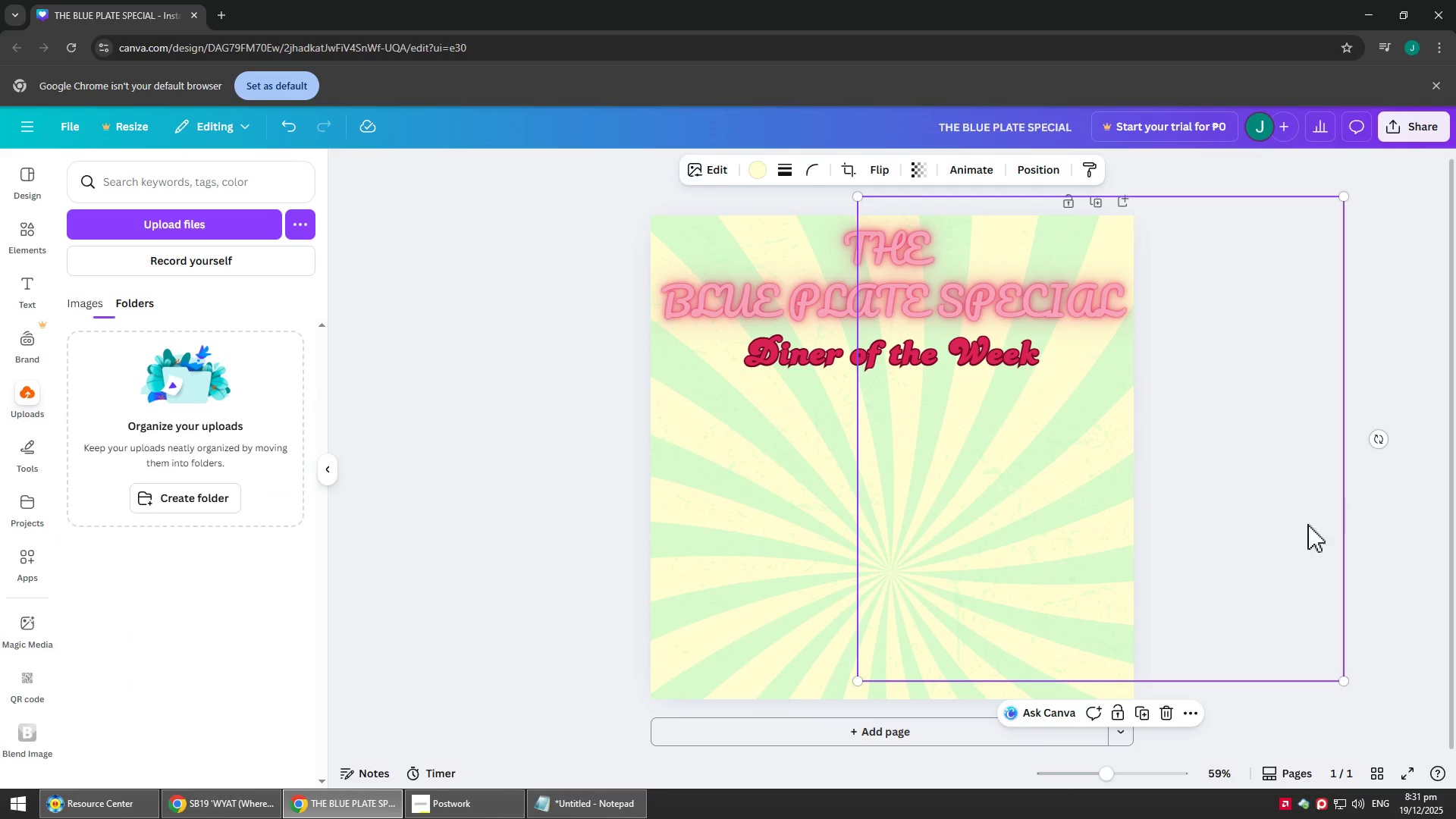 
left_click_drag(start_coordinate=[1279, 541], to_coordinate=[1103, 570])
 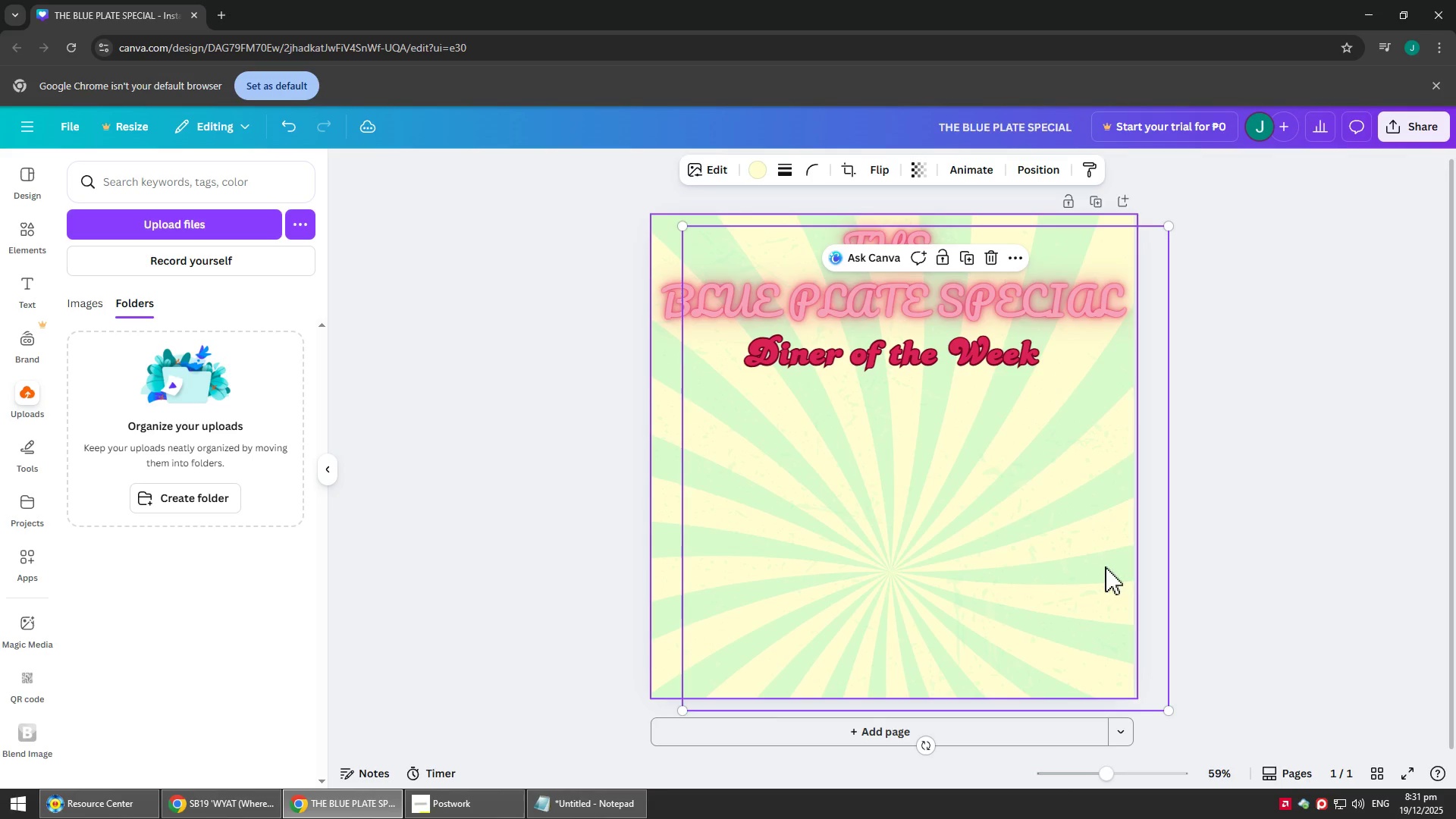 
left_click_drag(start_coordinate=[1106, 566], to_coordinate=[1250, 513])
 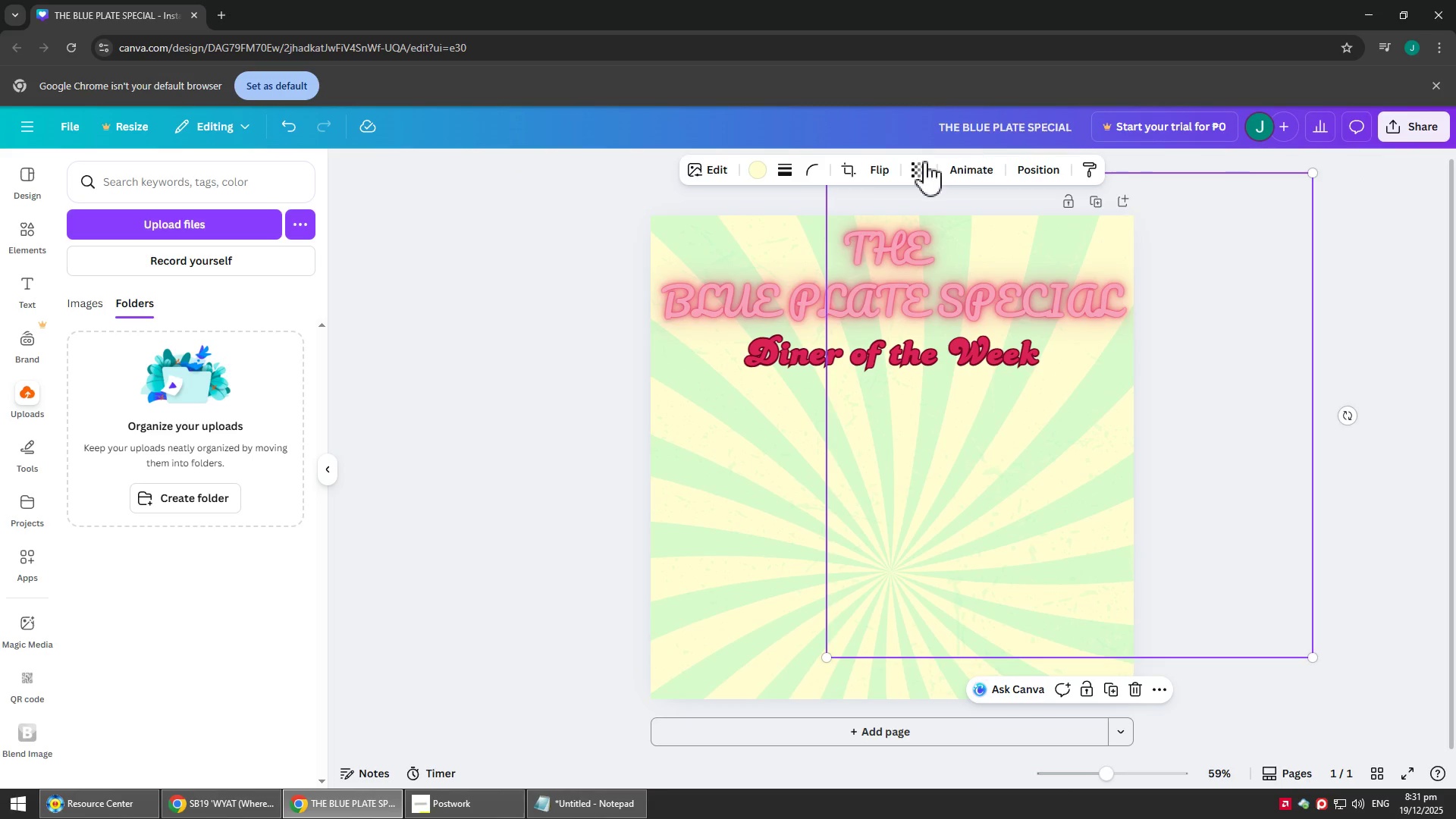 
left_click([759, 169])
 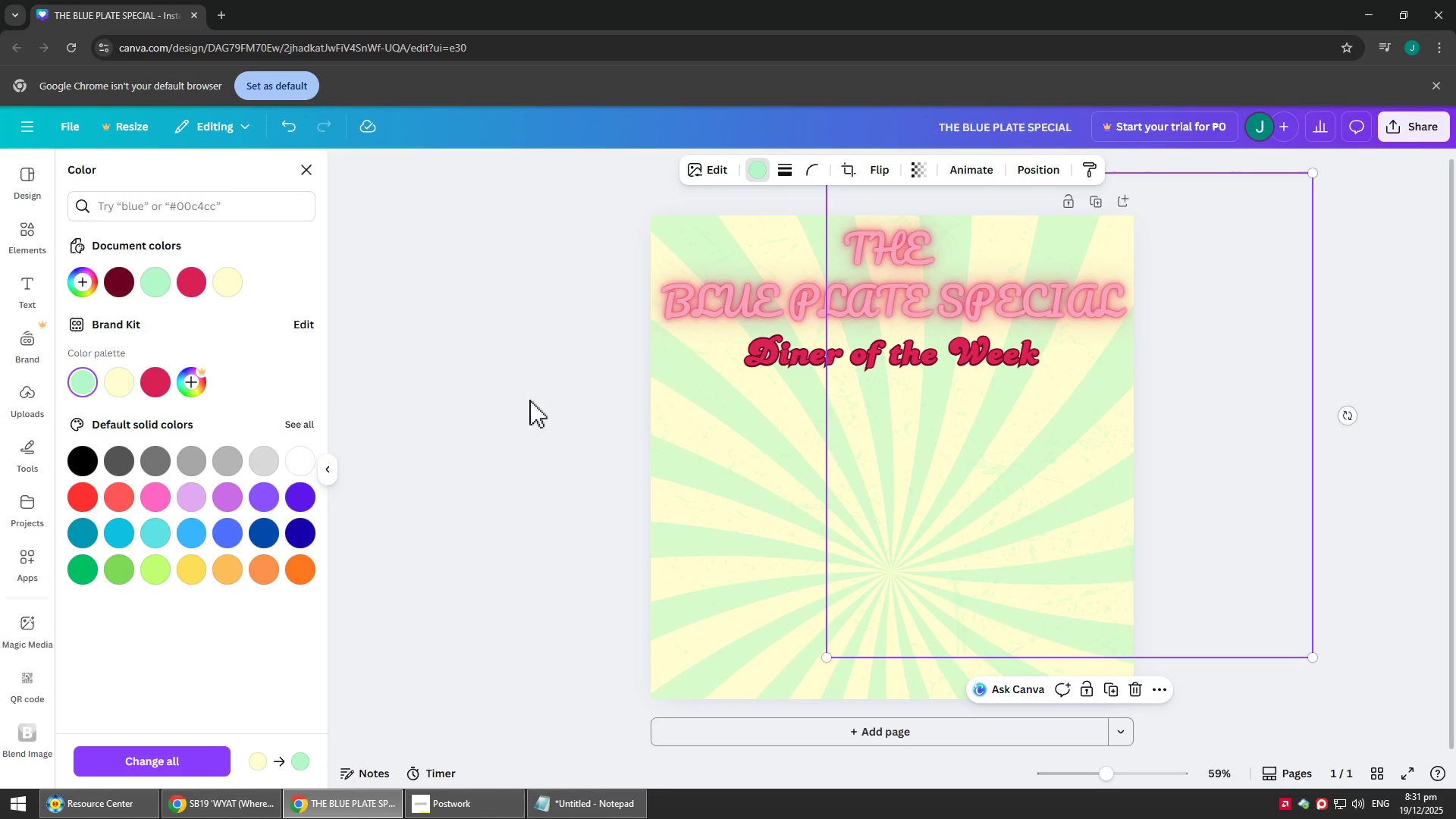 
double_click([539, 392])
 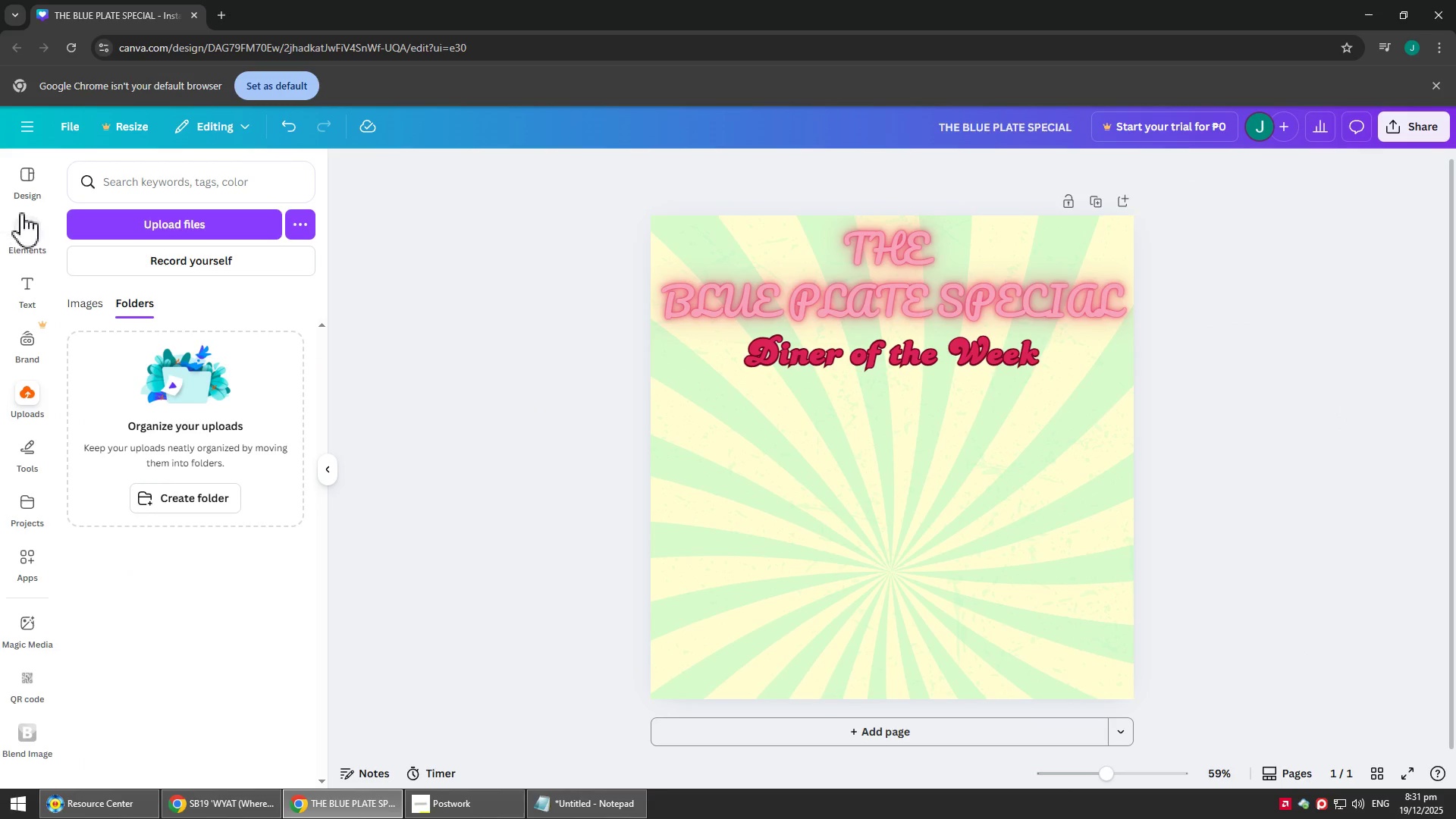 
scroll: coordinate [95, 535], scroll_direction: up, amount: 27.0
 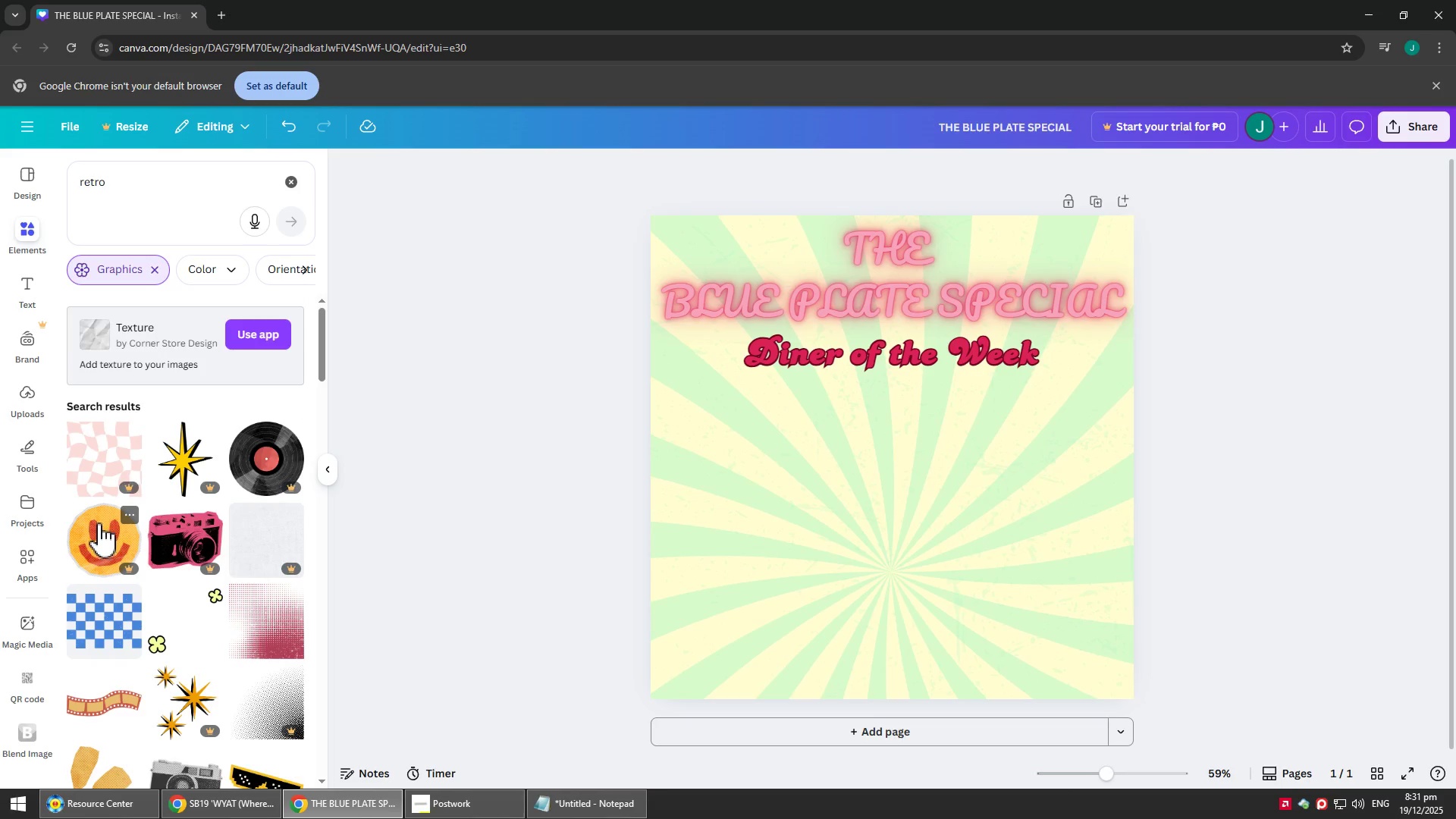 
scroll: coordinate [96, 525], scroll_direction: down, amount: 1.0
 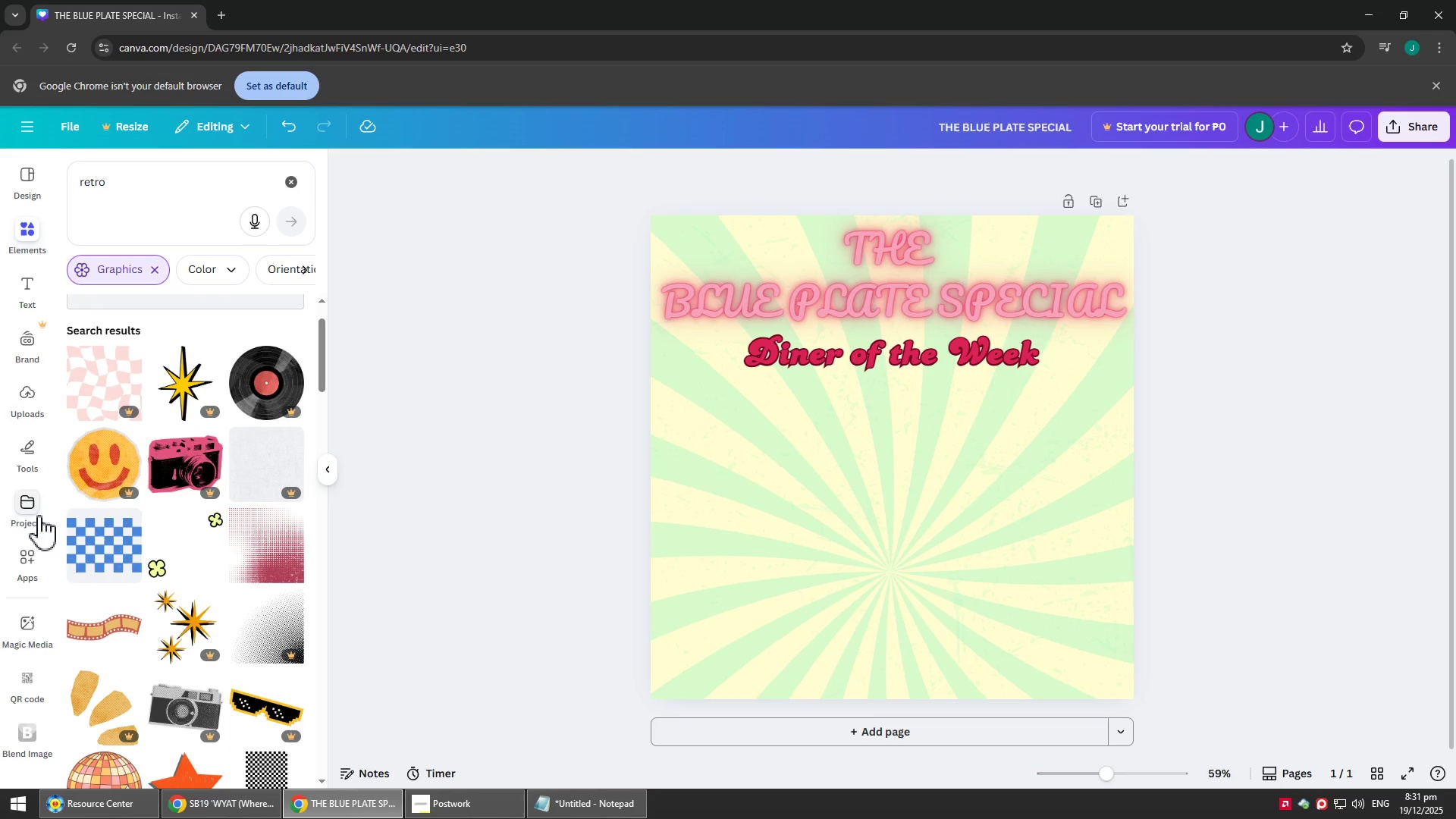 
left_click_drag(start_coordinate=[73, 560], to_coordinate=[75, 573])
 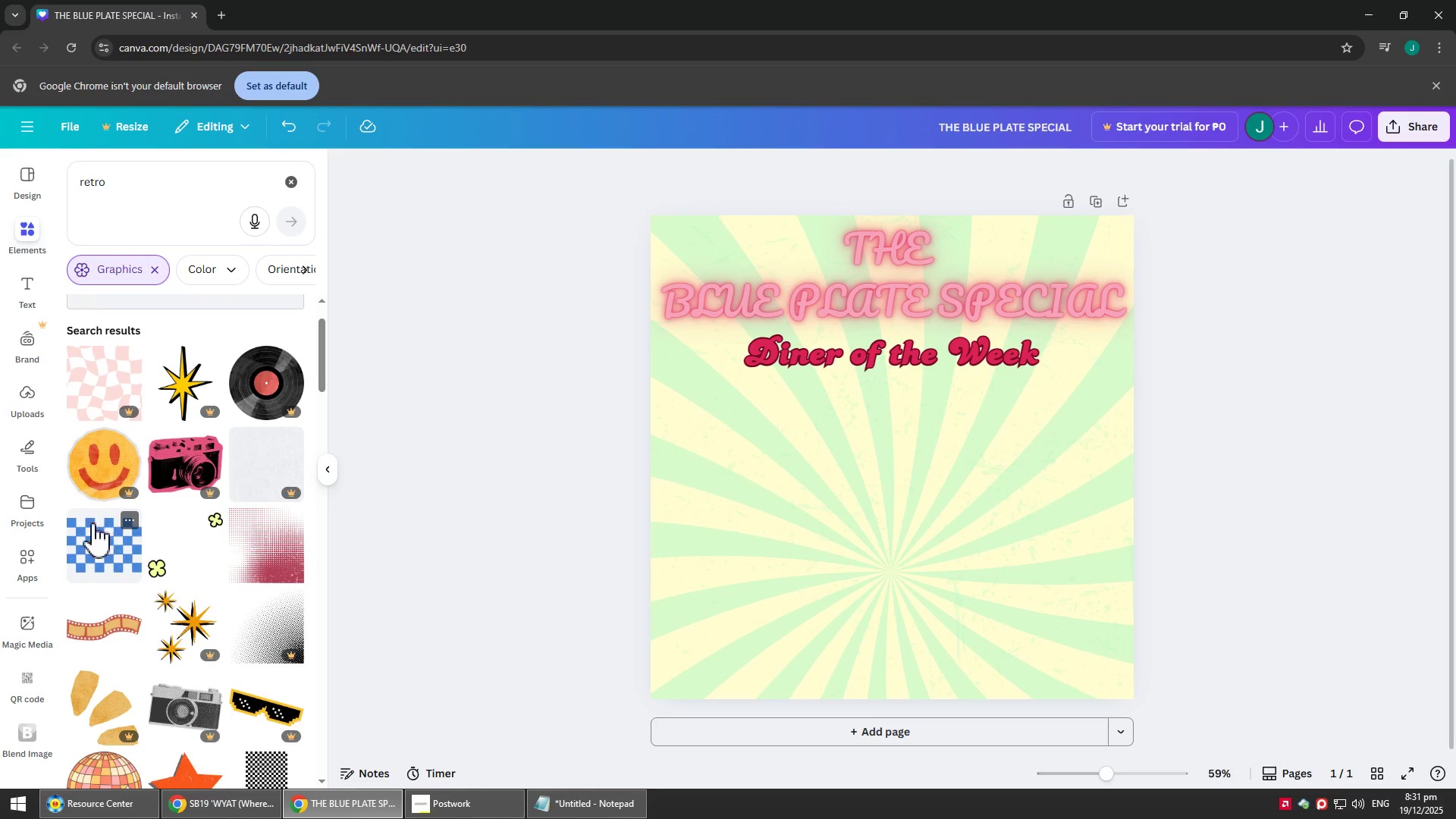 
left_click([83, 545])
 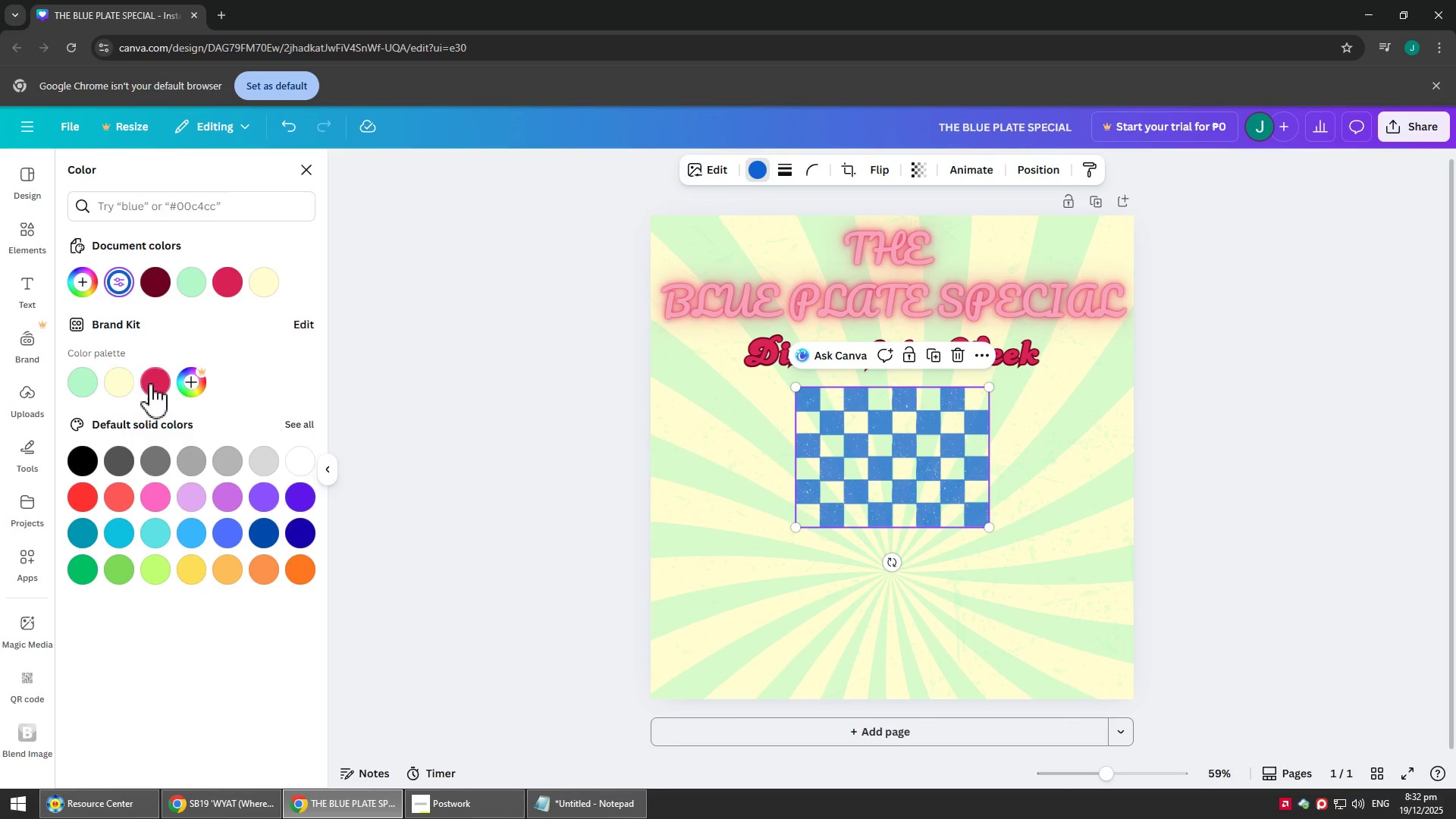 
left_click_drag(start_coordinate=[800, 463], to_coordinate=[1091, 288])
 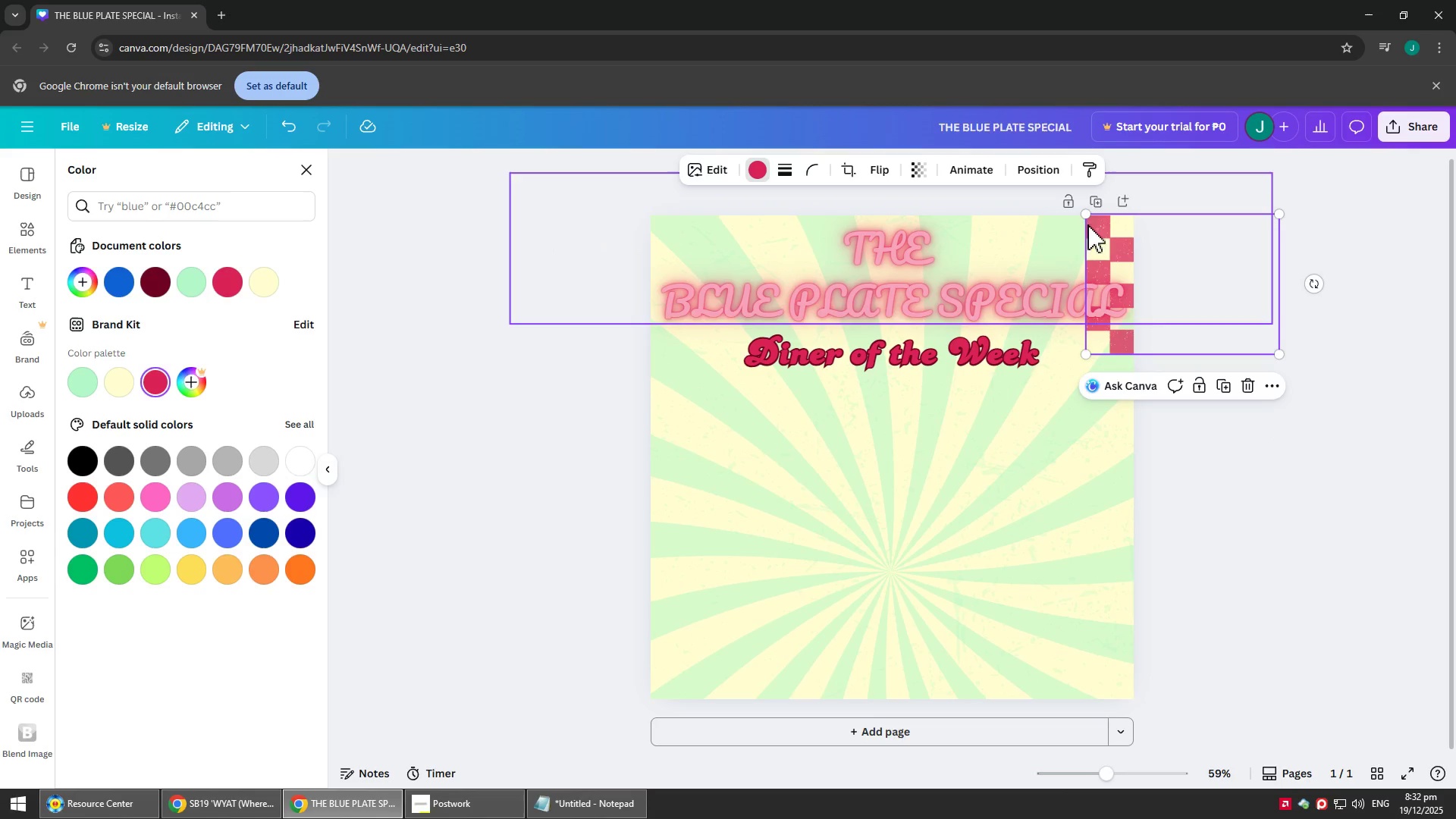 
left_click_drag(start_coordinate=[1087, 218], to_coordinate=[1112, 251])
 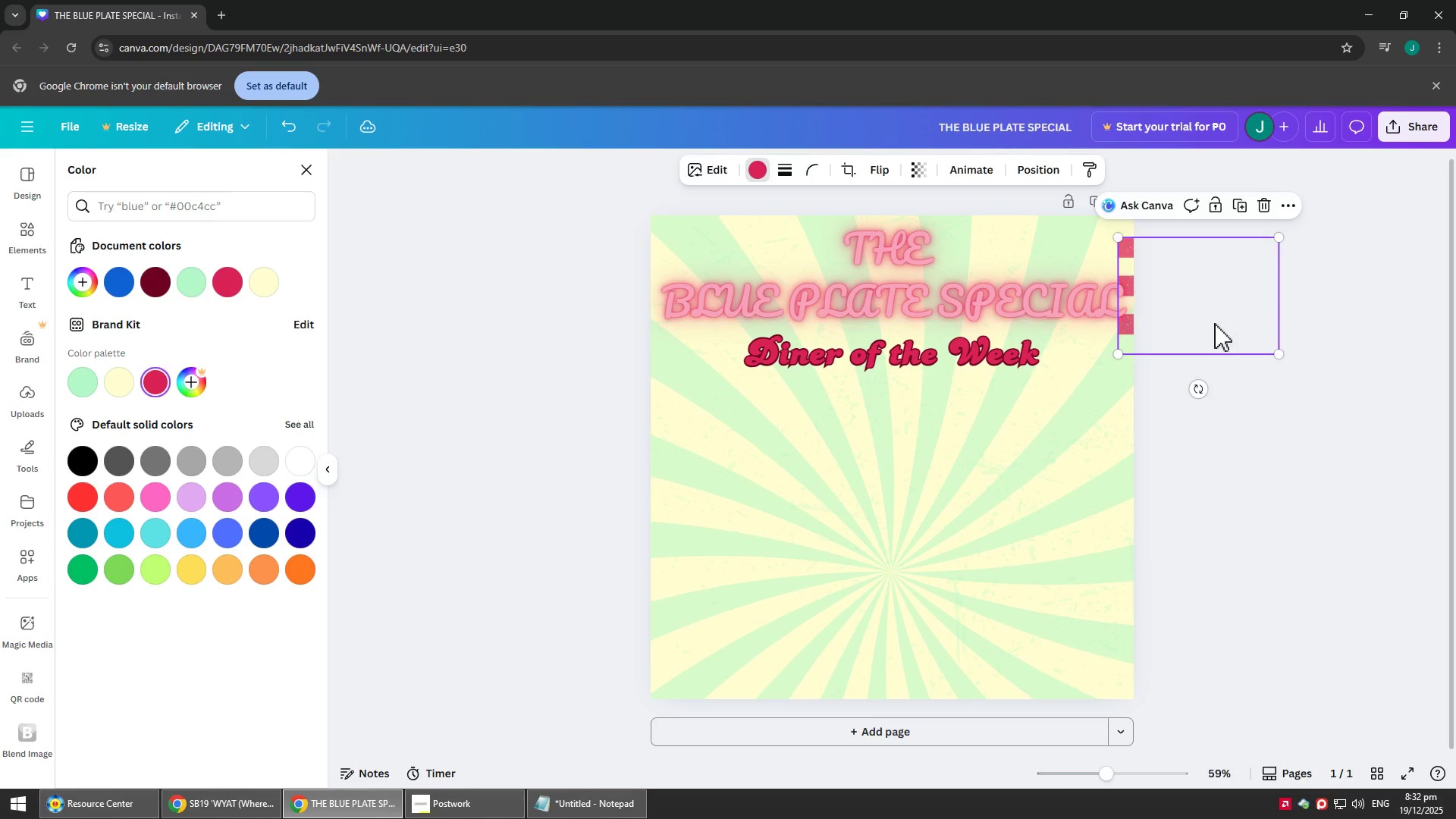 
left_click_drag(start_coordinate=[1225, 326], to_coordinate=[1200, 300])
 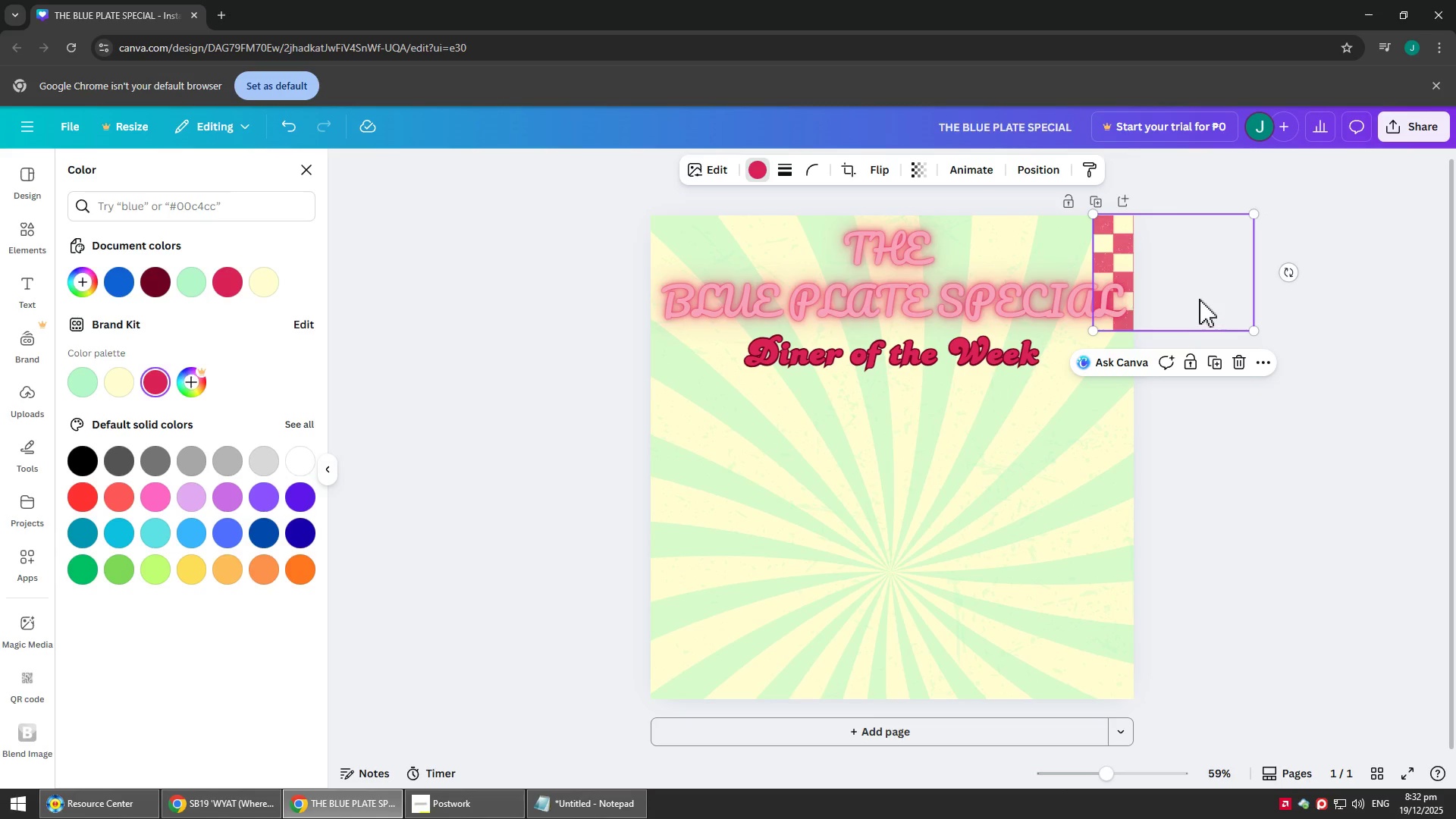 
key(Control+C)
 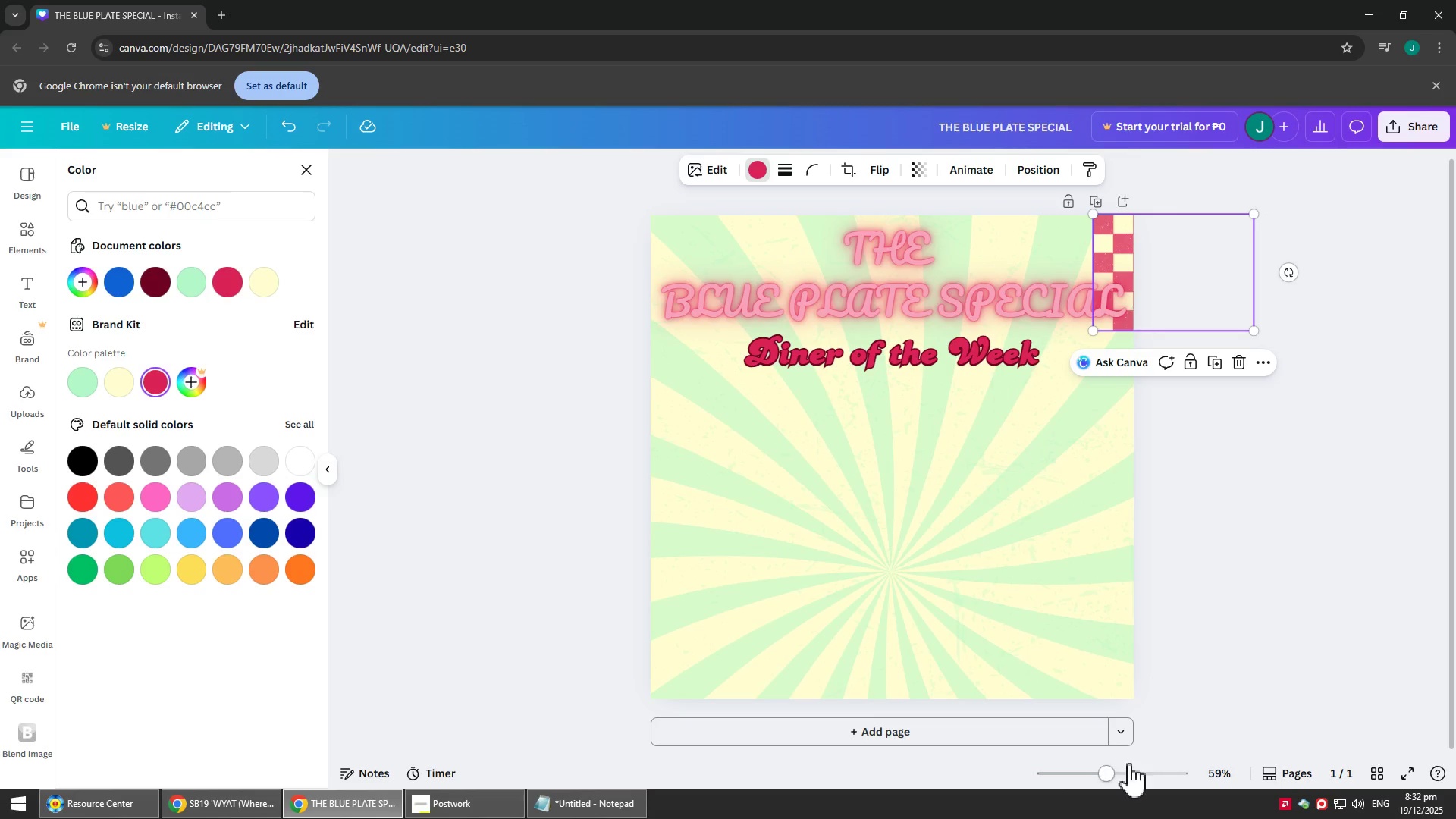 
scroll: coordinate [1448, 401], scroll_direction: up, amount: 8.0
 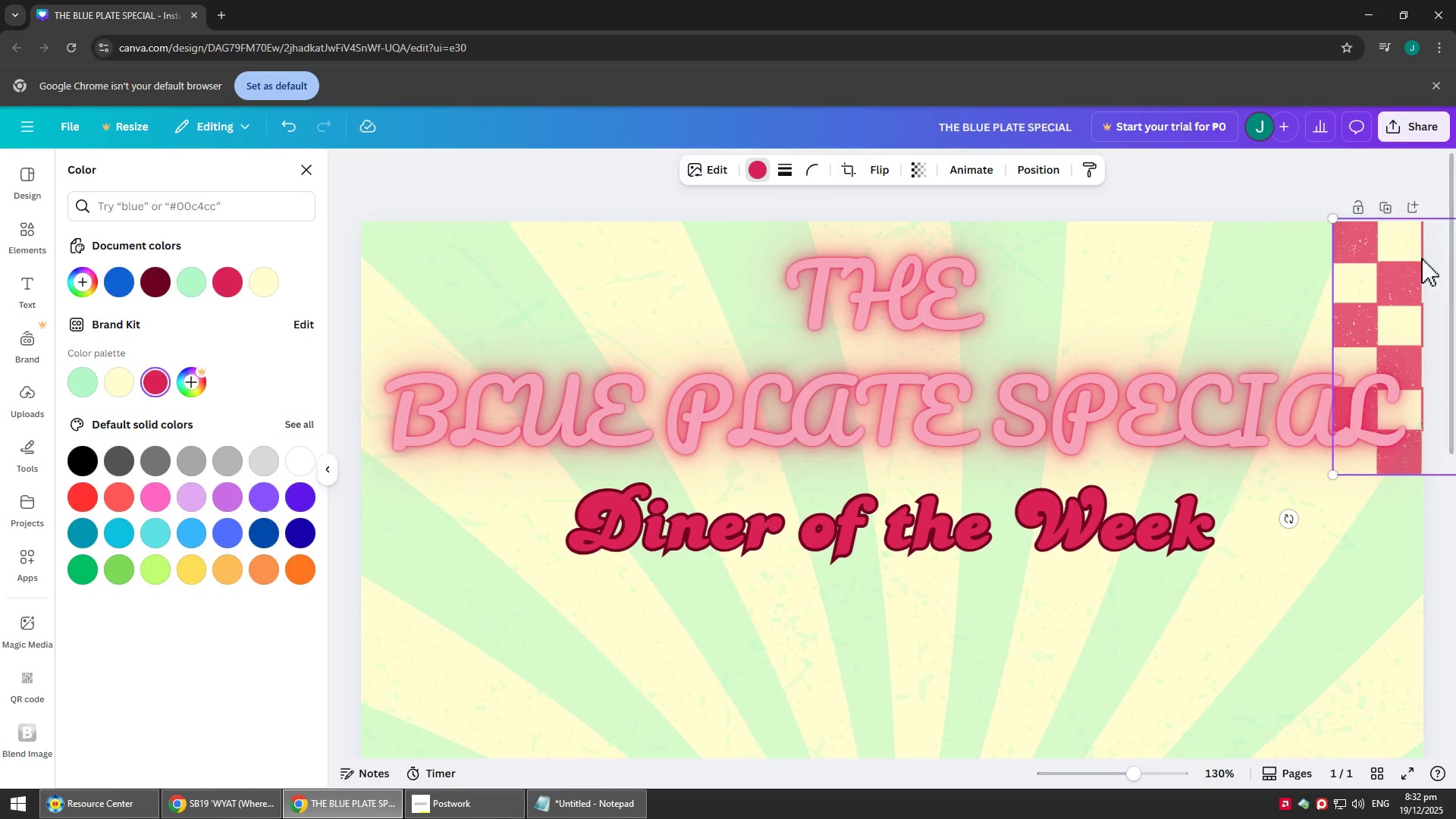 
left_click_drag(start_coordinate=[1373, 265], to_coordinate=[1376, 261])
 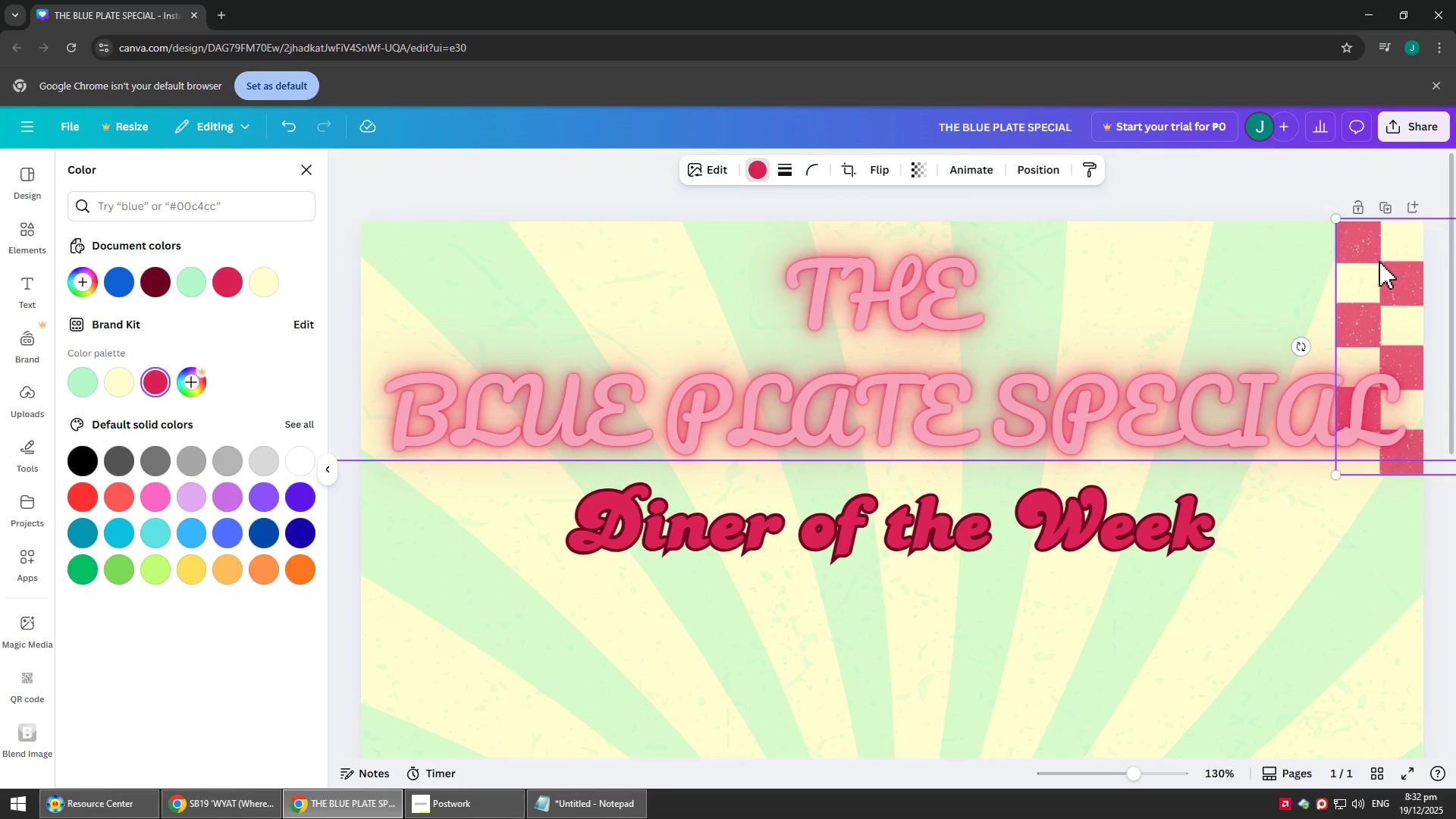 
key(Control+C)
 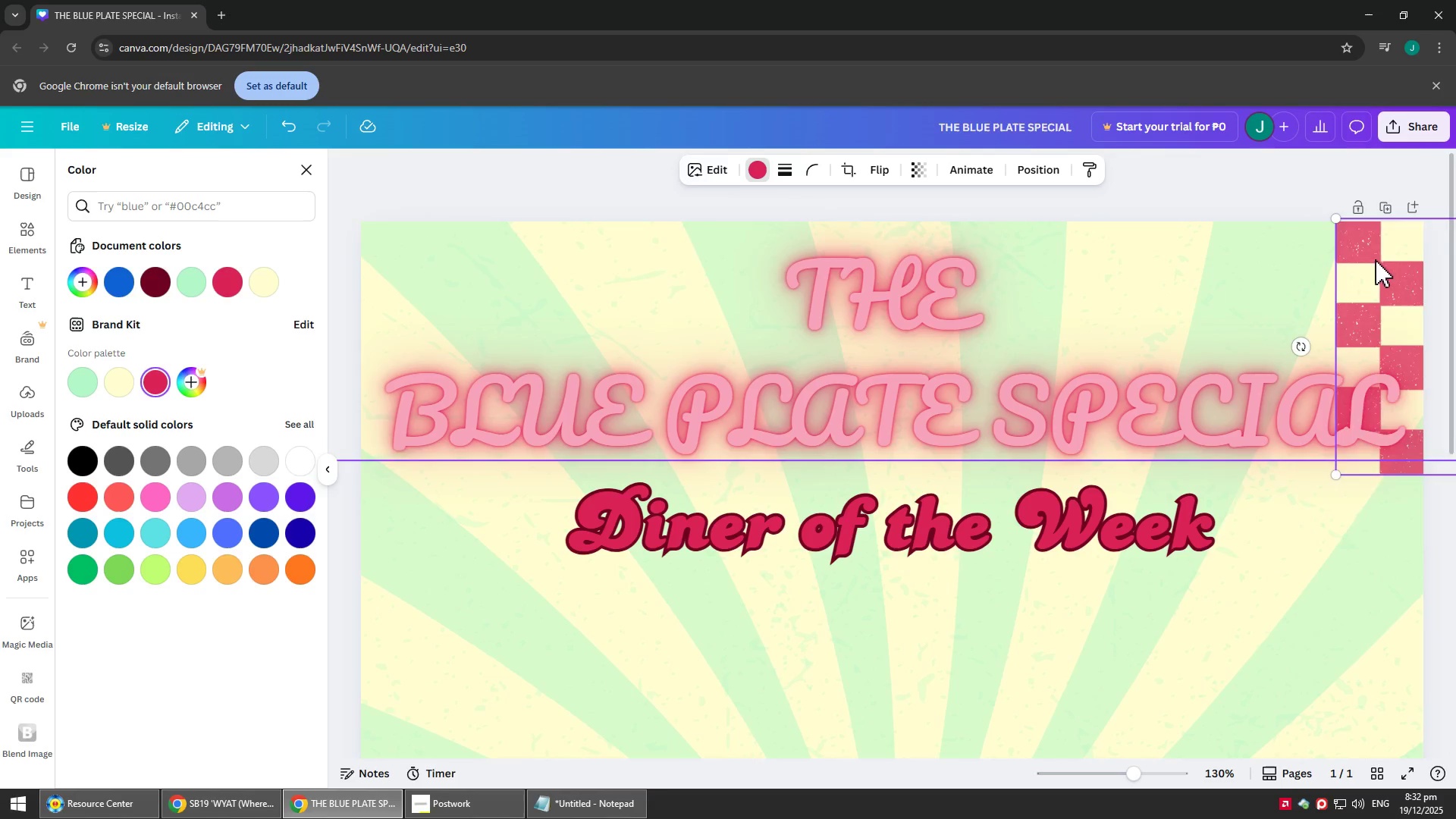 
key(Control+V)
 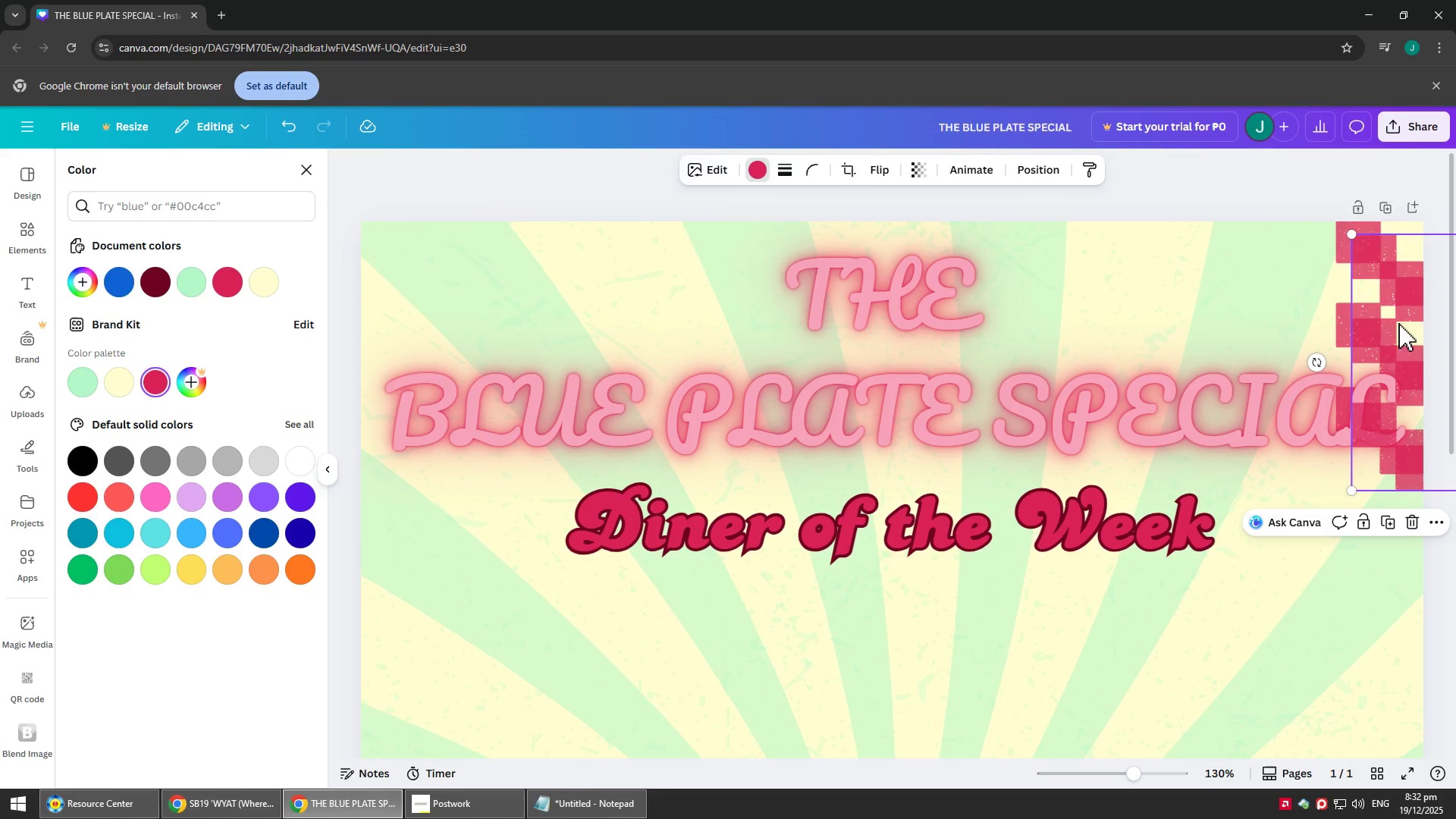 
left_click_drag(start_coordinate=[1402, 347], to_coordinate=[1385, 585])
 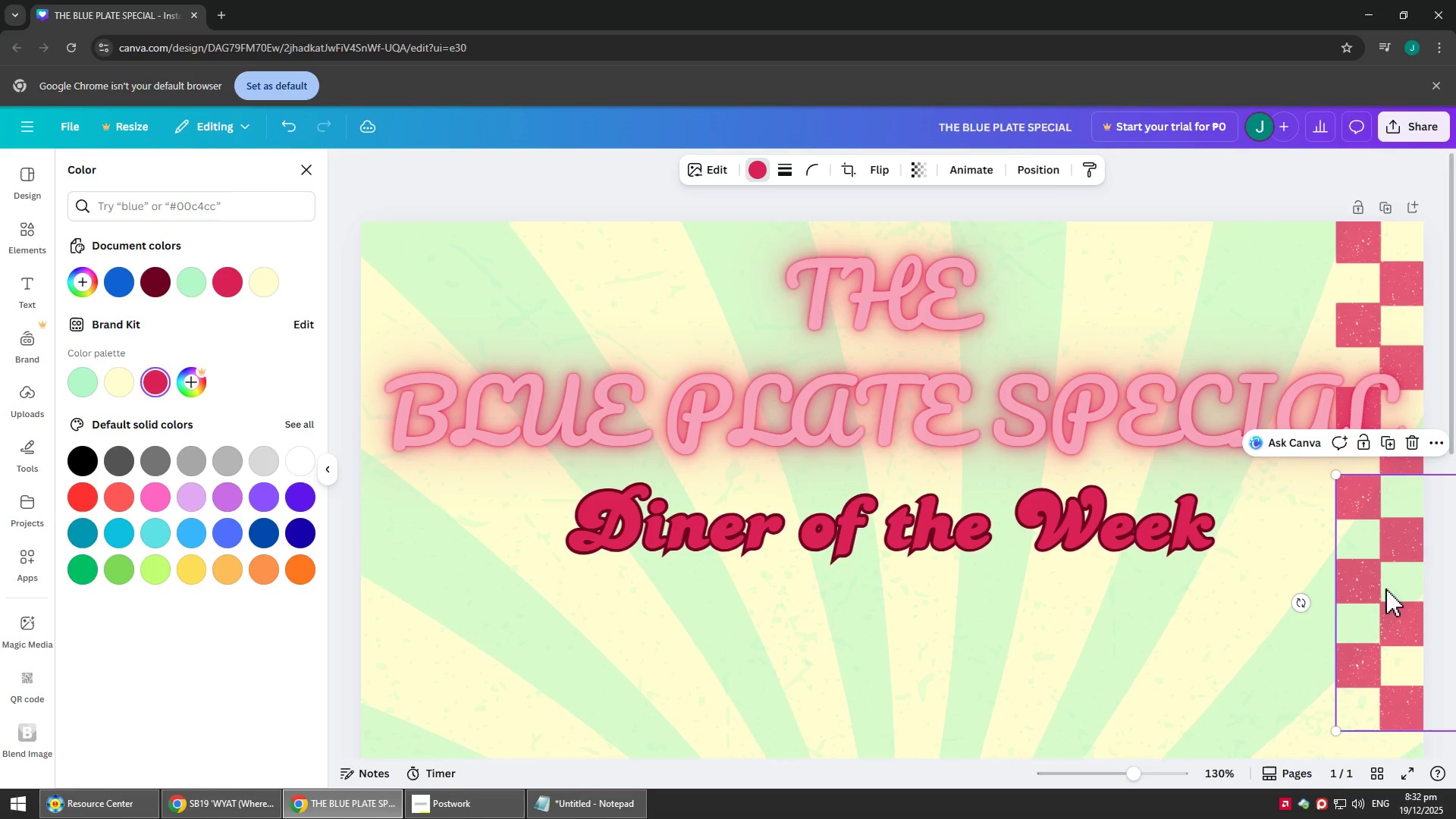 
key(Control+C)
 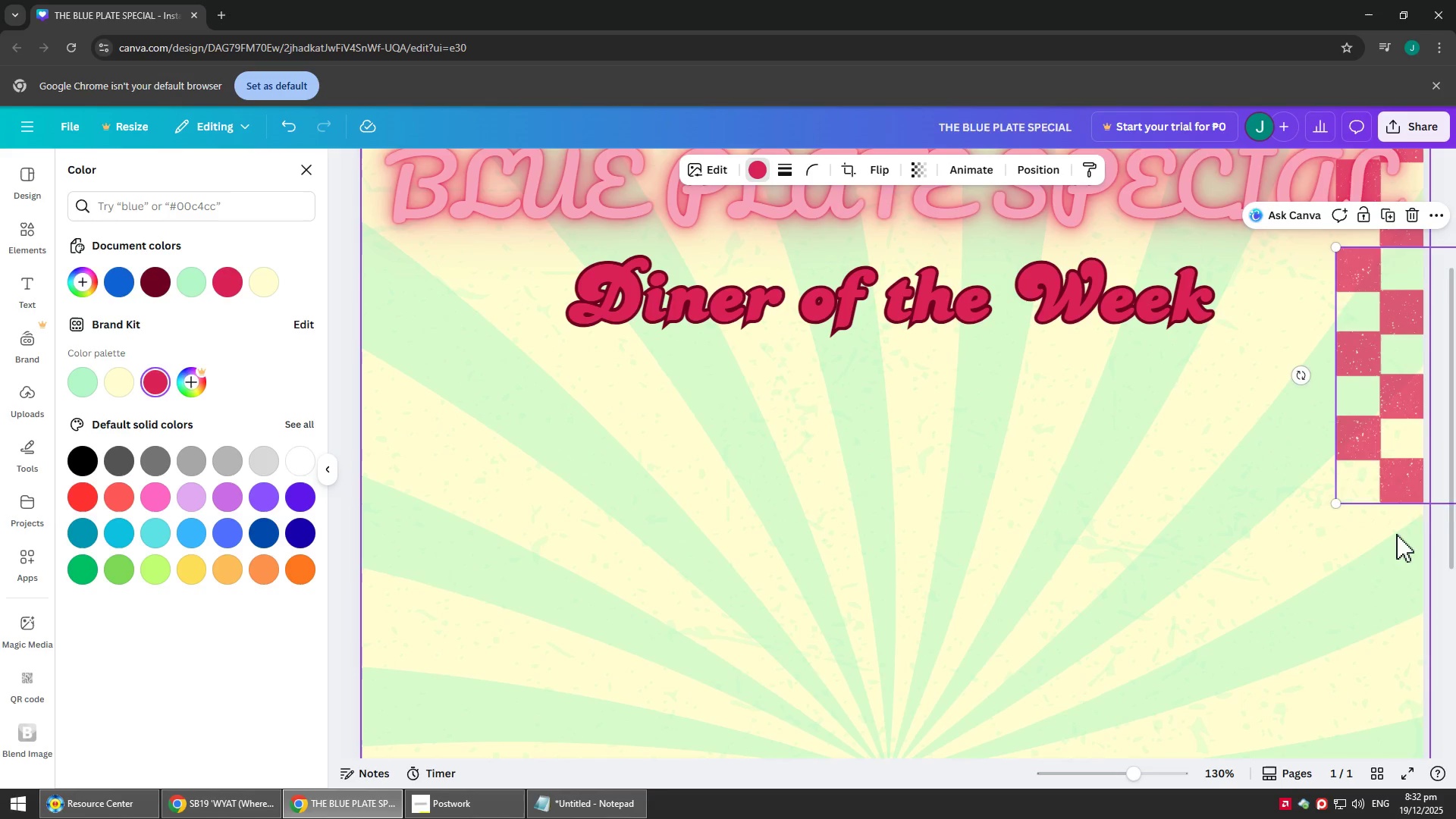 
scroll: coordinate [1390, 602], scroll_direction: down, amount: 3.0
 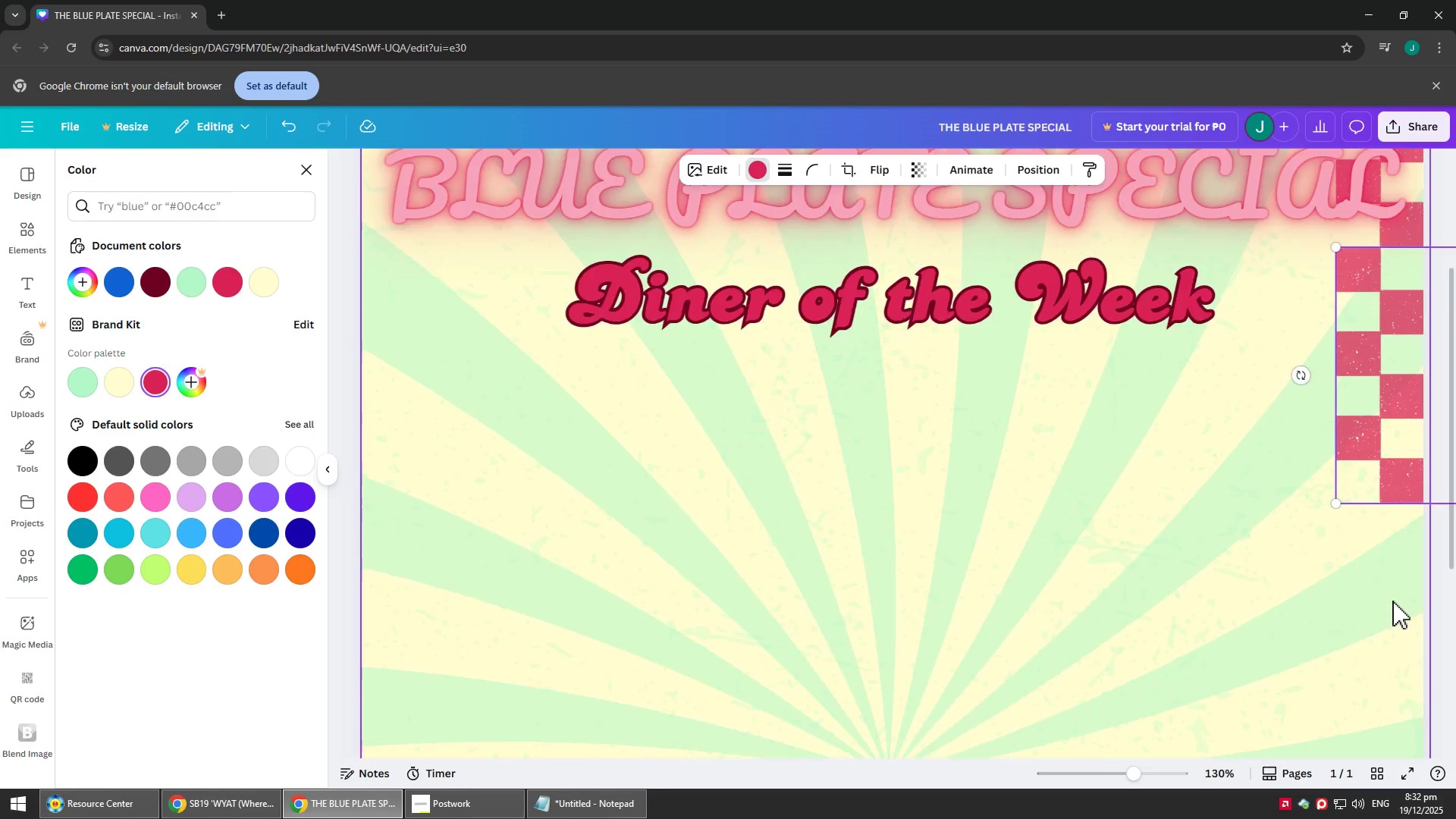 
key(Control+V)
 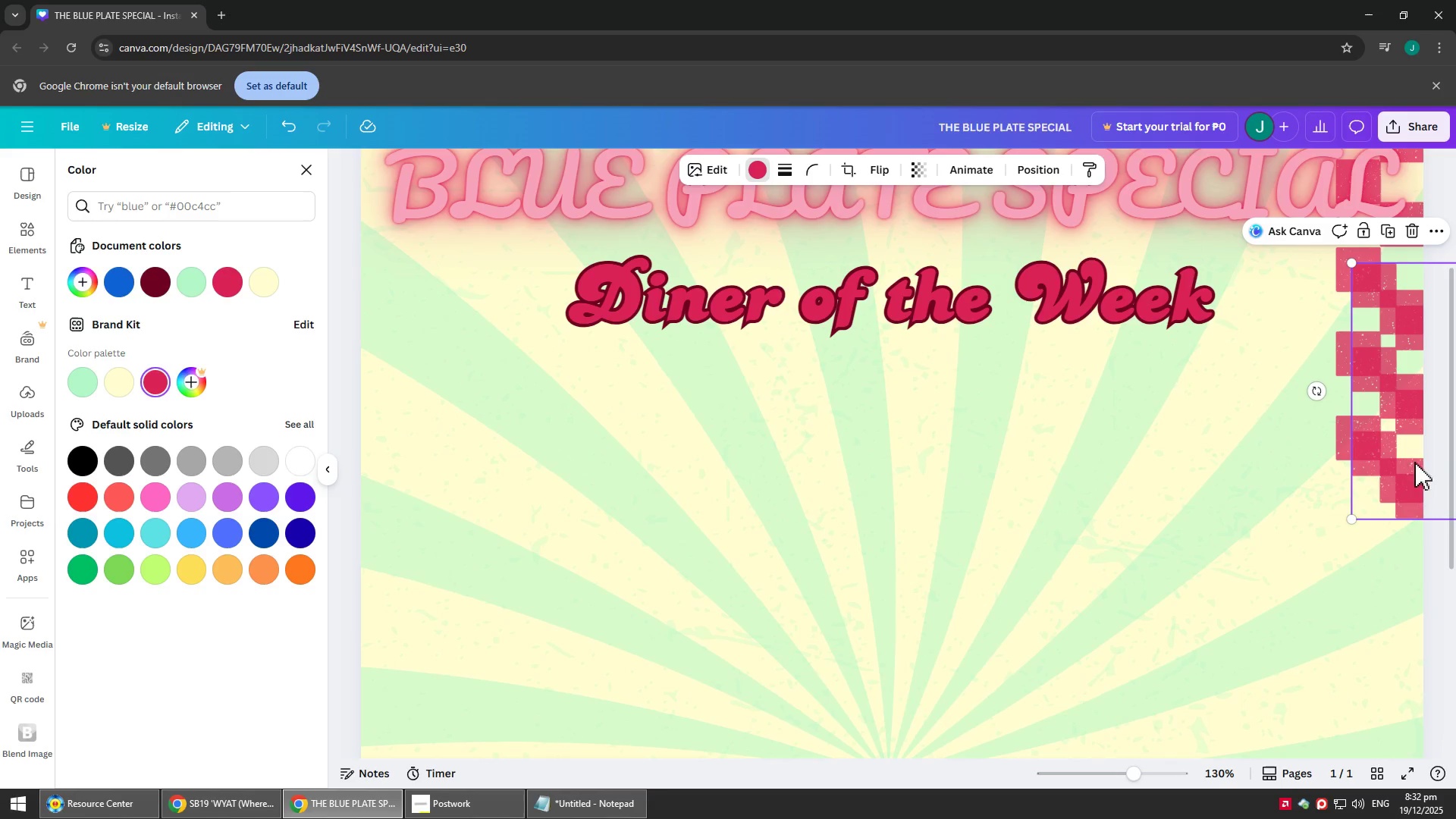 
left_click_drag(start_coordinate=[1424, 429], to_coordinate=[1407, 670])
 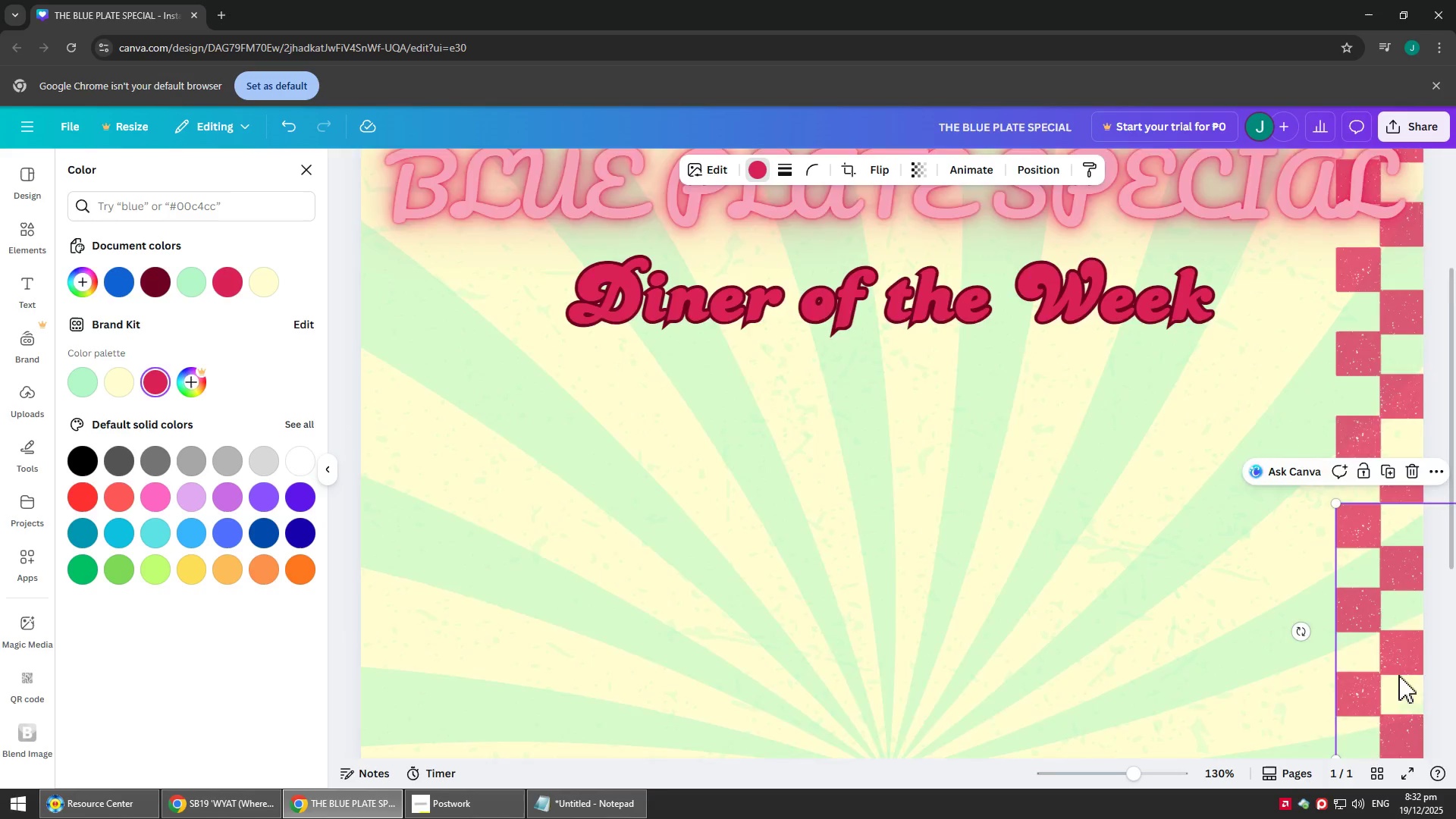 
key(Control+C)
 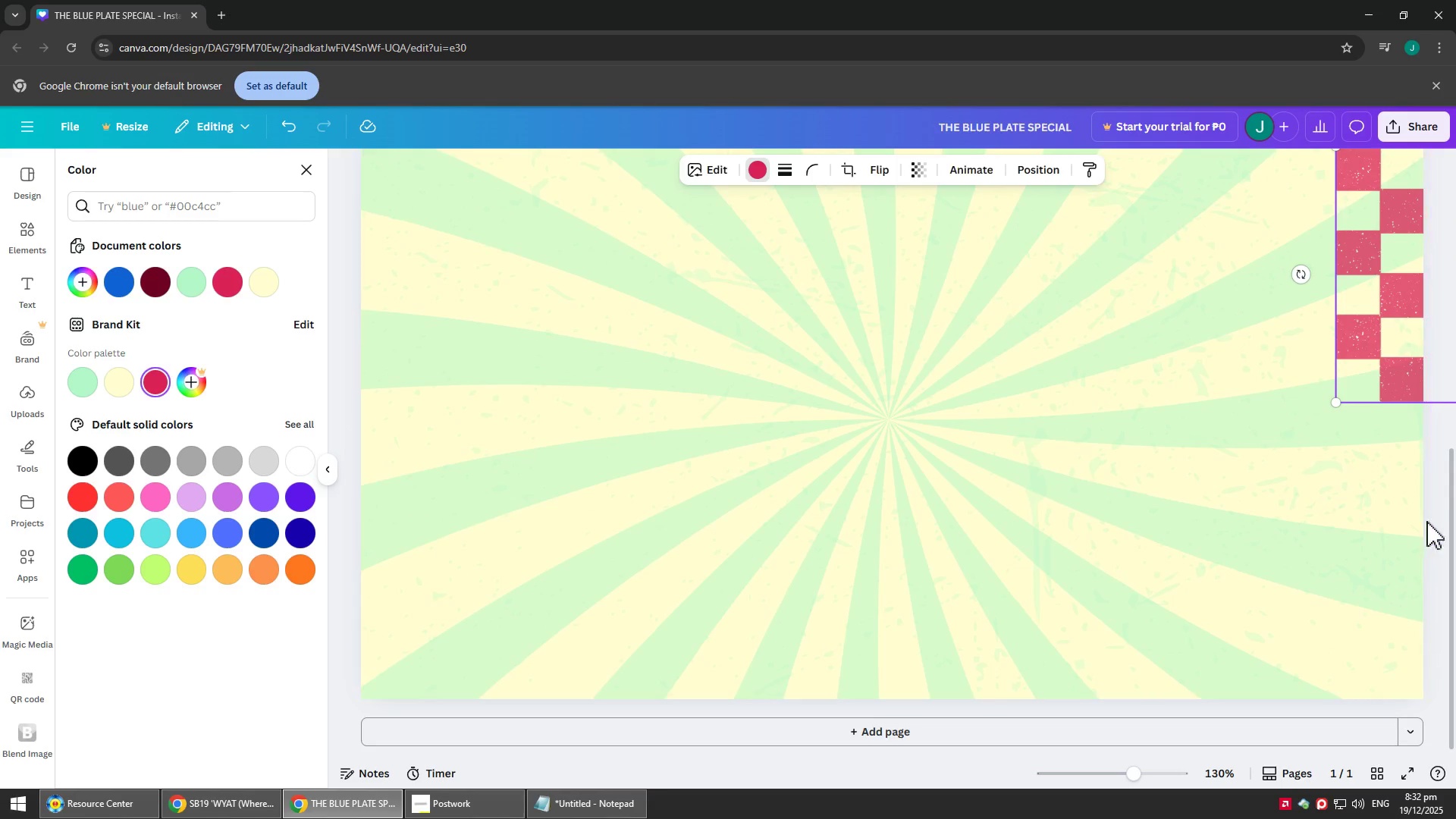 
scroll: coordinate [1404, 685], scroll_direction: down, amount: 6.0
 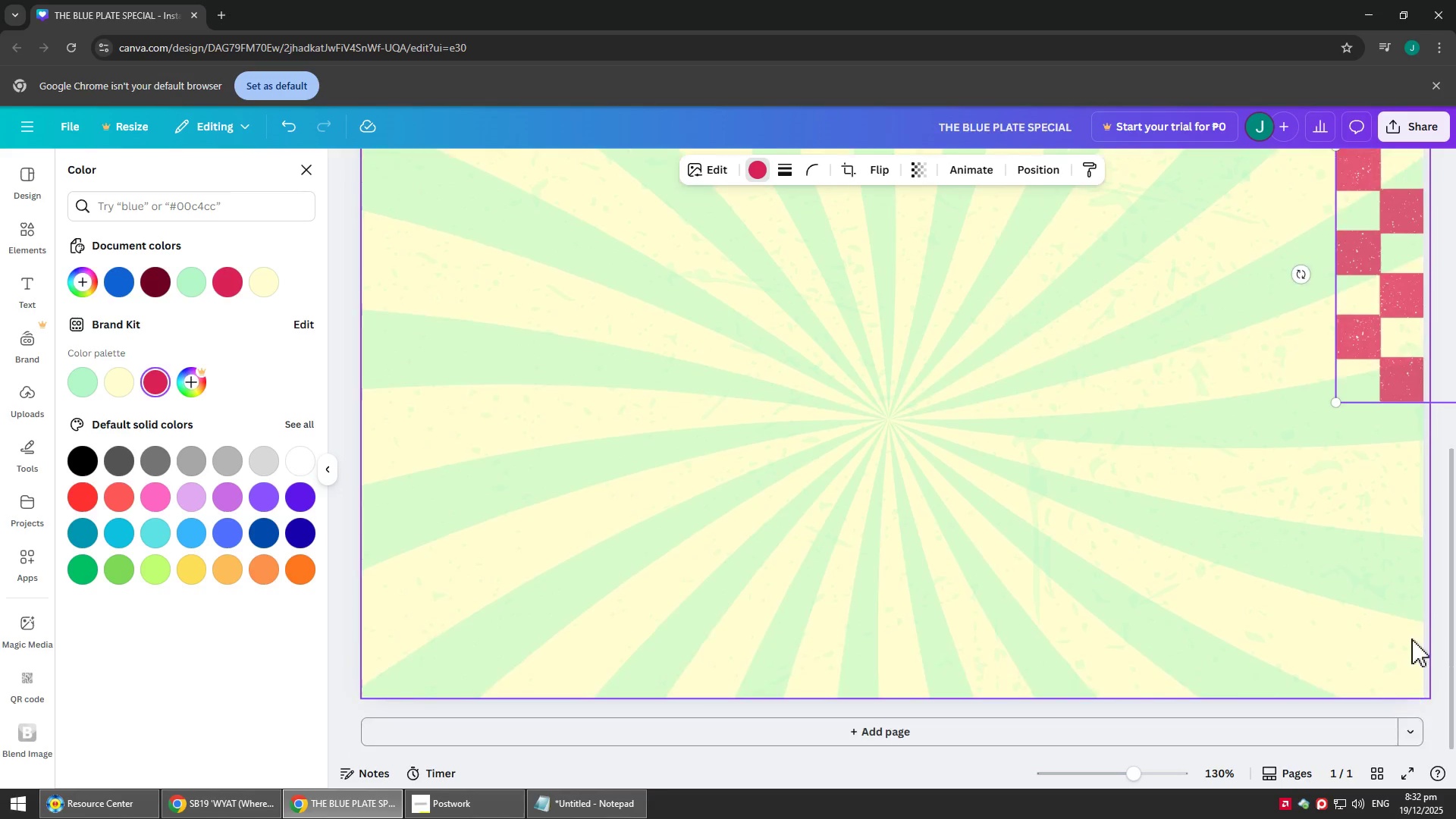 
key(Control+V)
 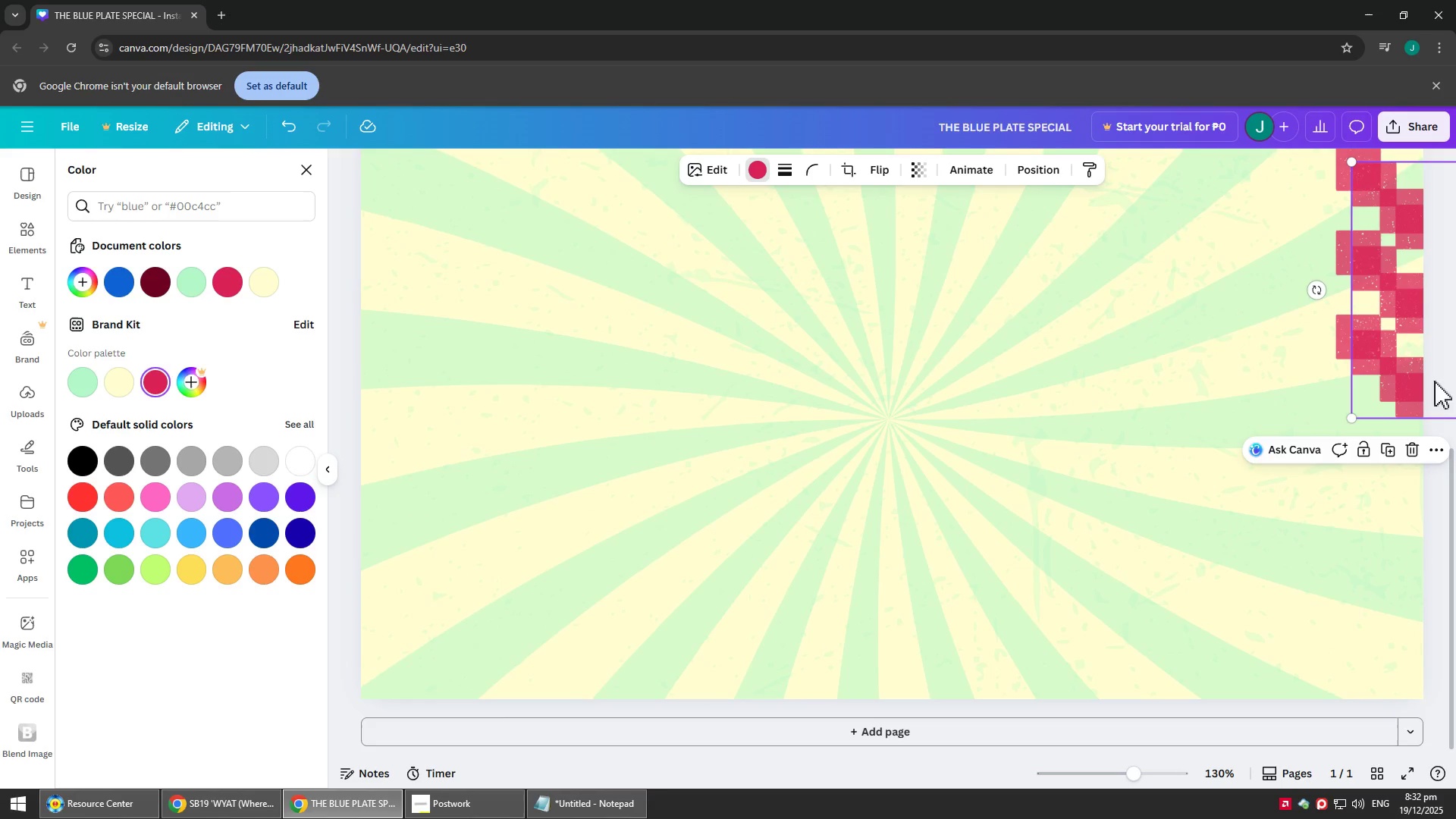 
left_click_drag(start_coordinate=[1413, 378], to_coordinate=[1394, 619])
 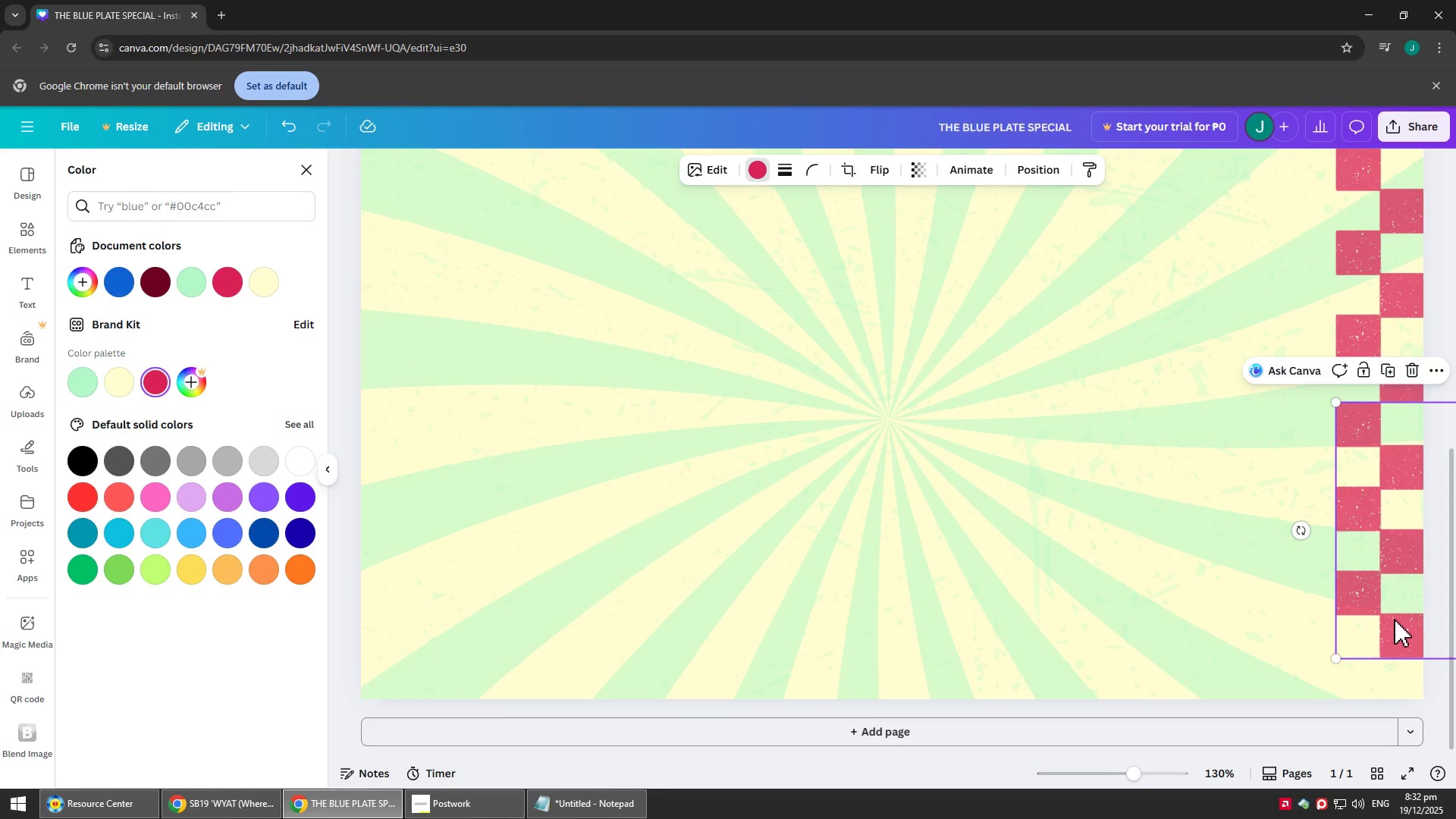 
key(Control+C)
 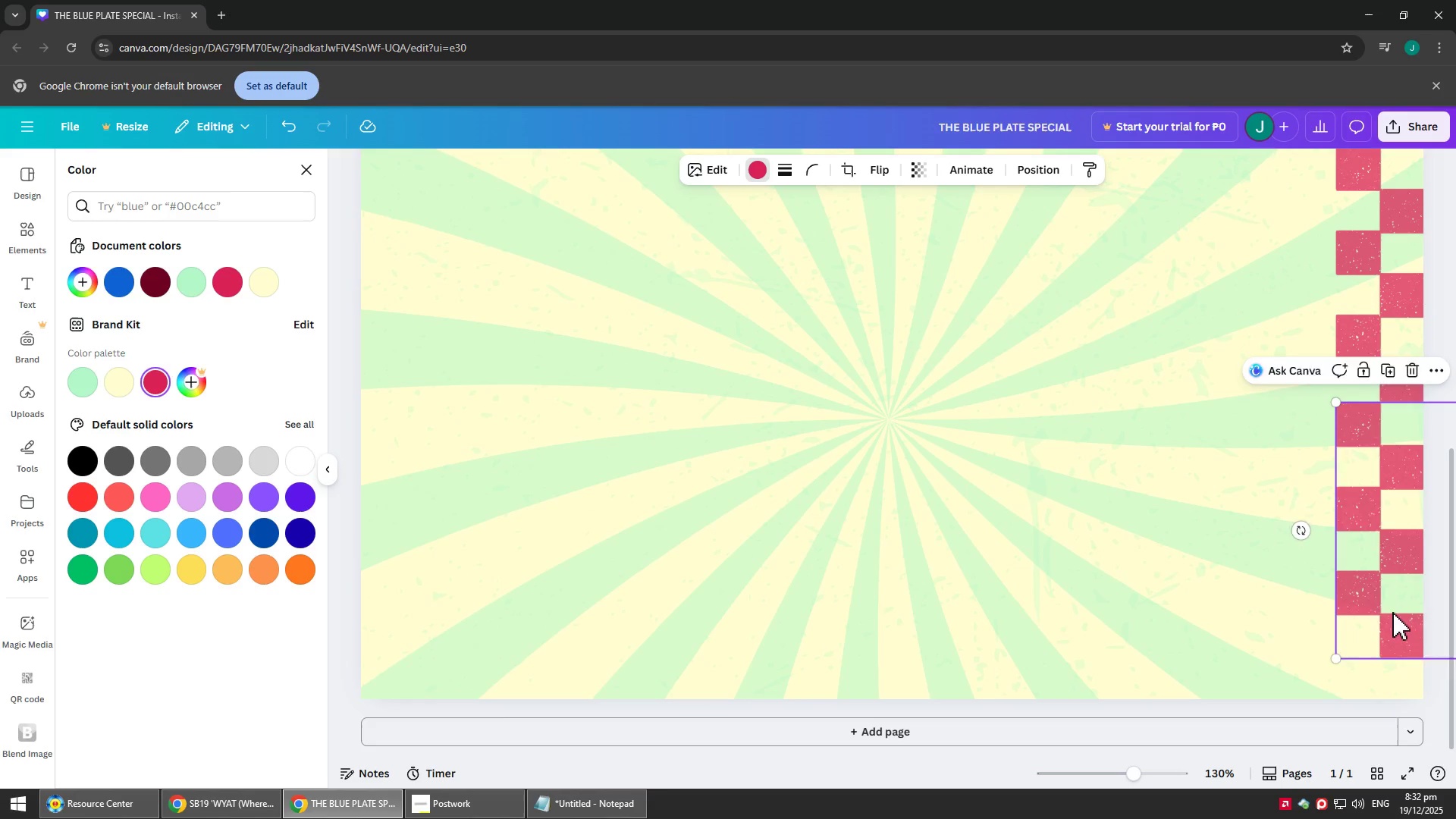 
key(Control+V)
 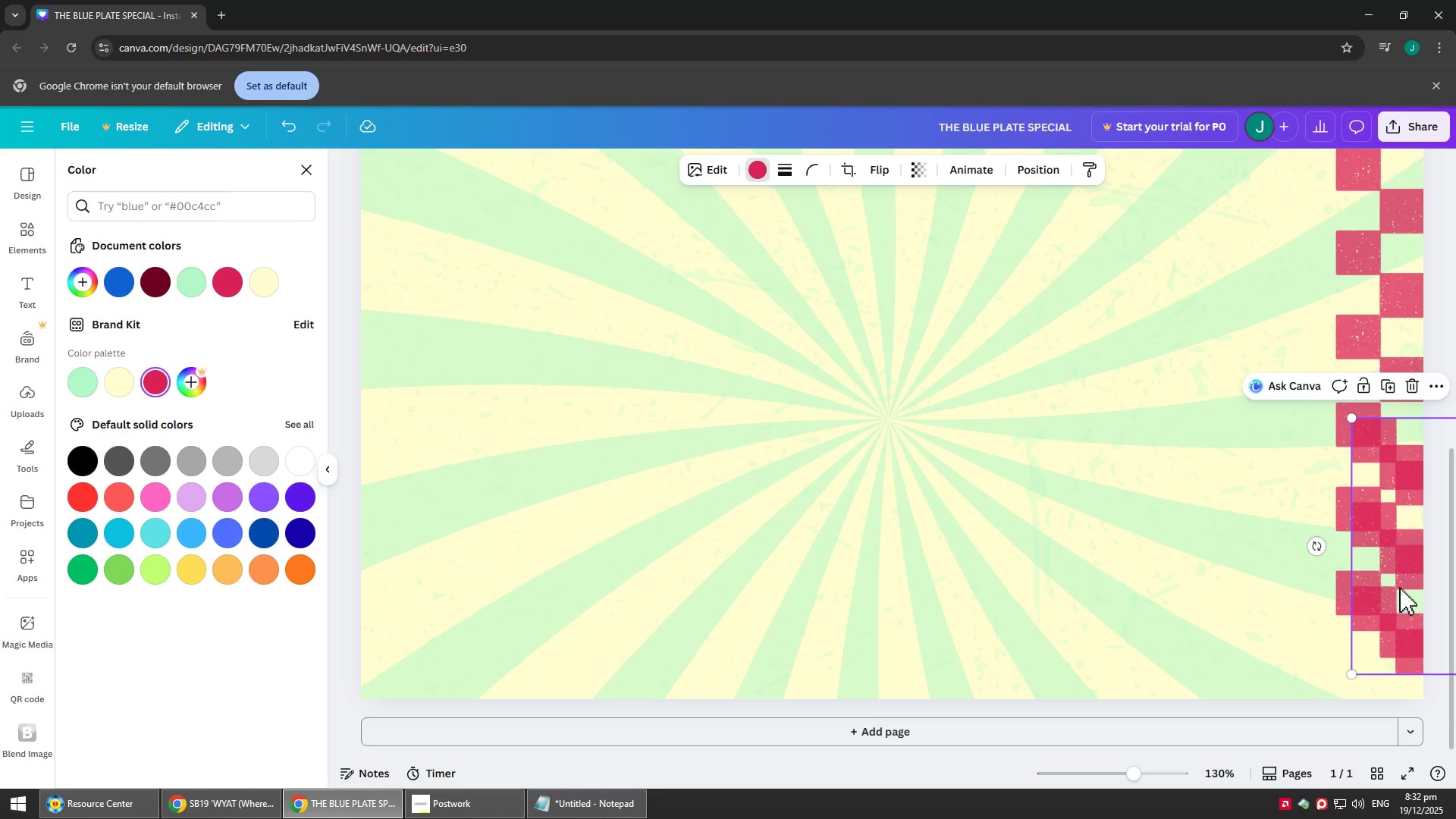 
left_click_drag(start_coordinate=[1399, 587], to_coordinate=[1391, 811])
 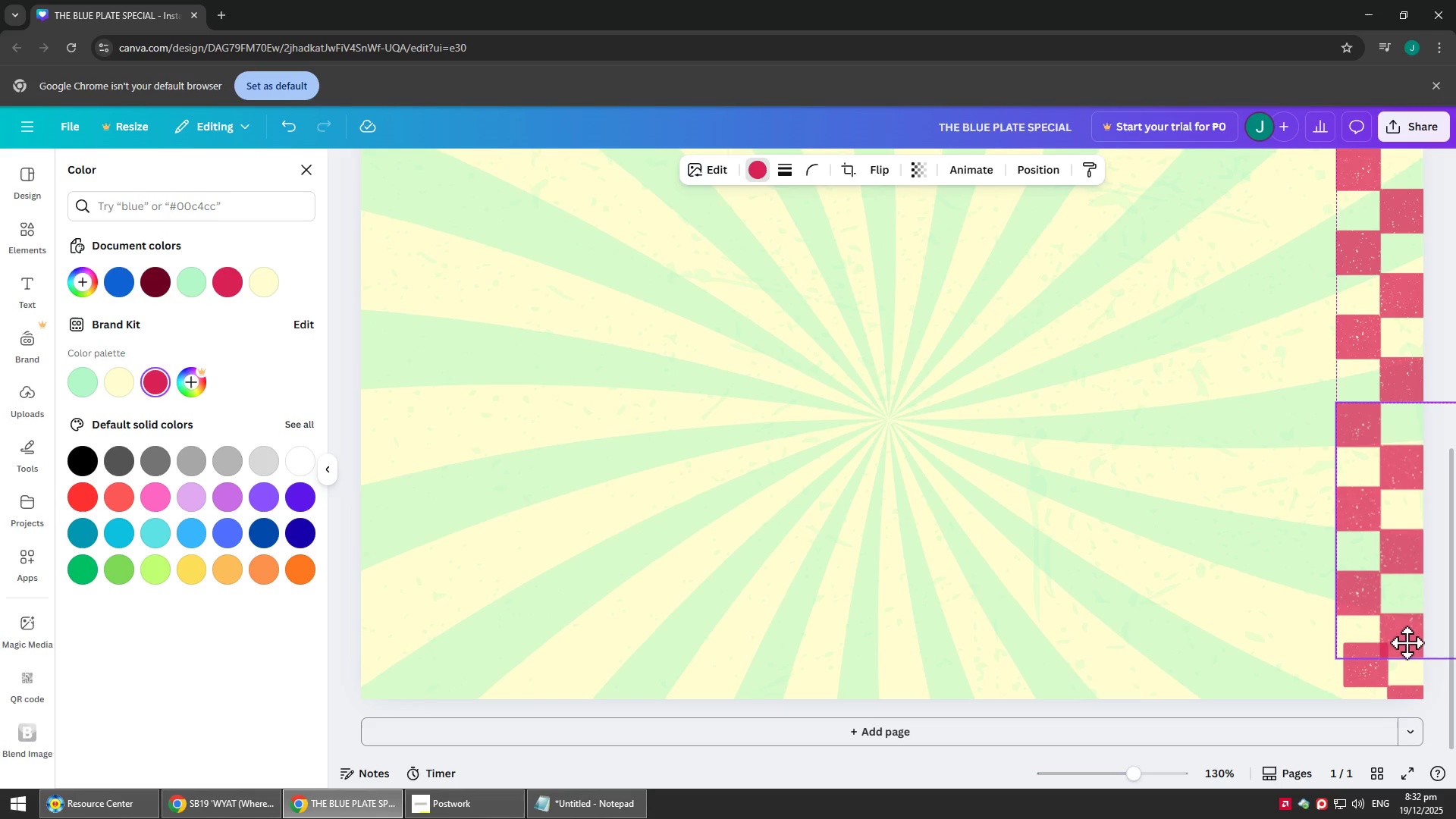 
key(Control+Z)
 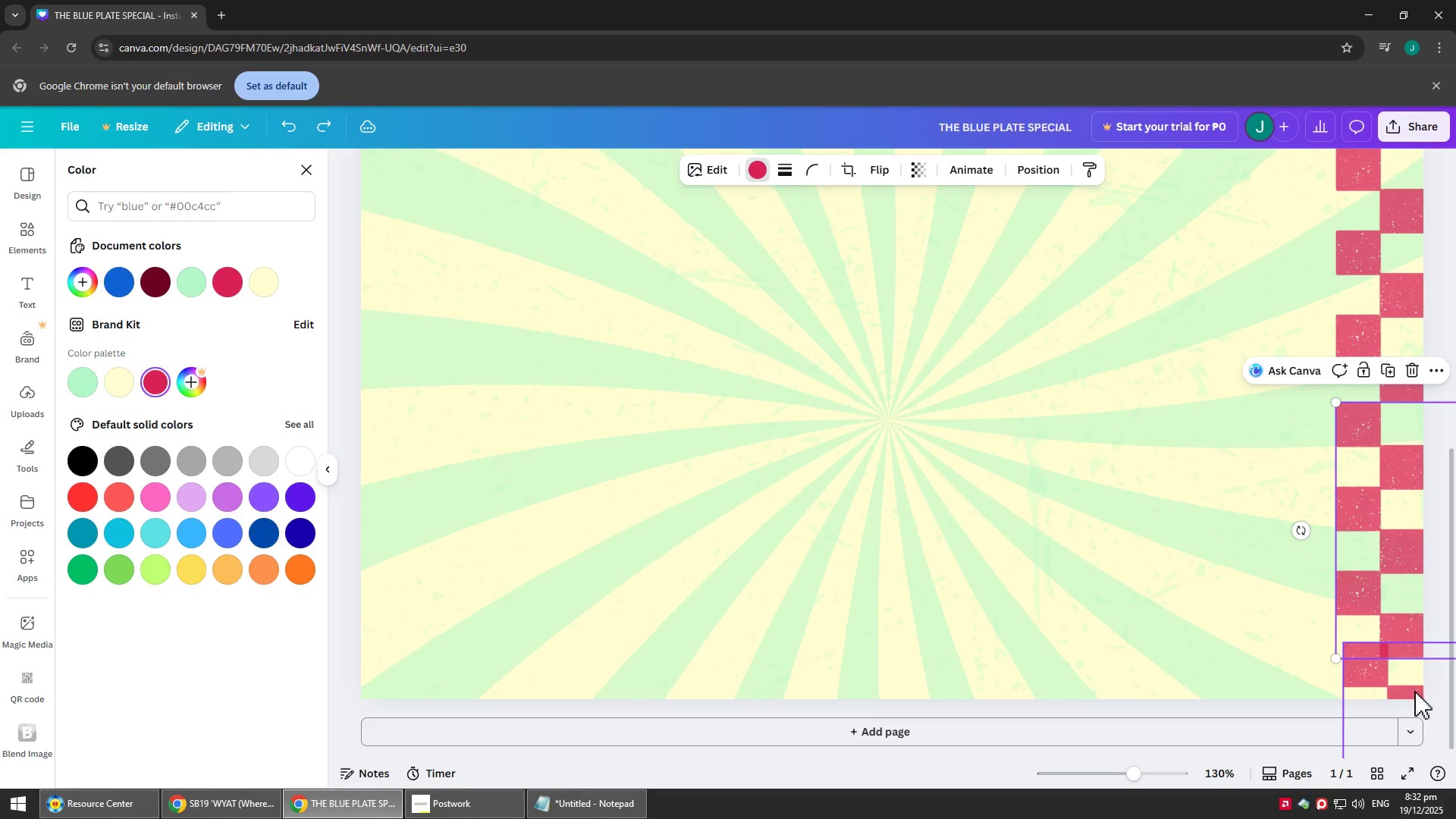 
left_click_drag(start_coordinate=[1411, 689], to_coordinate=[1404, 703])
 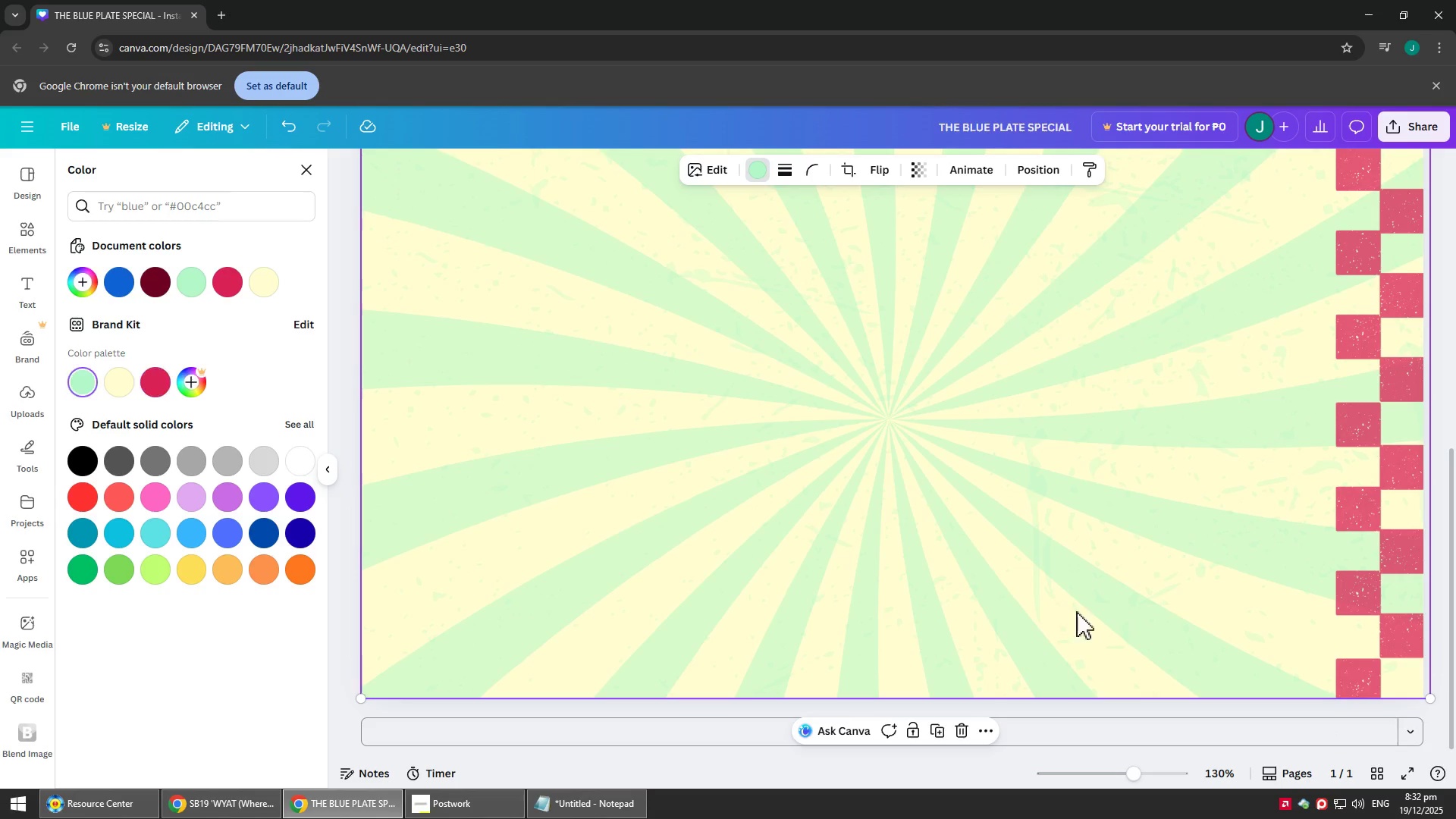 
scroll: coordinate [1282, 664], scroll_direction: down, amount: 3.0
 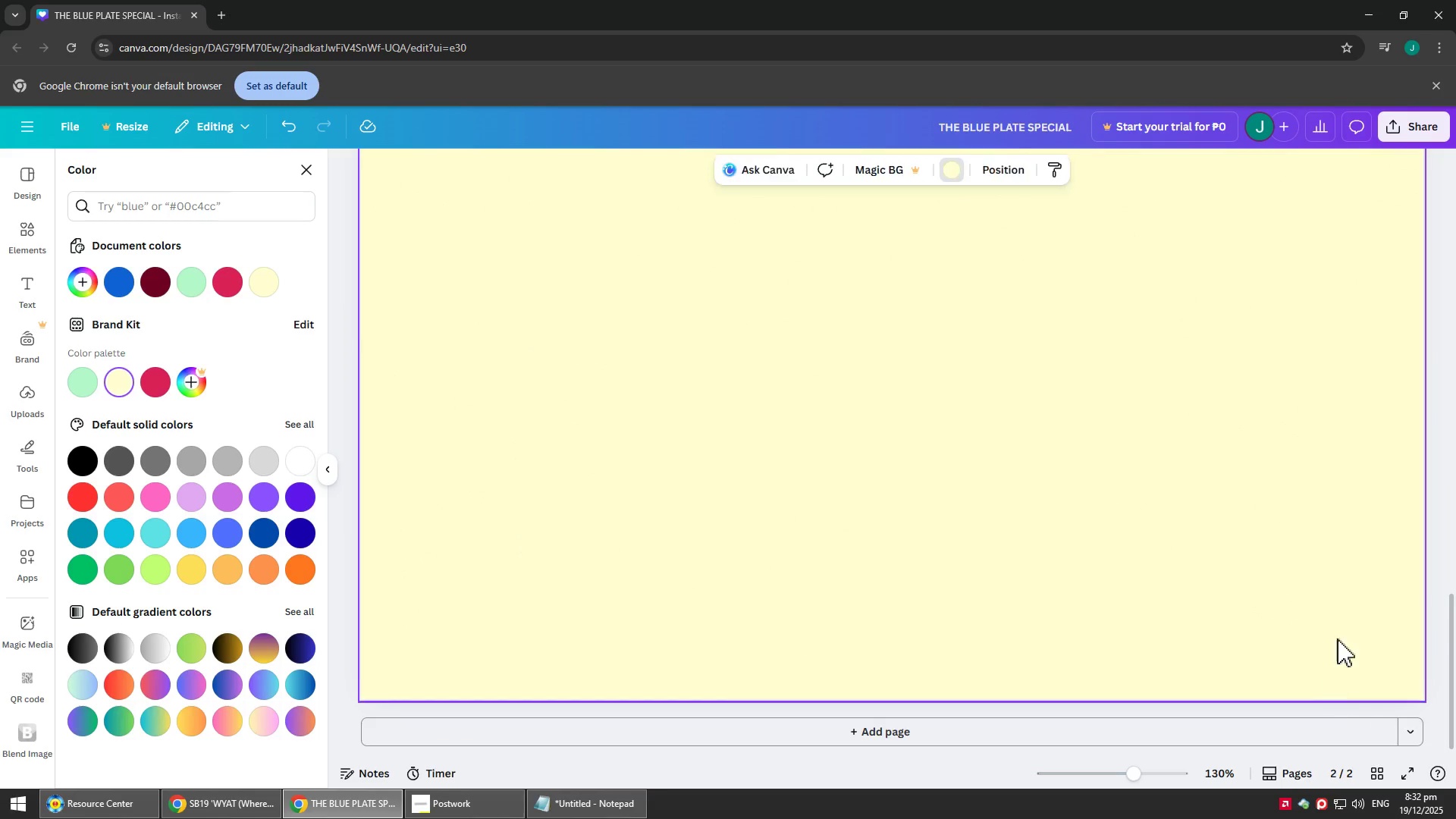 
scroll: coordinate [1373, 356], scroll_direction: up, amount: 10.0
 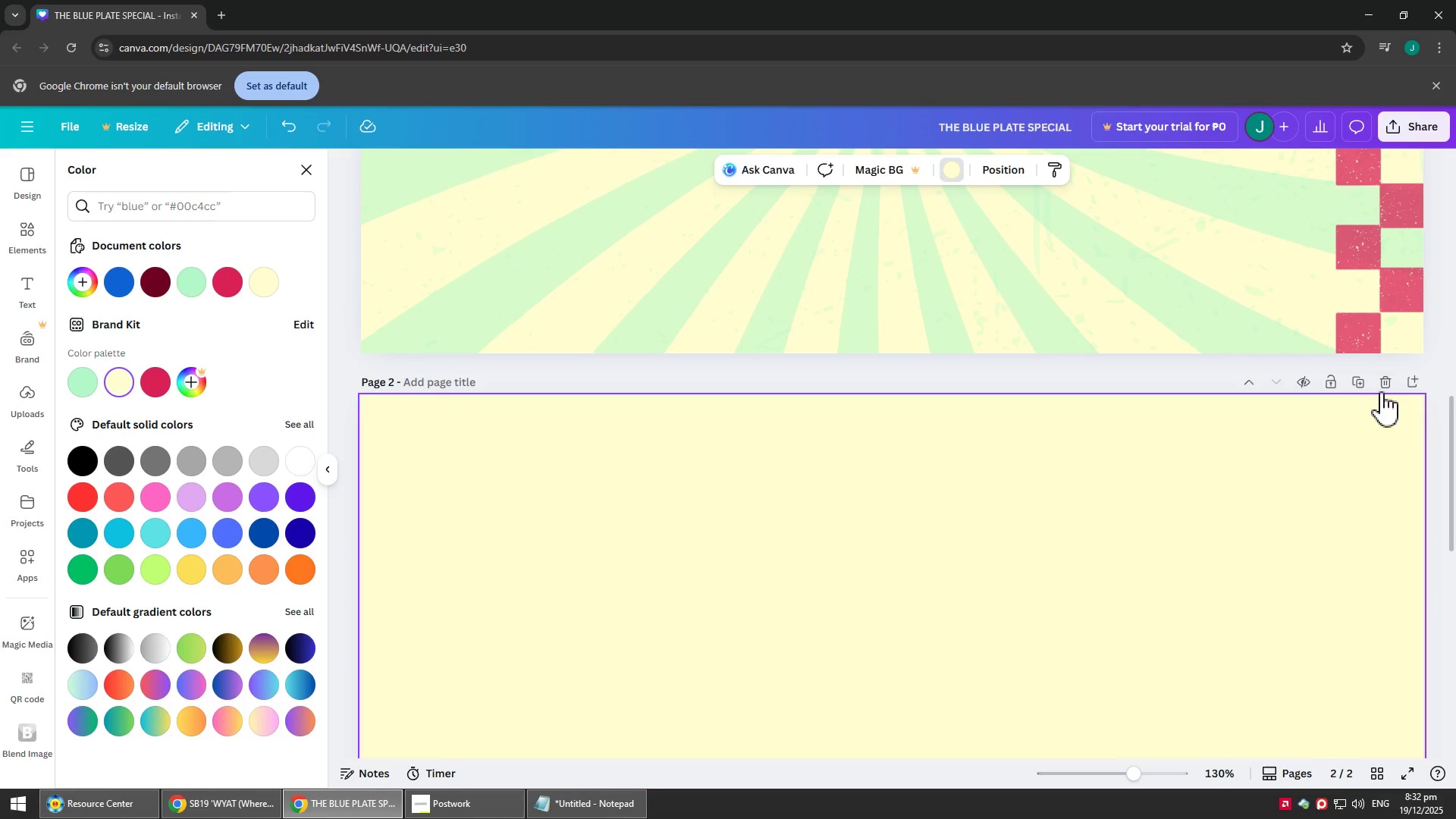 
left_click([1386, 388])
 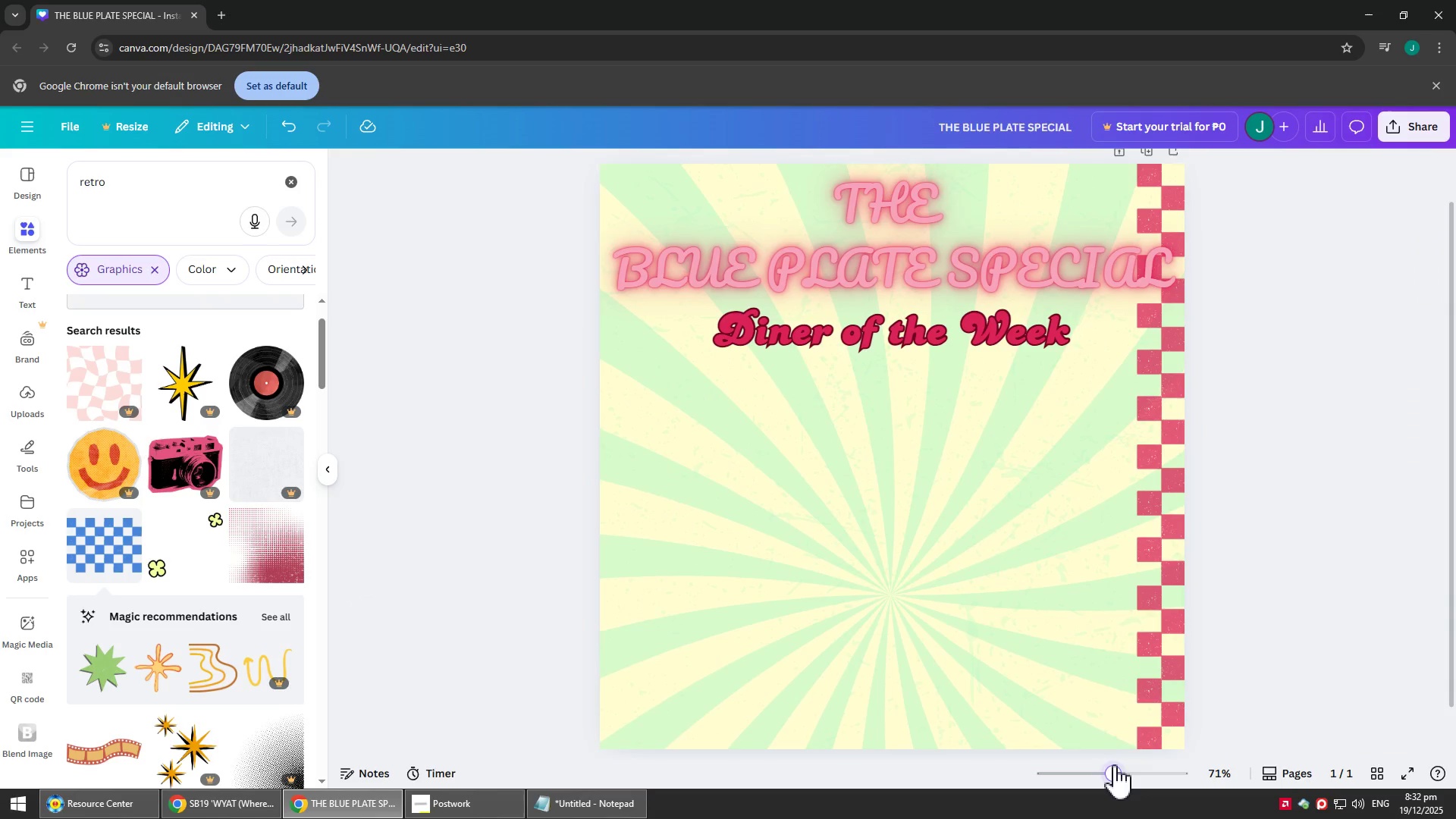 
double_click([1106, 773])
 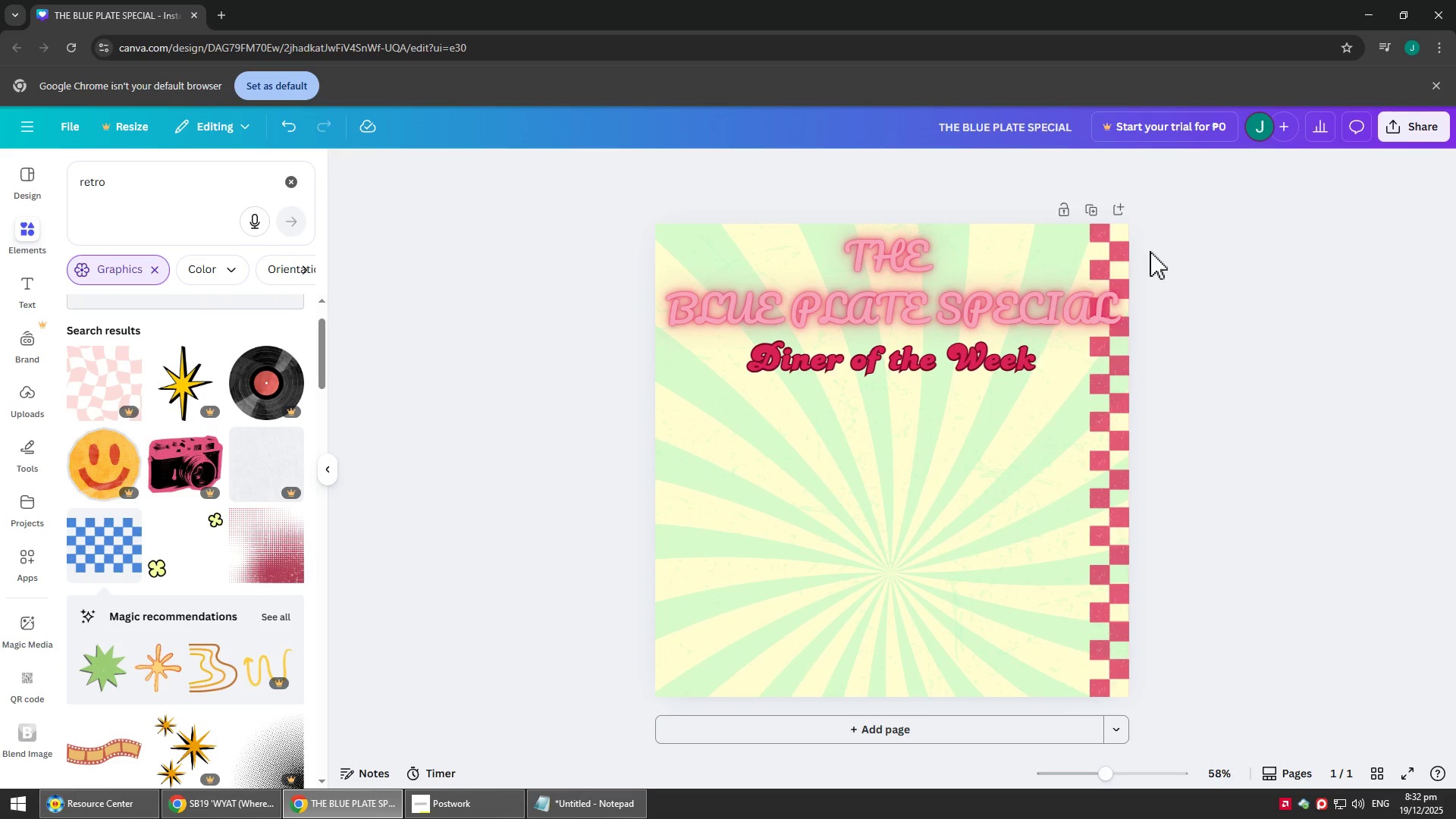 
left_click([1006, 305])
 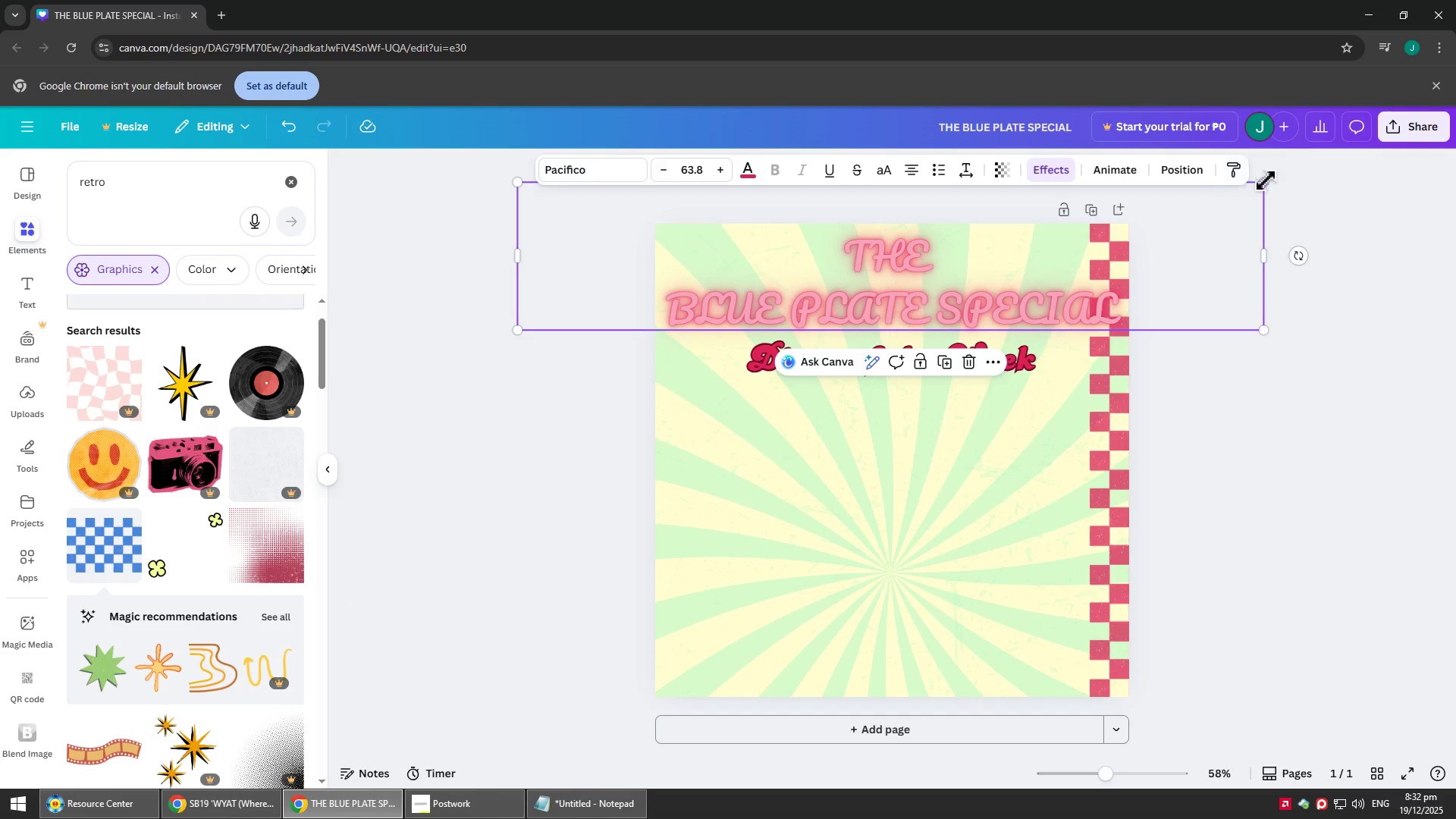 
left_click_drag(start_coordinate=[1266, 180], to_coordinate=[1023, 268])
 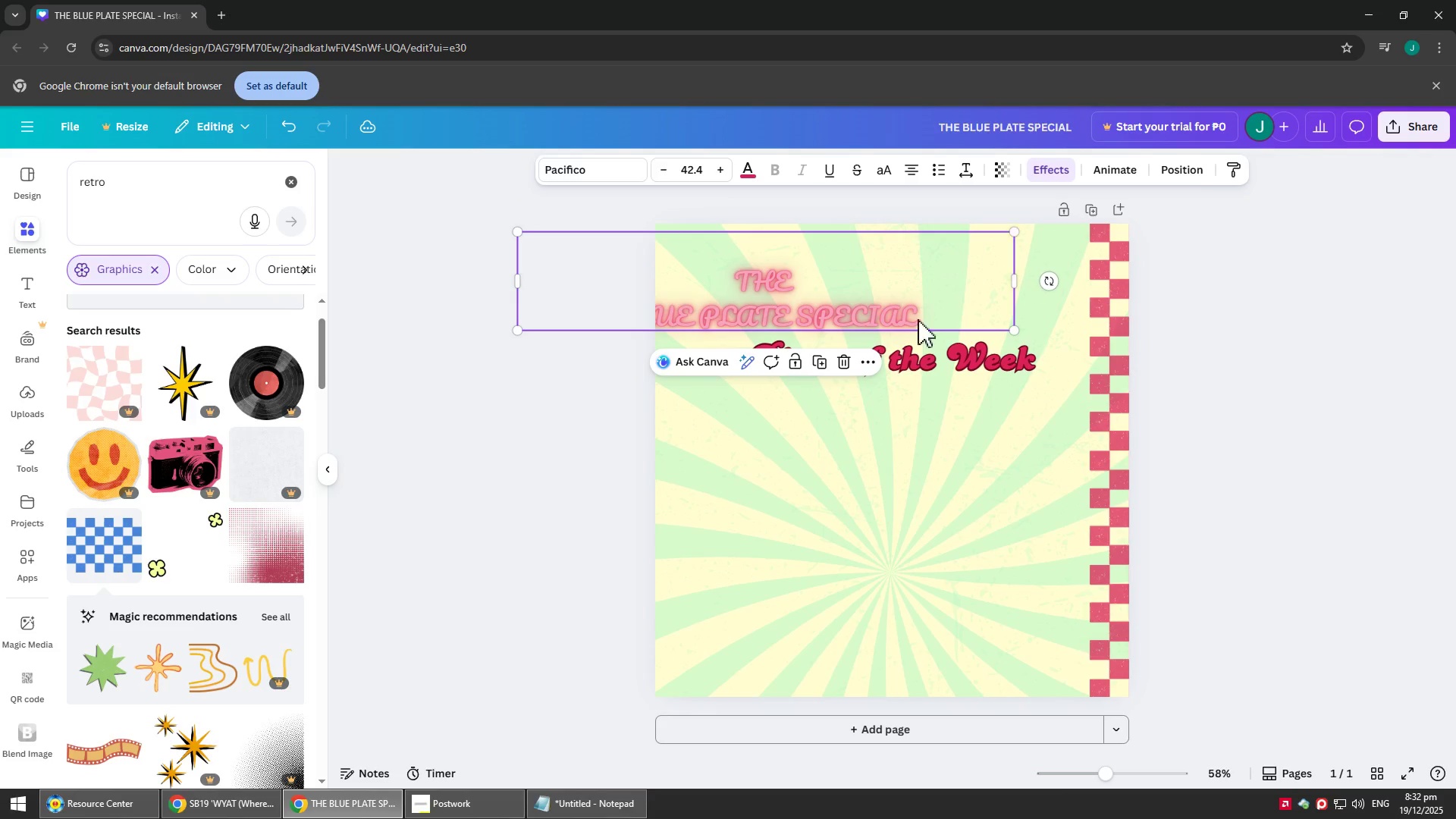 
left_click([916, 320])
 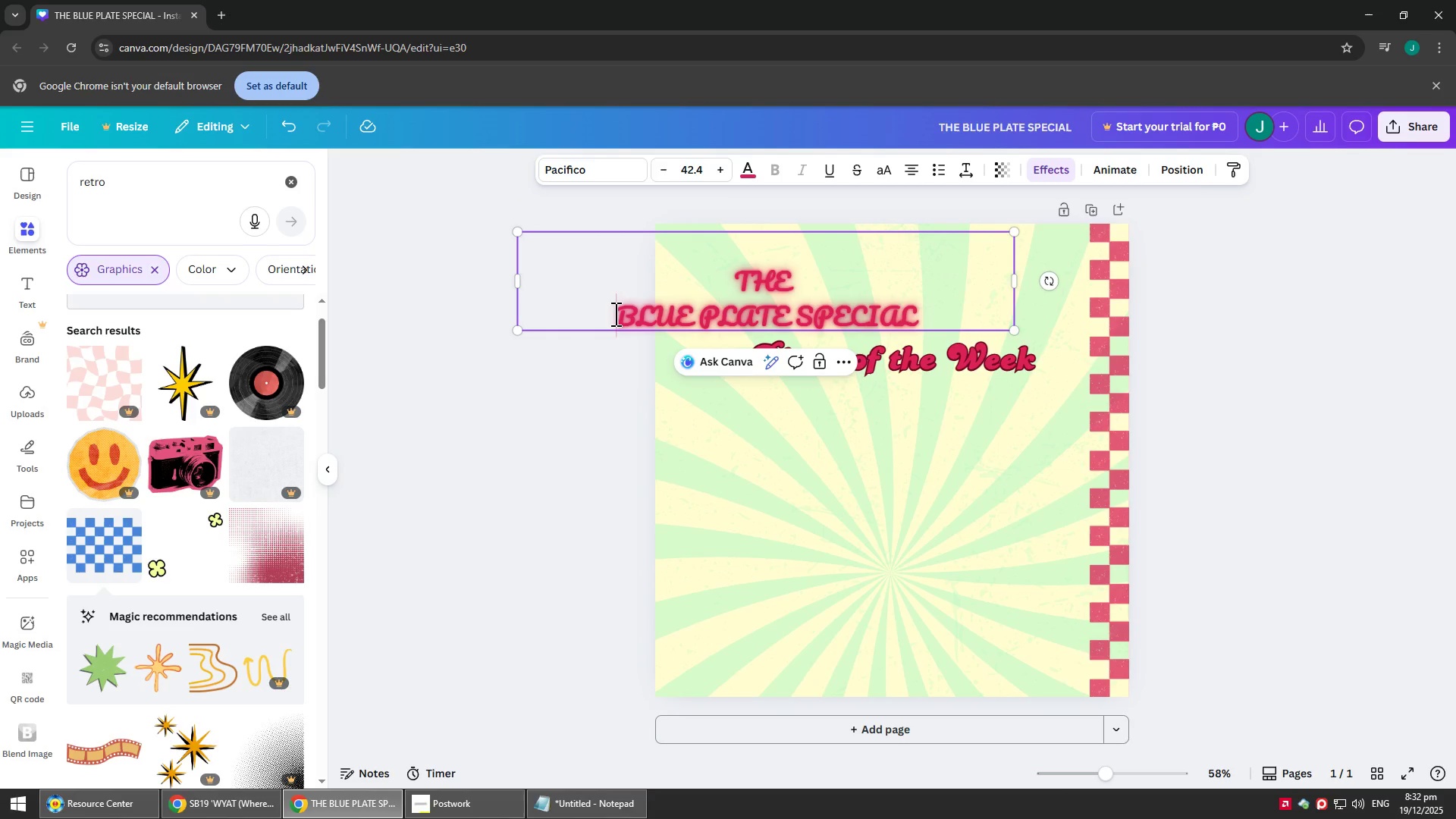 
key(Backspace)
 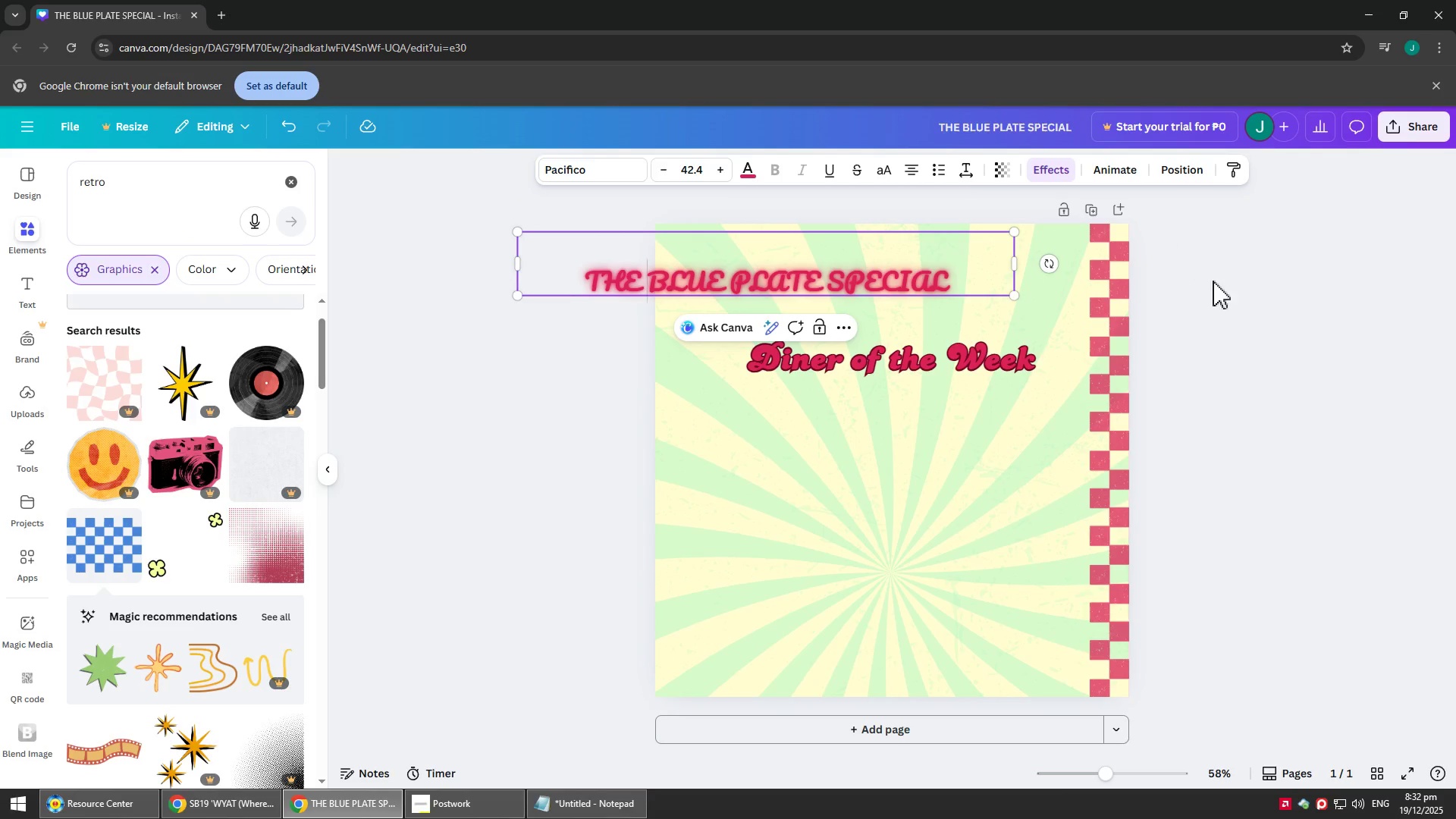 
left_click_drag(start_coordinate=[860, 280], to_coordinate=[967, 290])
 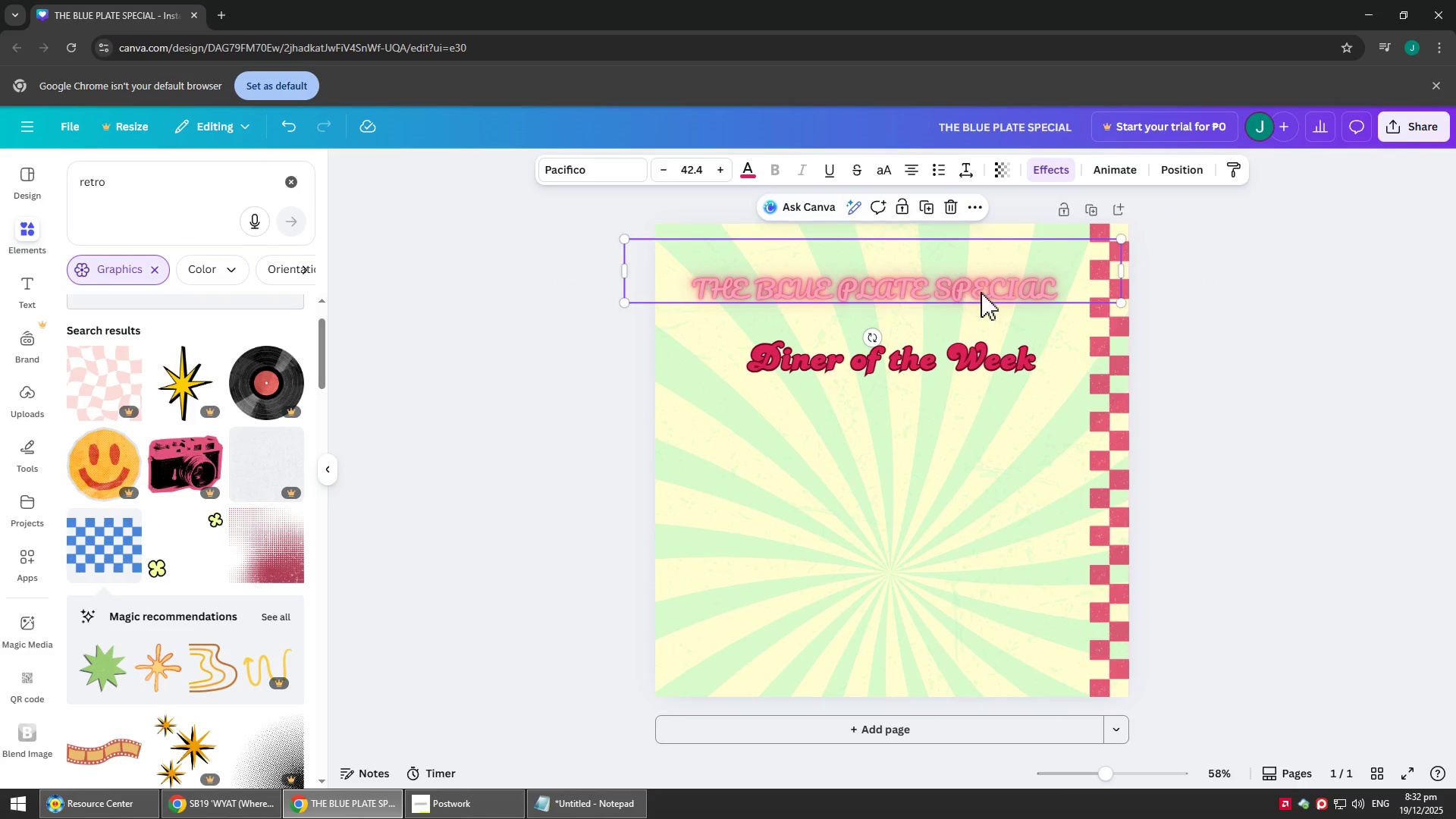 
left_click_drag(start_coordinate=[981, 292], to_coordinate=[993, 294])
 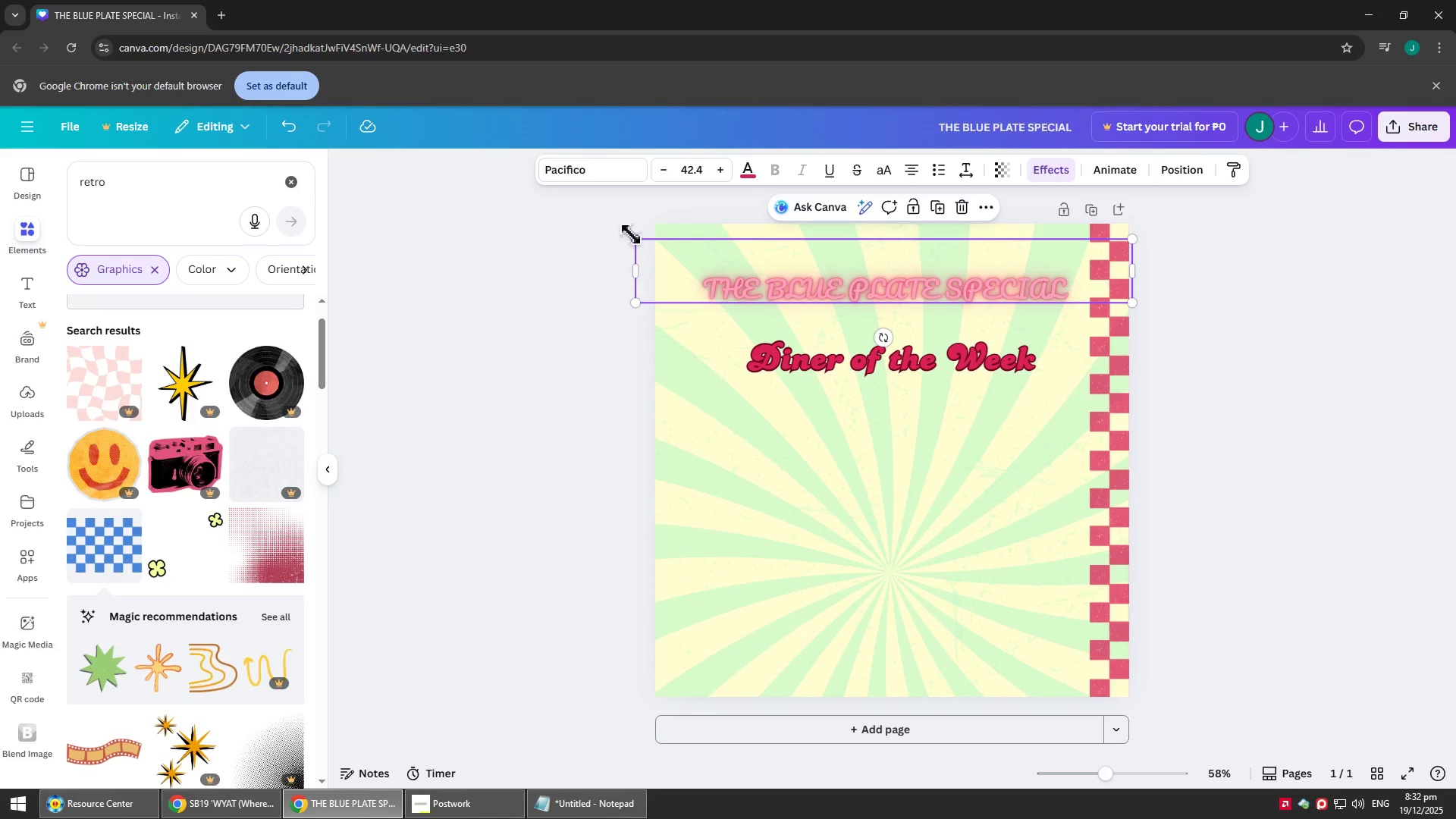 
left_click_drag(start_coordinate=[637, 235], to_coordinate=[582, 218])
 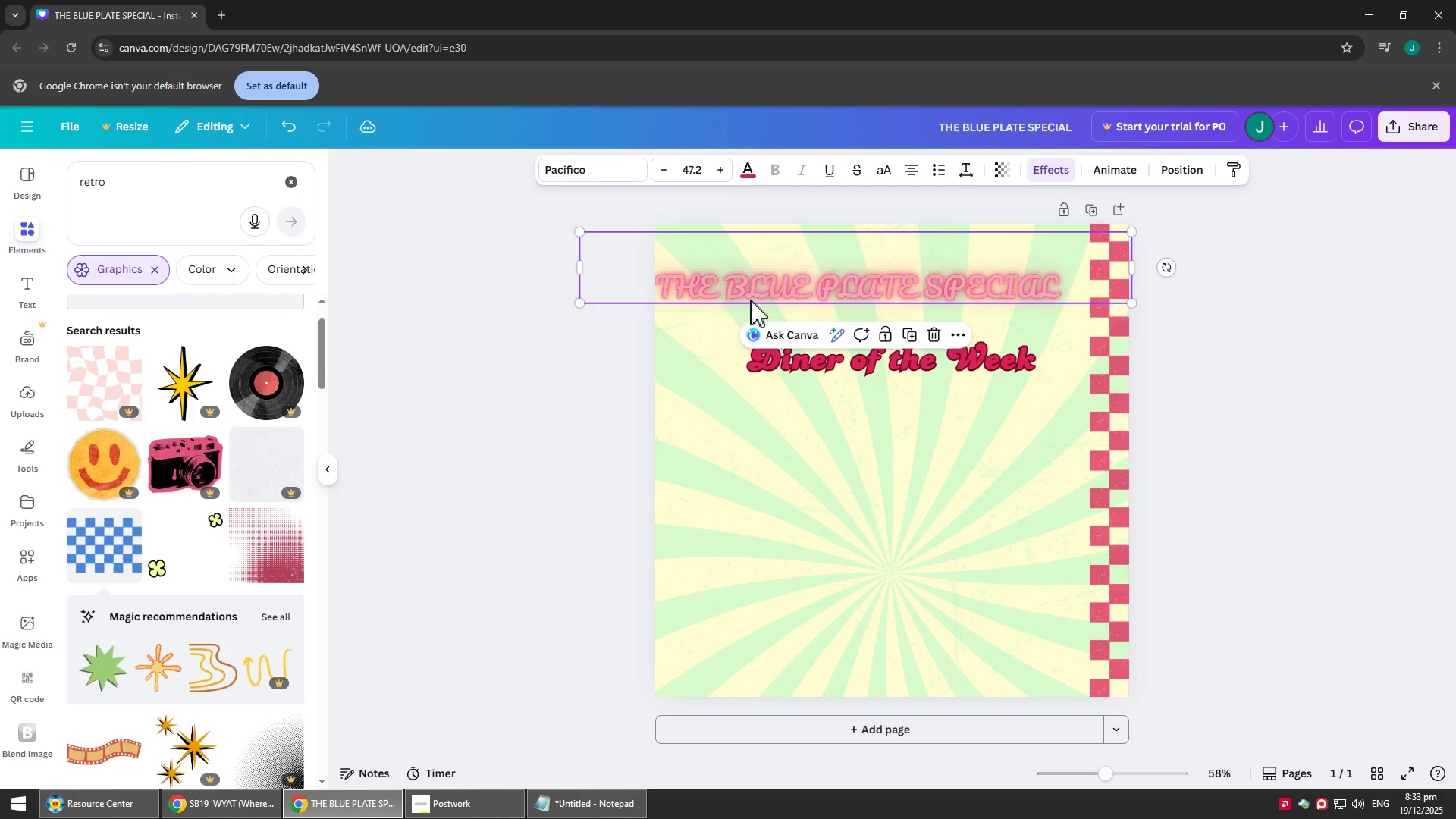 
left_click_drag(start_coordinate=[790, 300], to_coordinate=[815, 309])
 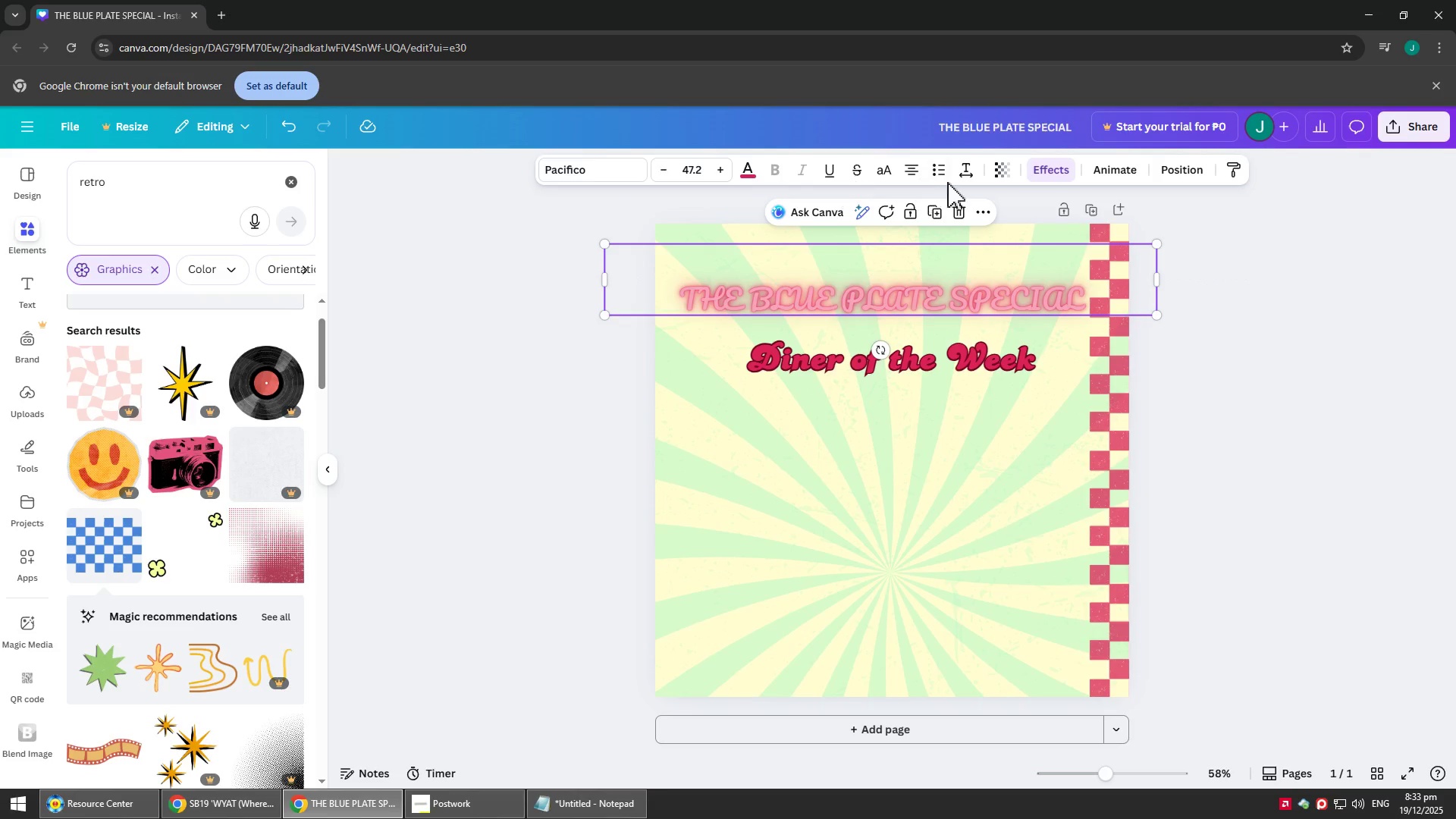 
left_click([1053, 156])
 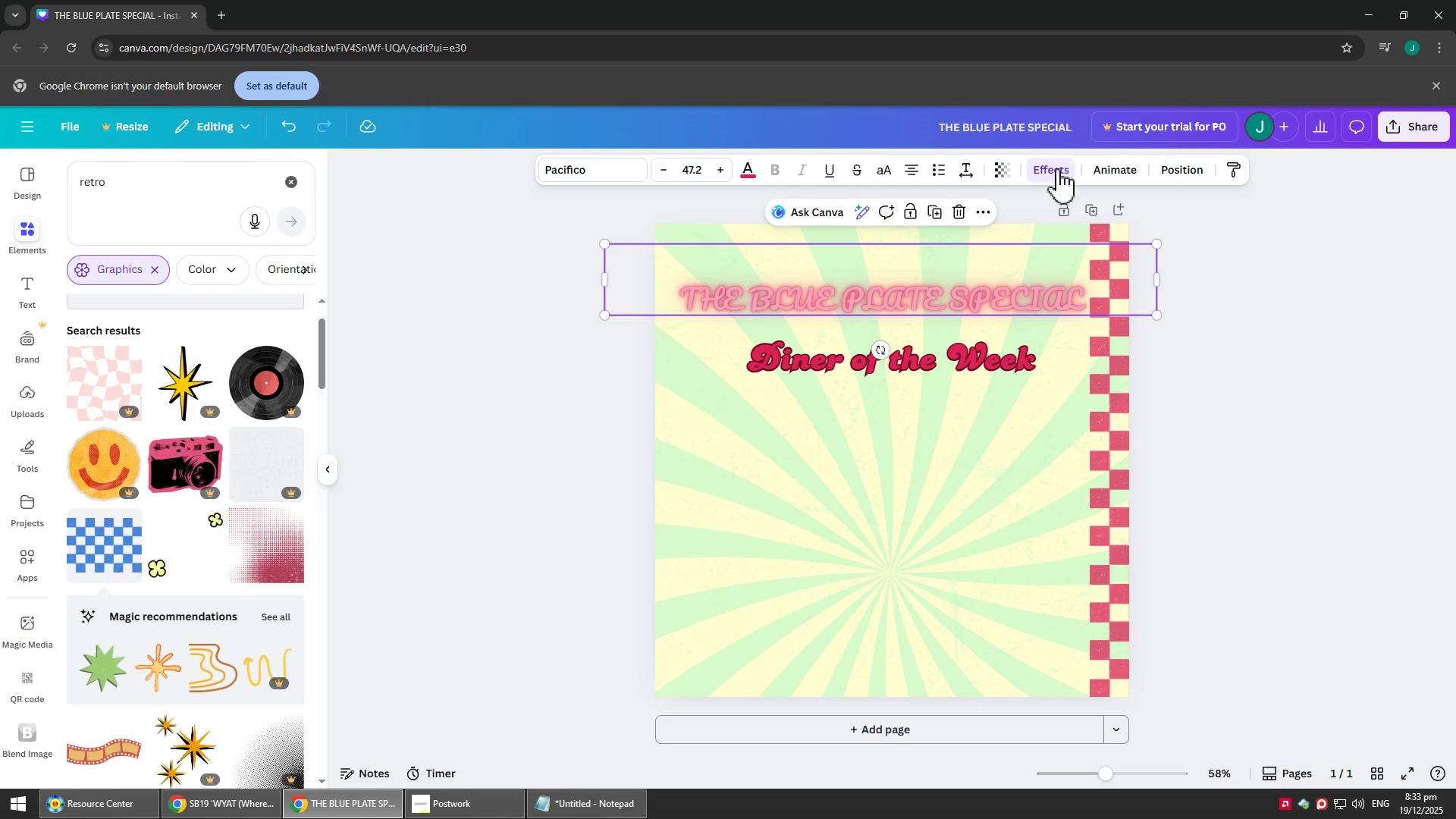 
left_click_drag(start_coordinate=[1053, 176], to_coordinate=[1052, 180])
 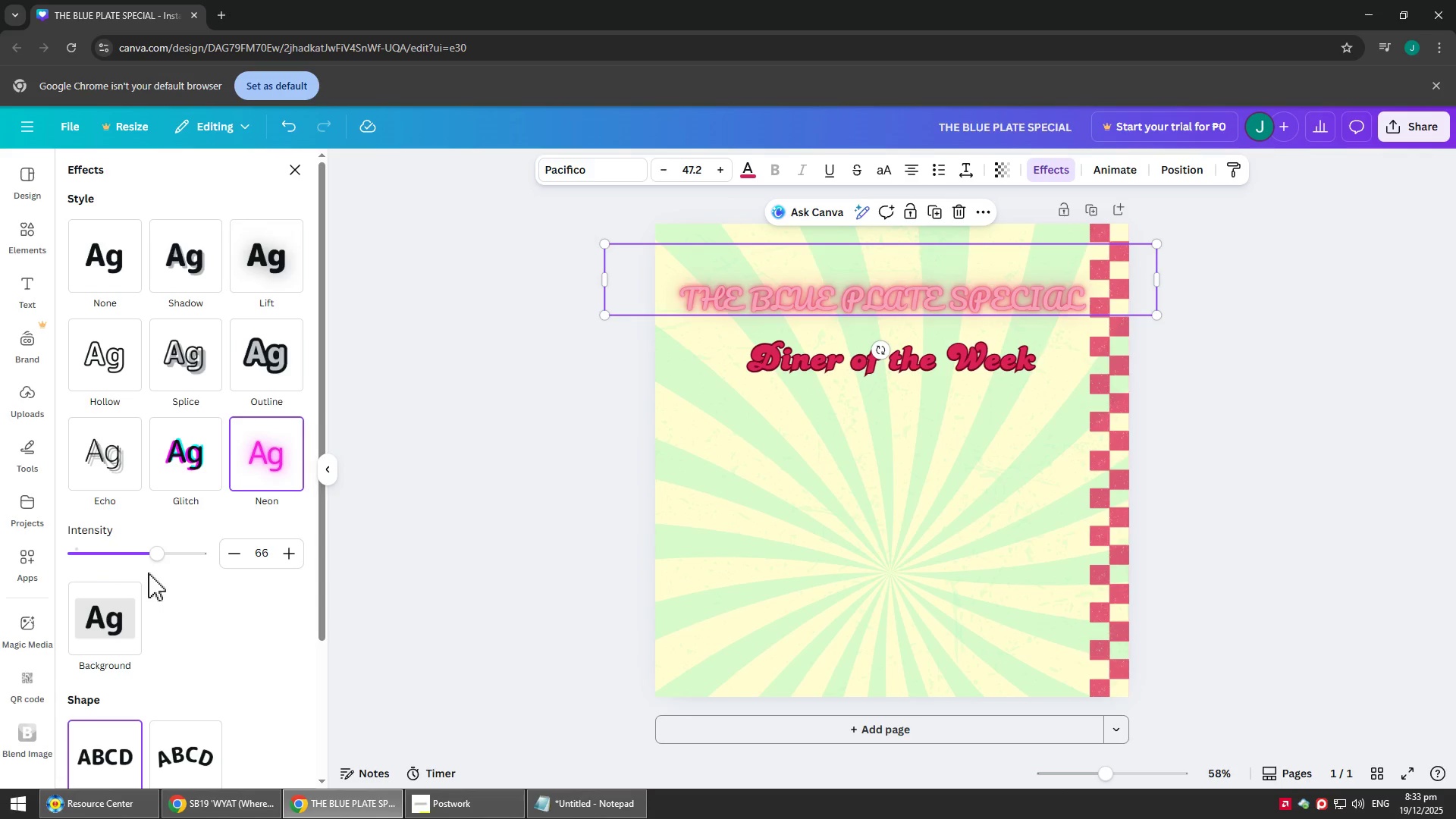 
left_click_drag(start_coordinate=[155, 551], to_coordinate=[177, 552])
 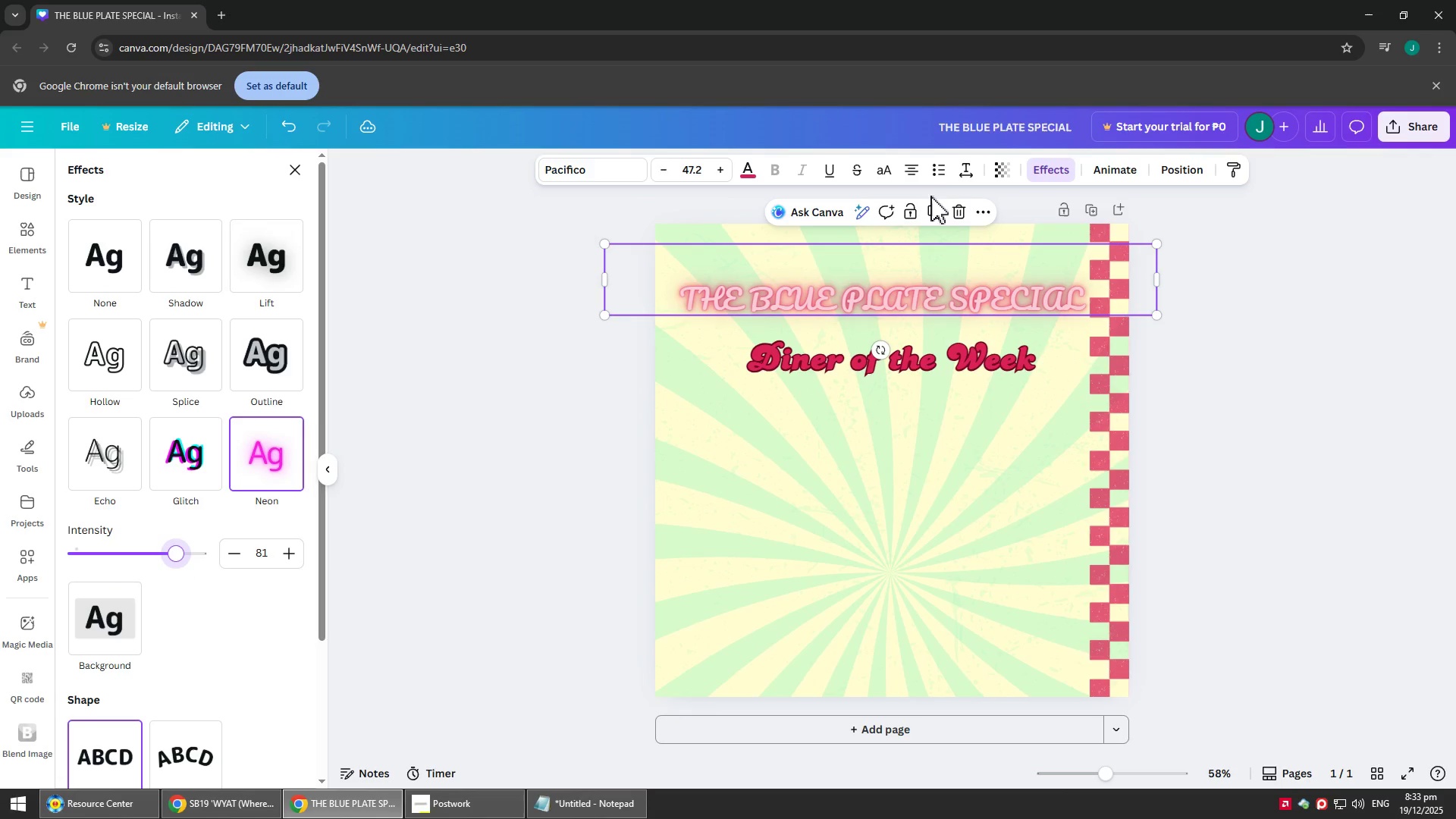 
key(Control+C)
 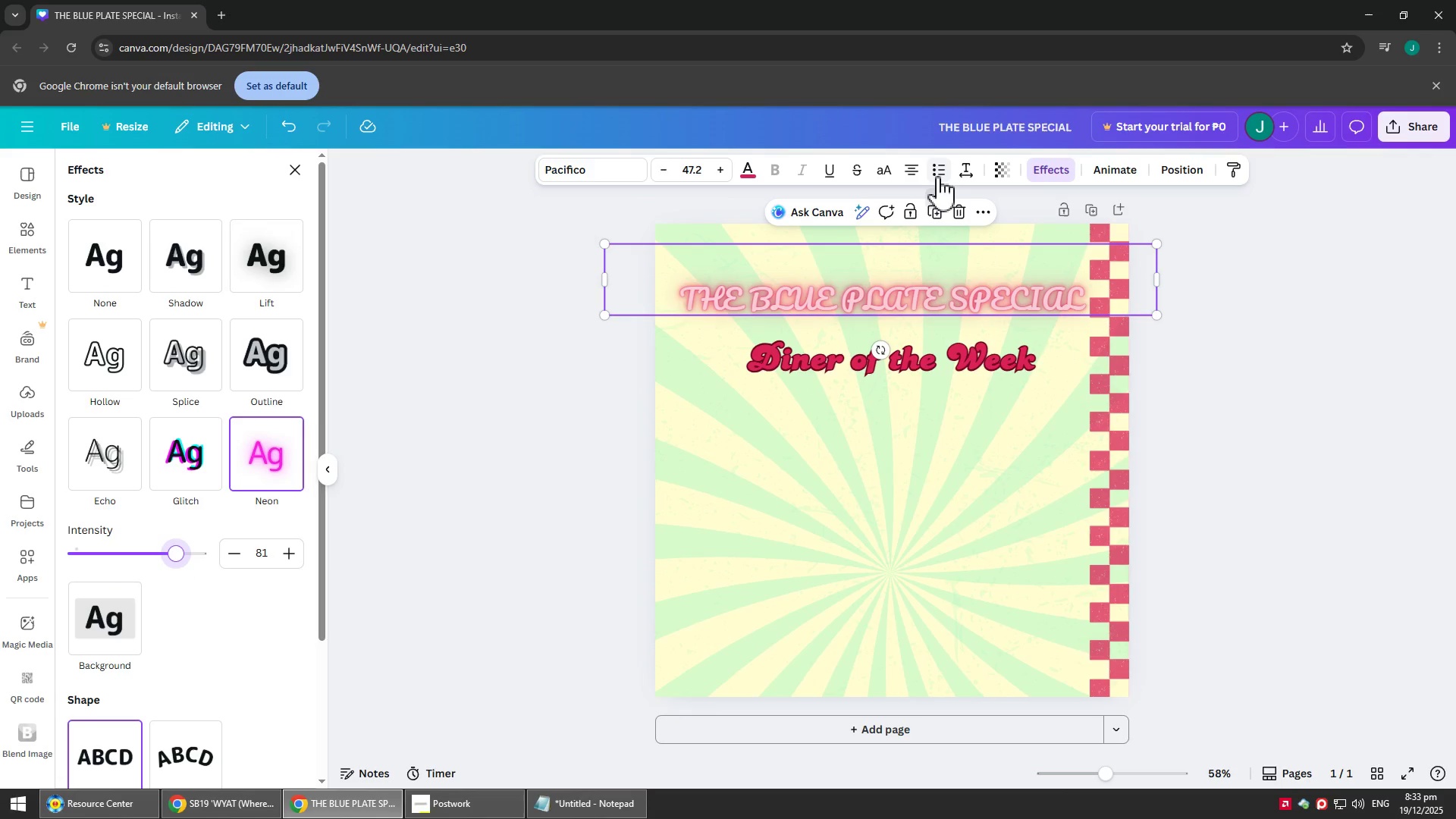 
key(Control+V)
 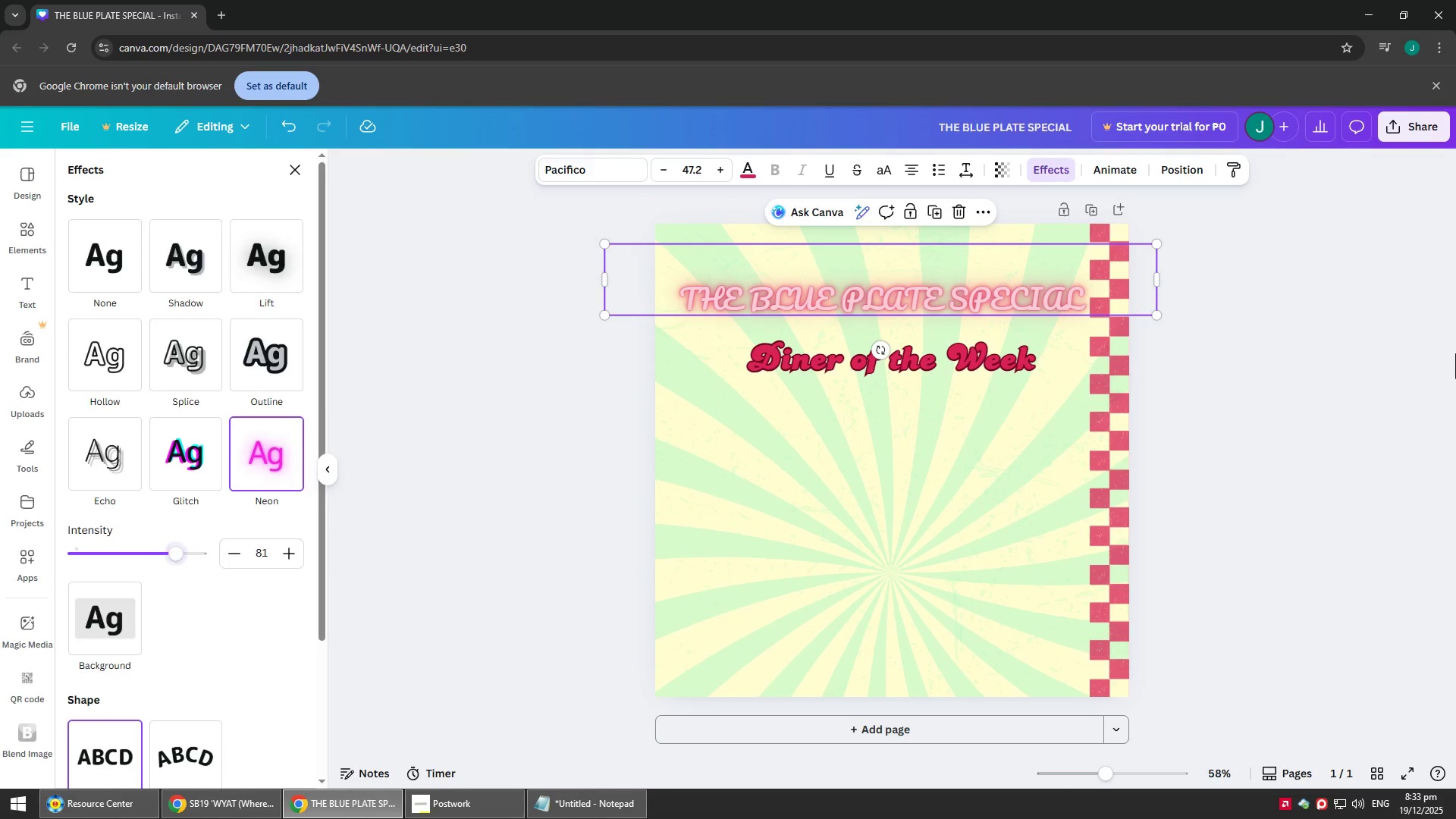 
double_click([1219, 334])
 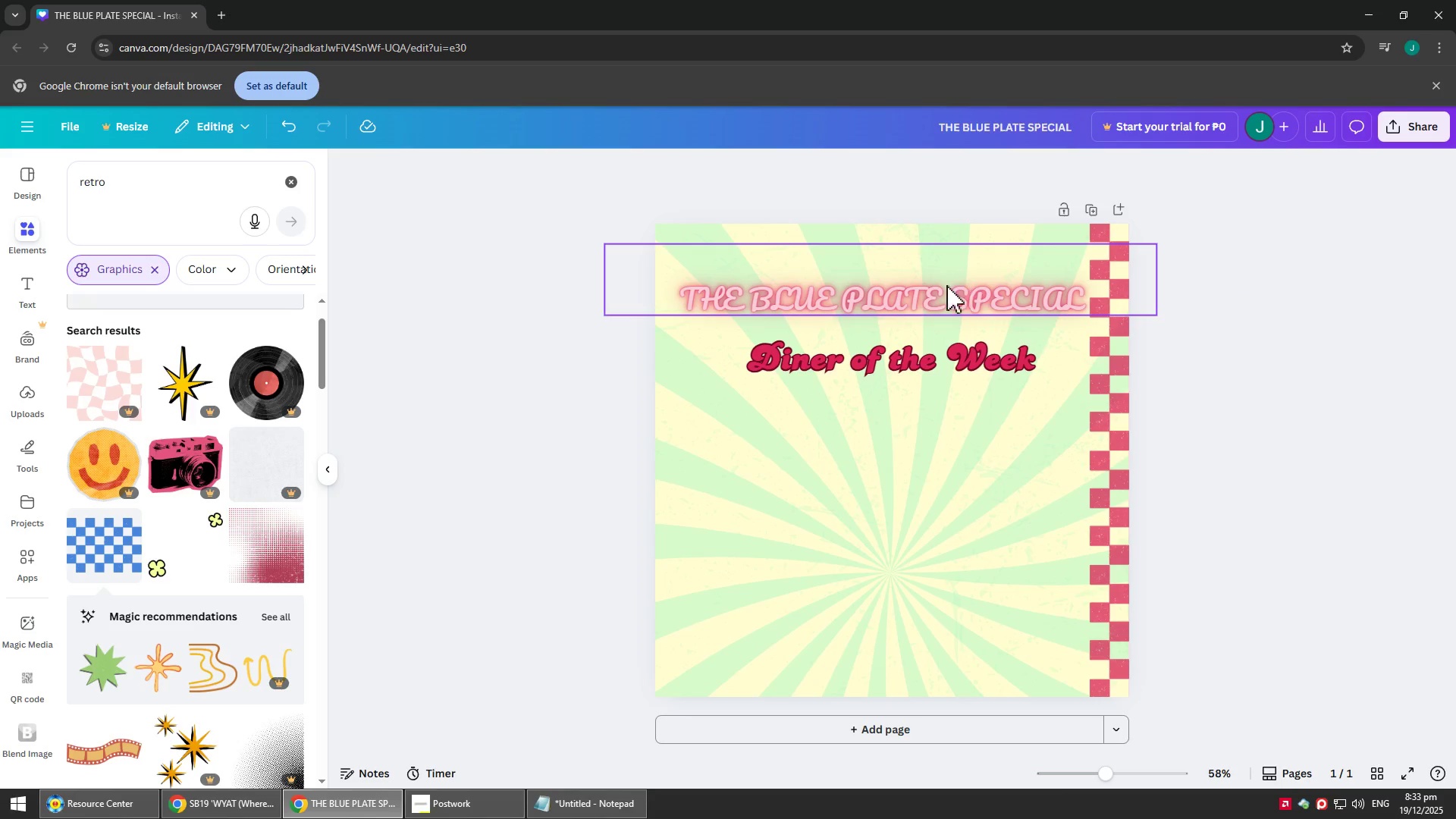 
left_click([952, 297])
 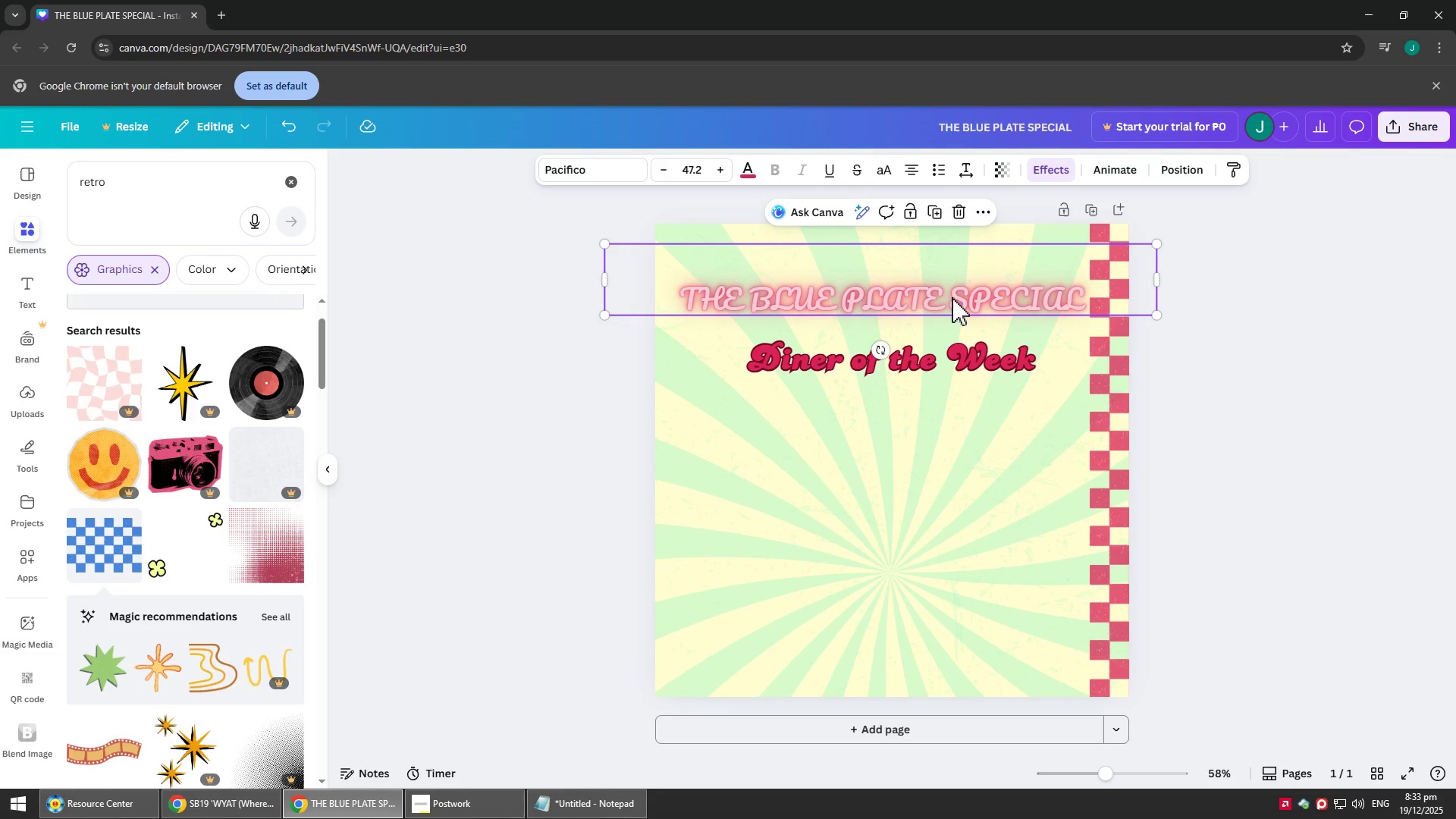 
key(Control+C)
 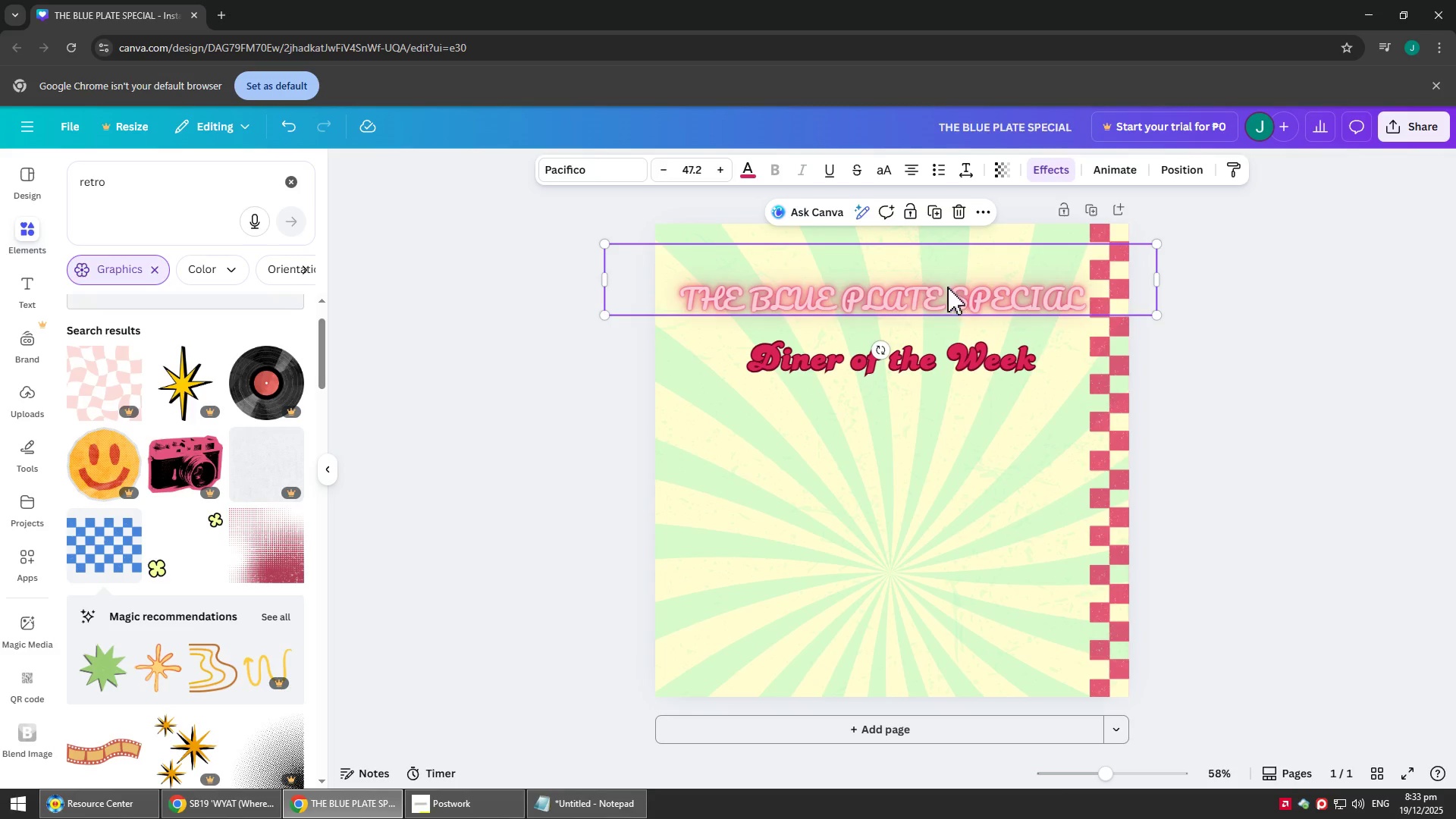 
key(Control+V)
 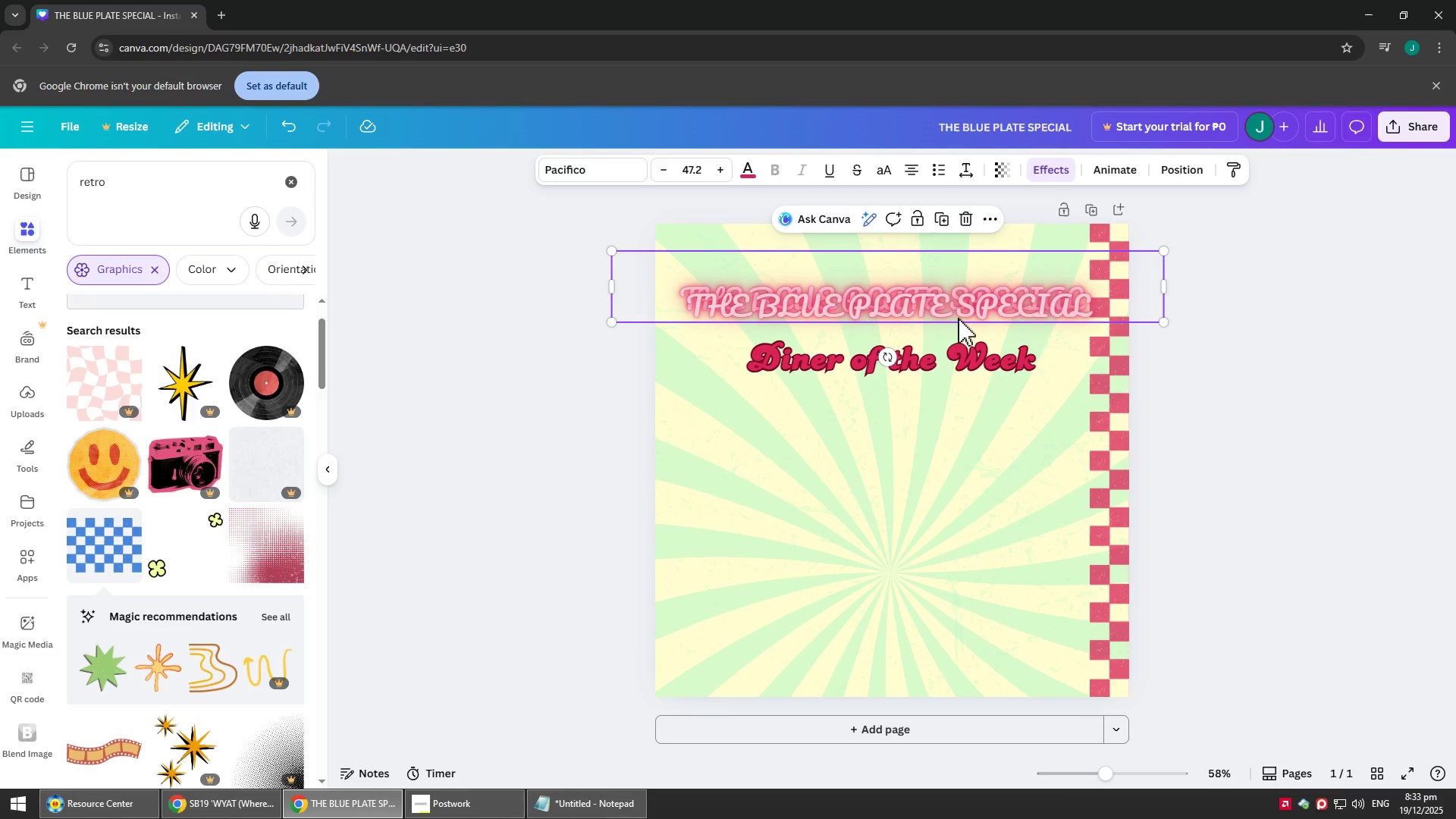 
left_click_drag(start_coordinate=[952, 316], to_coordinate=[945, 312])
 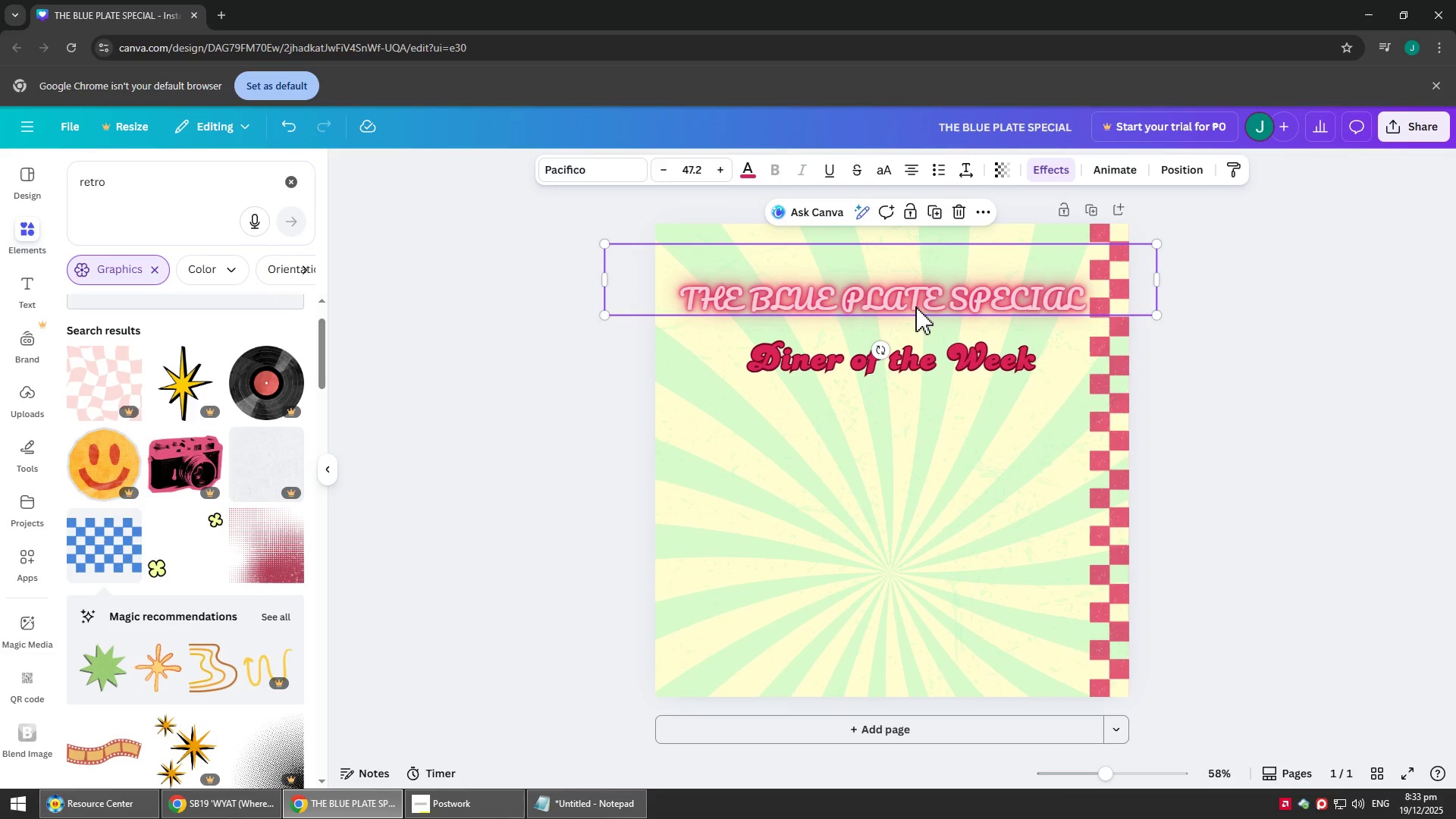 
key(Control+BracketLeft)
 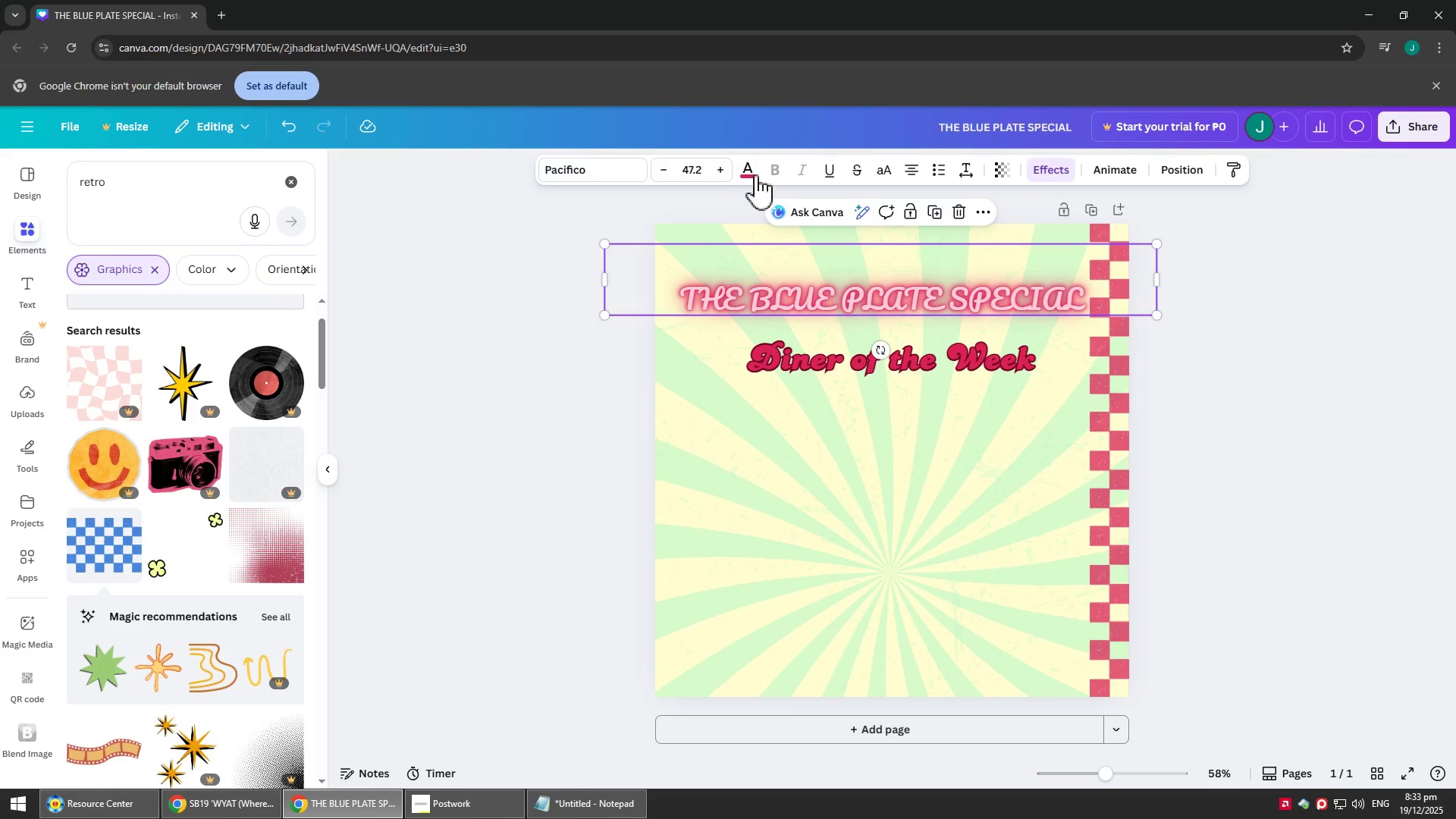 
left_click([744, 158])
 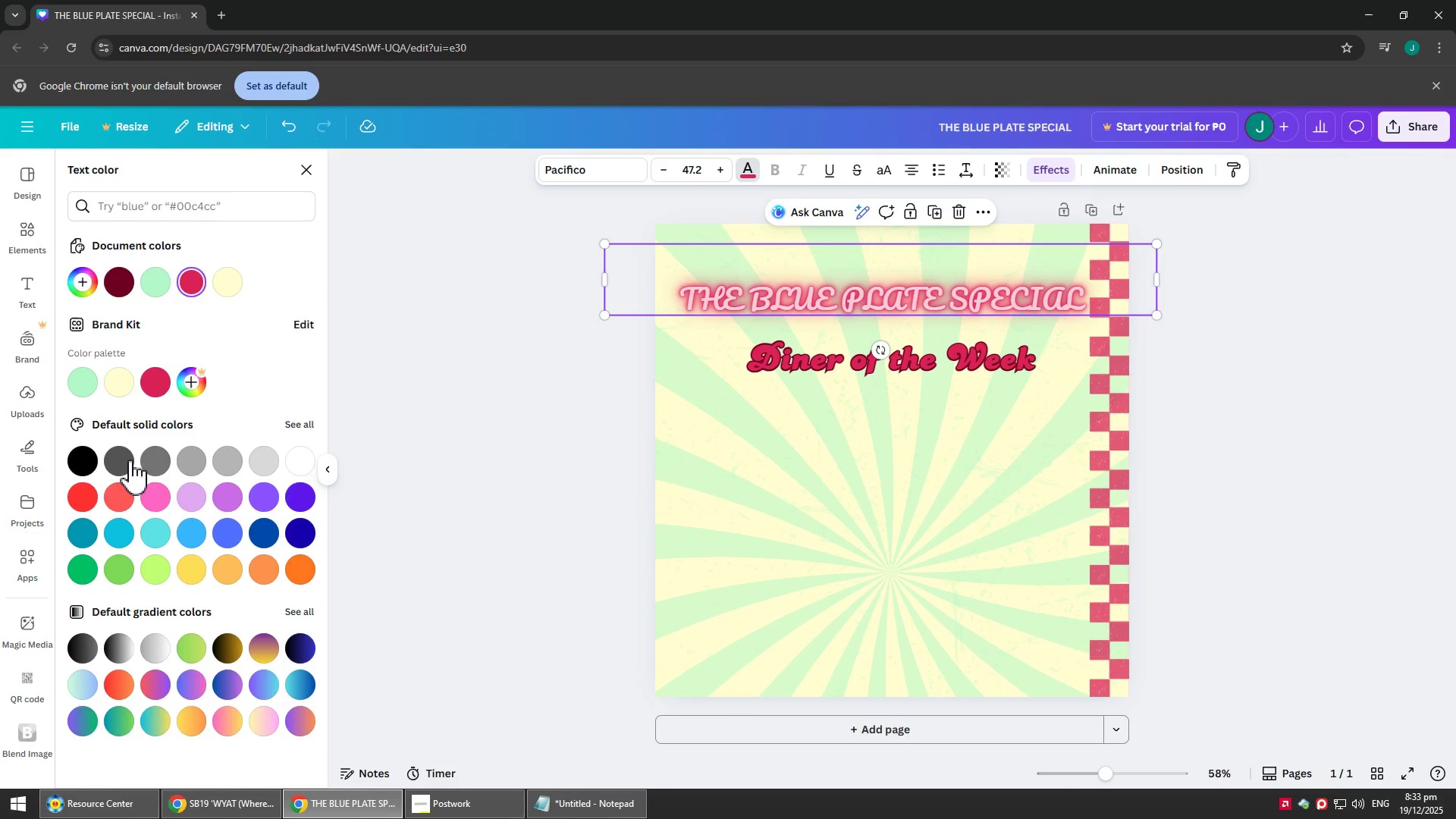 
left_click([79, 462])
 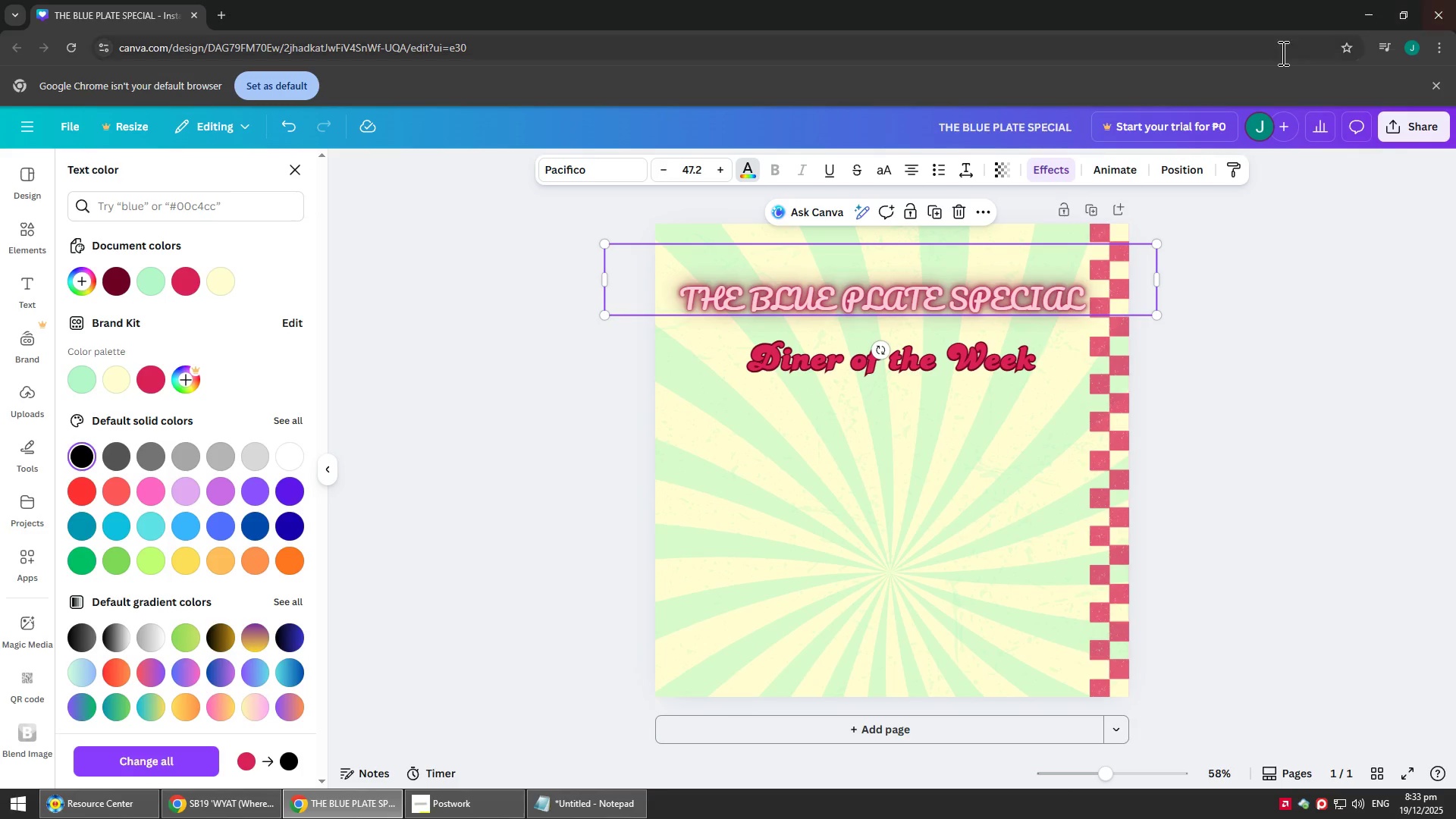 
left_click([1059, 172])
 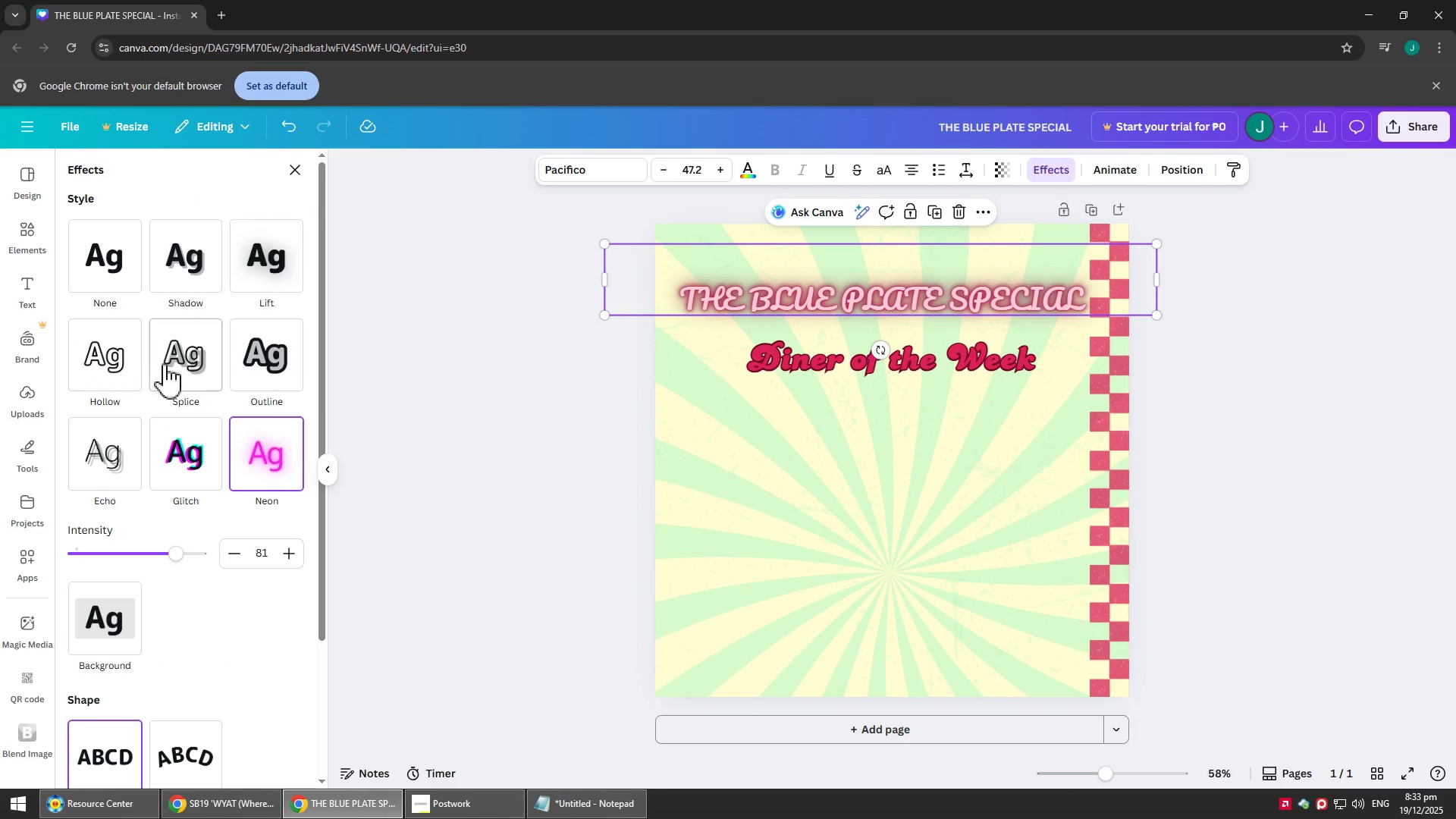 
left_click([124, 348])
 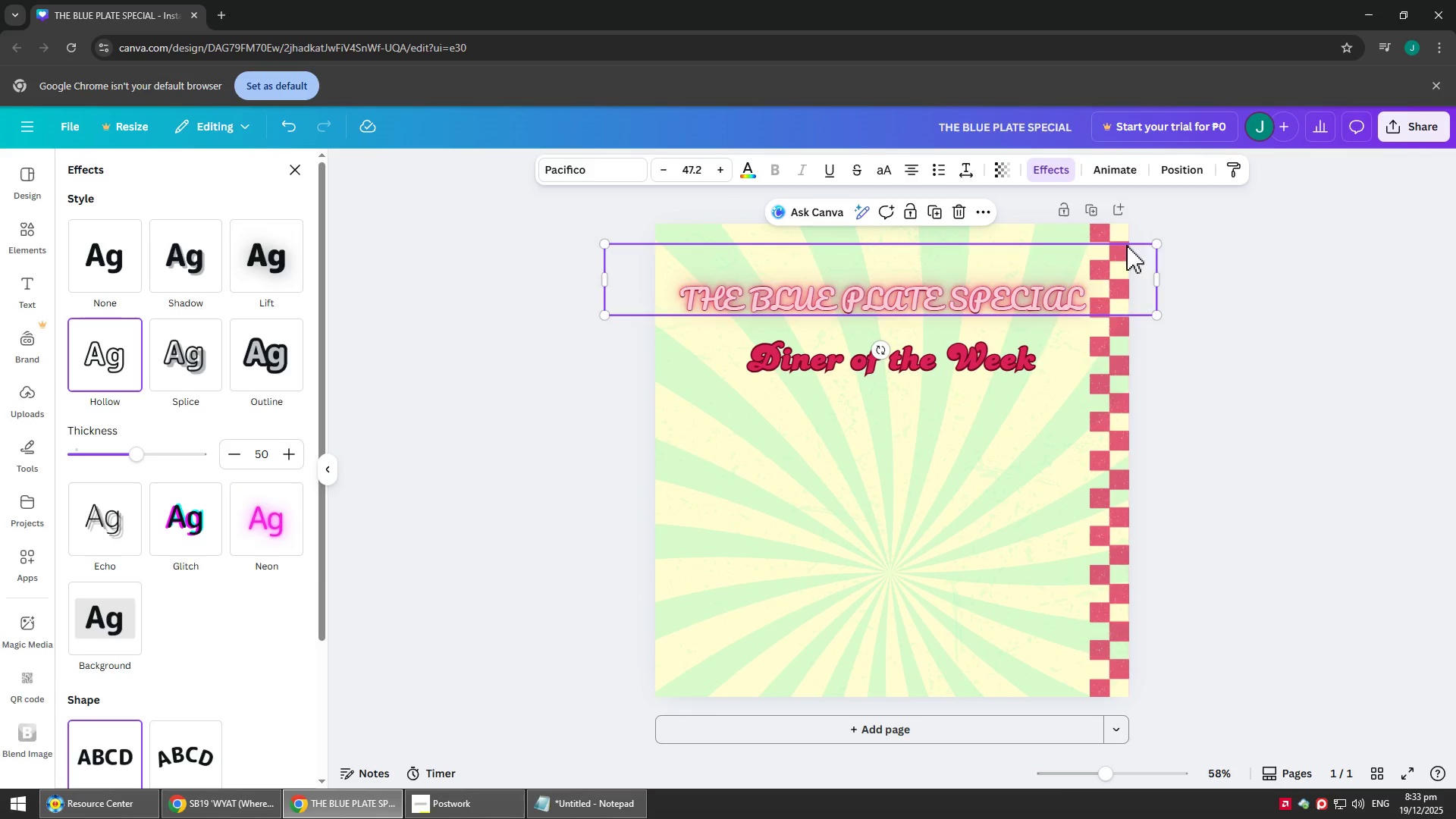 
left_click_drag(start_coordinate=[1159, 240], to_coordinate=[1165, 236])
 